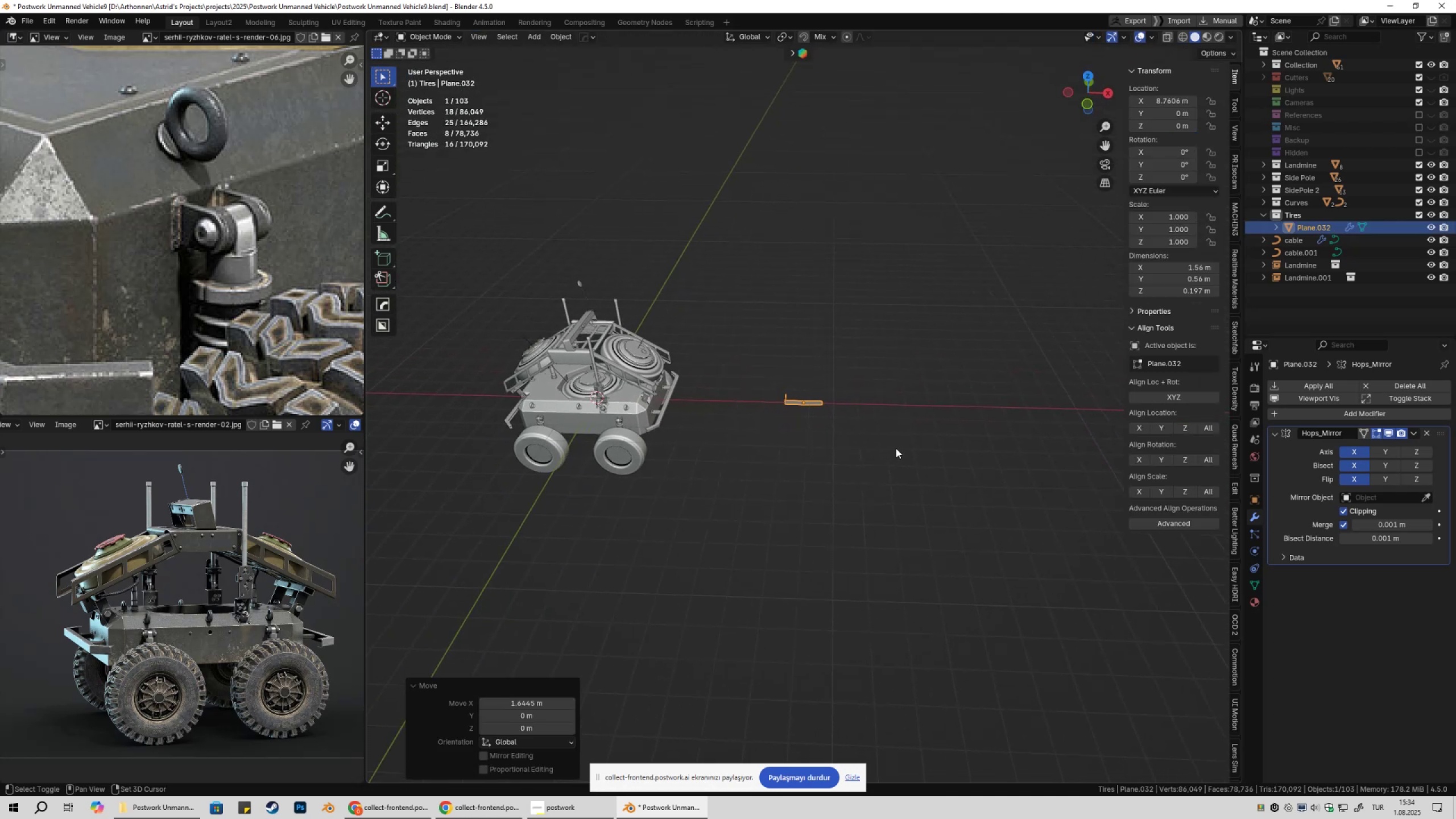 
scroll: coordinate [899, 459], scroll_direction: up, amount: 7.0
 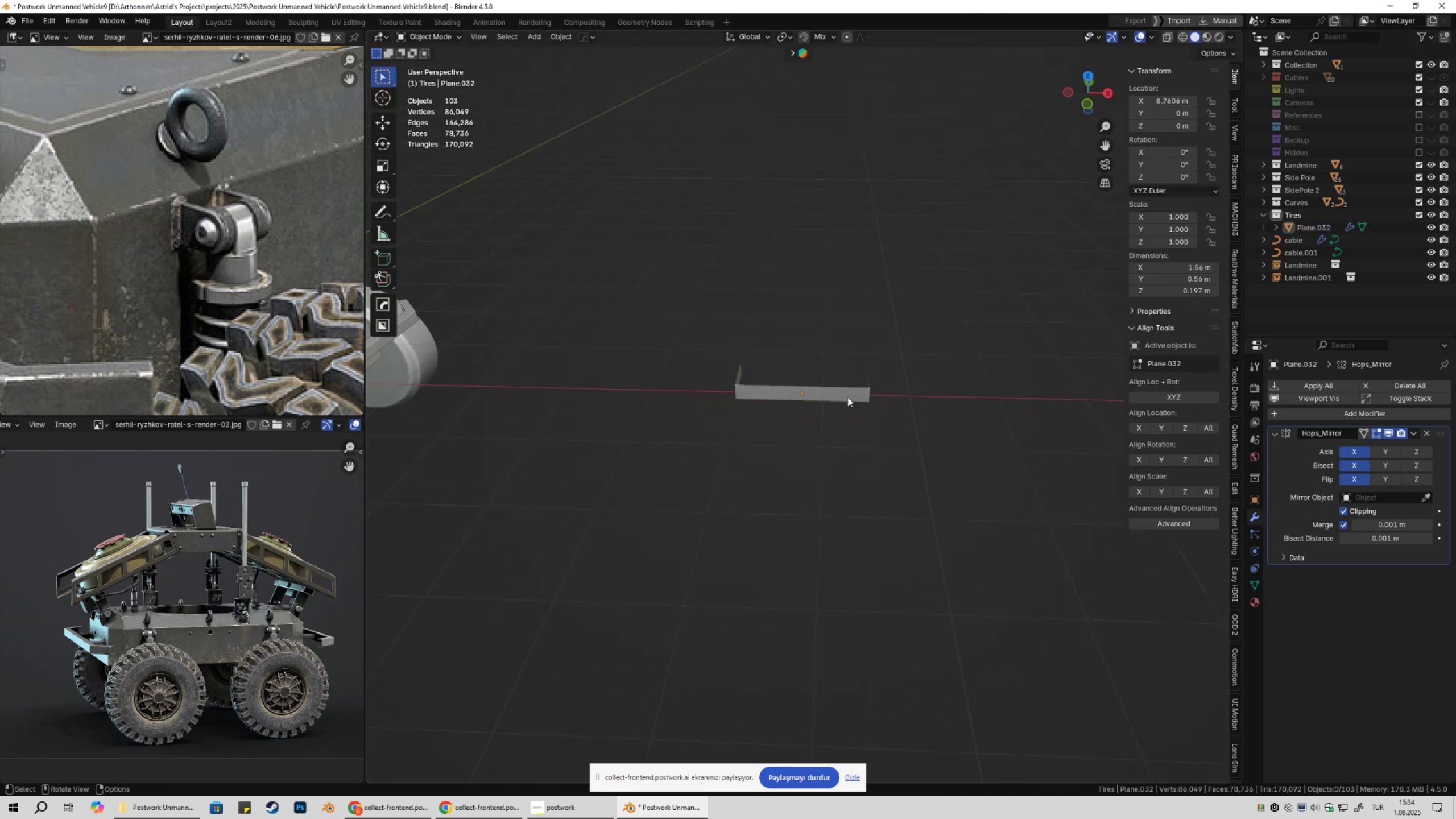 
double_click([847, 396])
 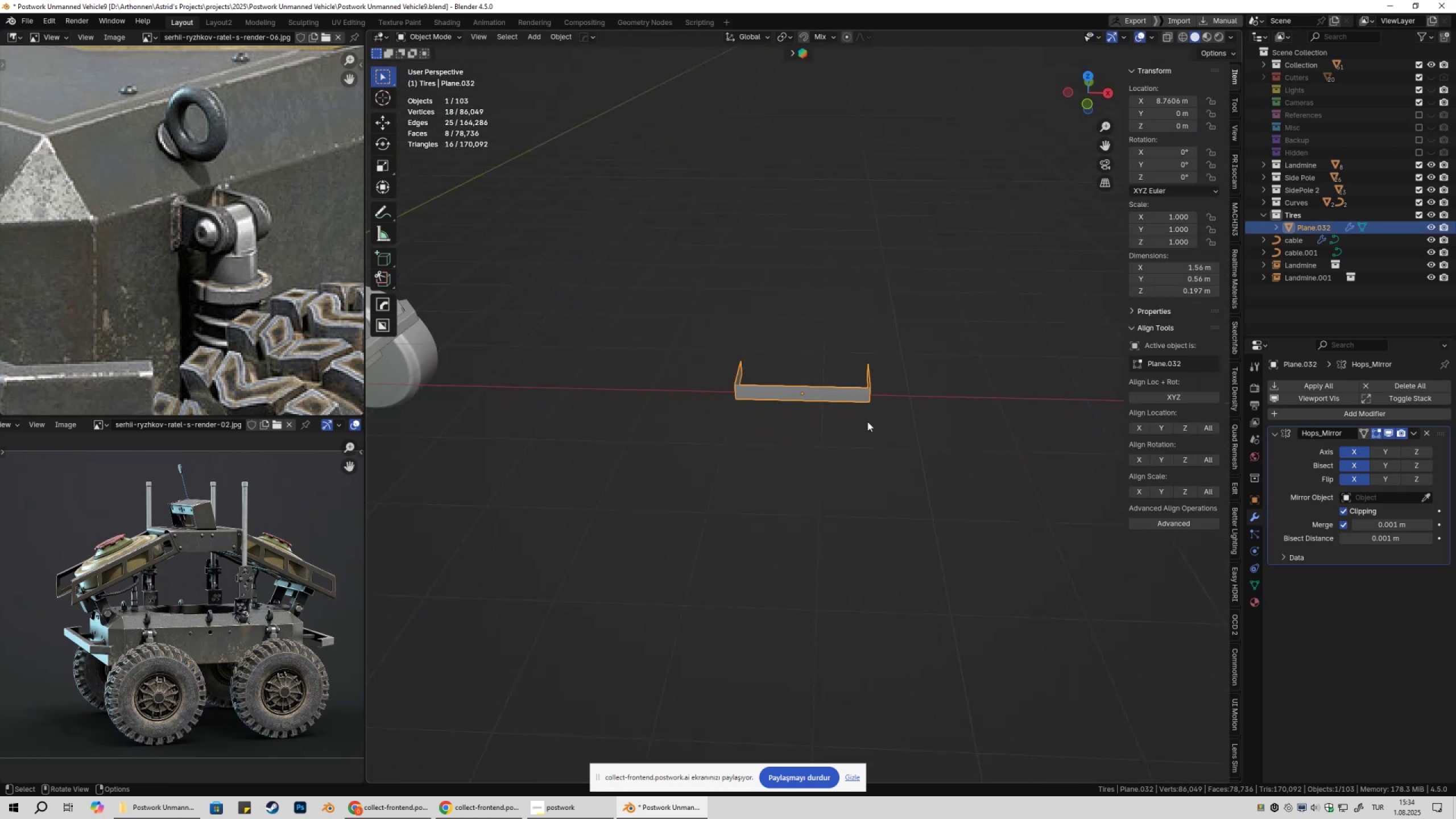 
scroll: coordinate [872, 429], scroll_direction: up, amount: 3.0
 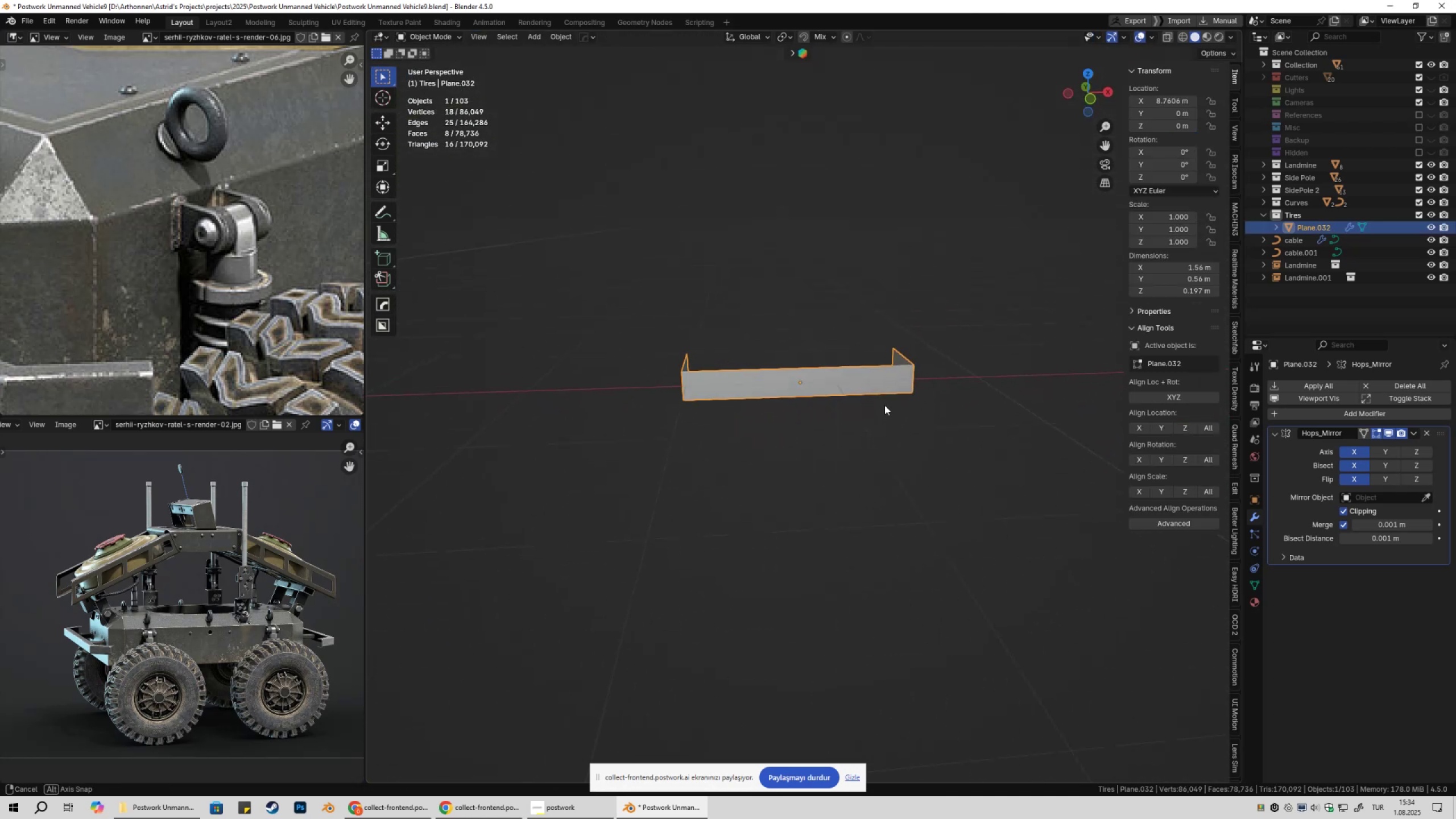 
key(Control+ControlLeft)
 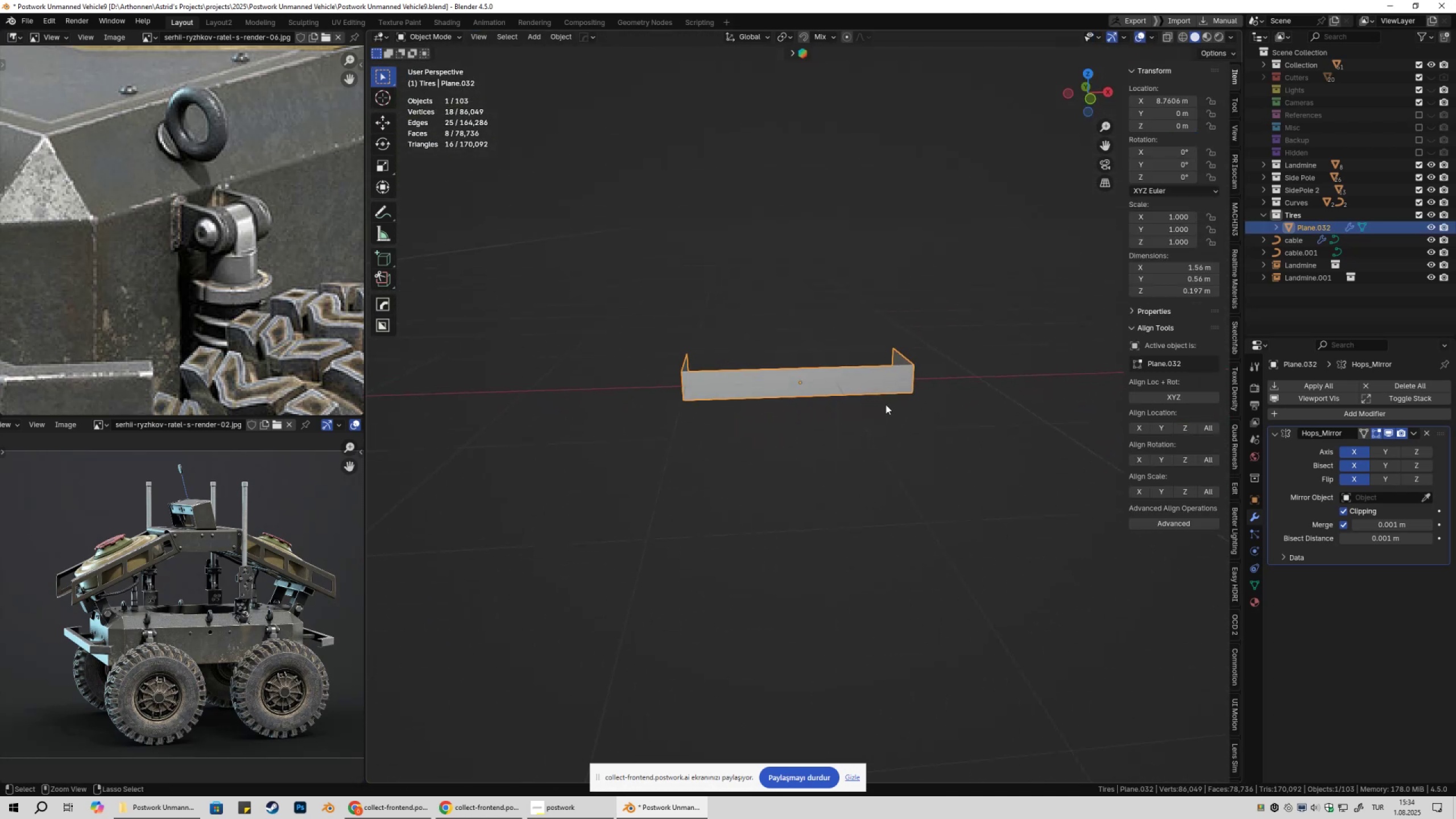 
key(Control+S)
 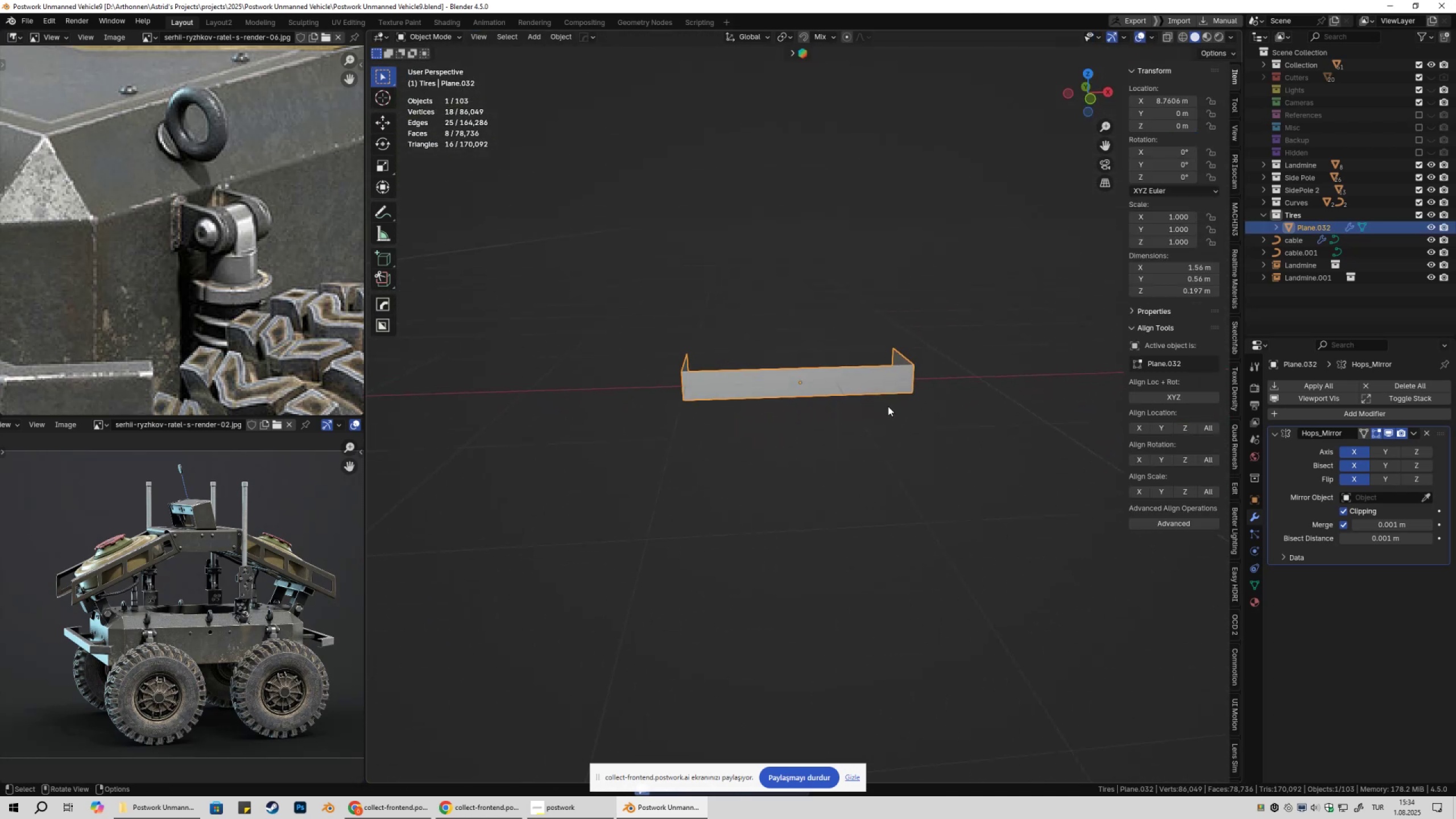 
key(Shift+ShiftLeft)
 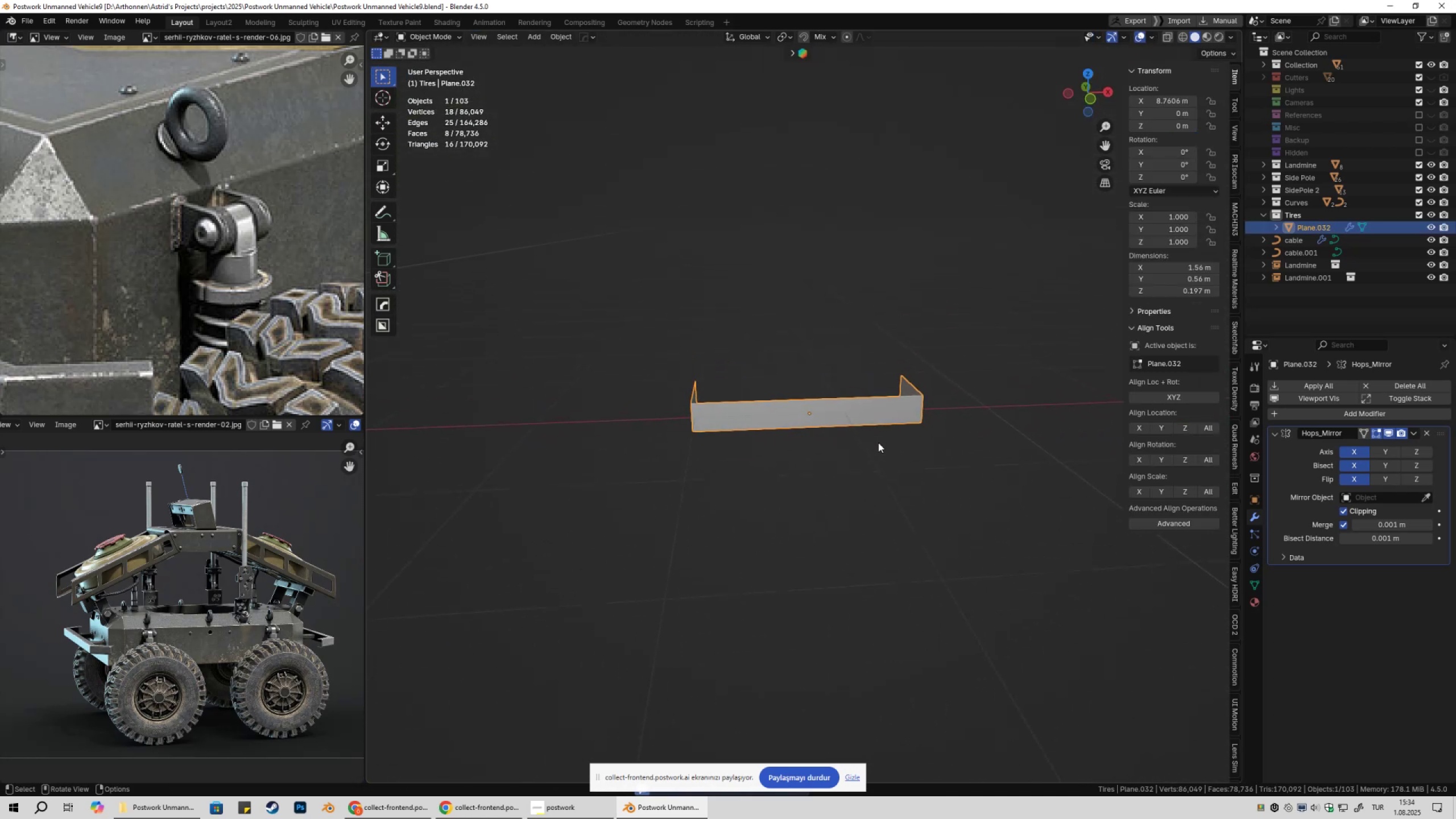 
key(Shift+ShiftLeft)
 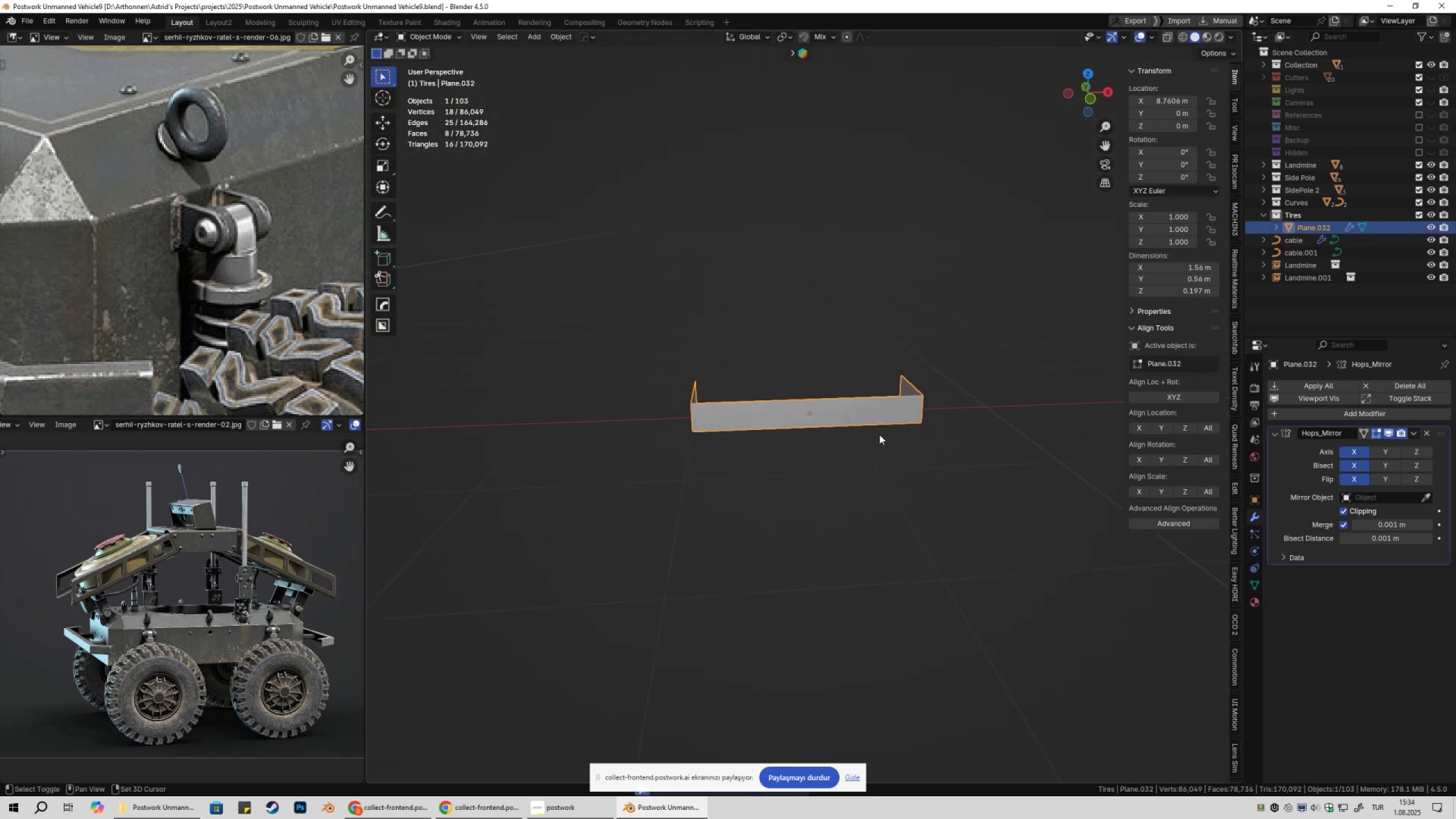 
key(Shift+A)
 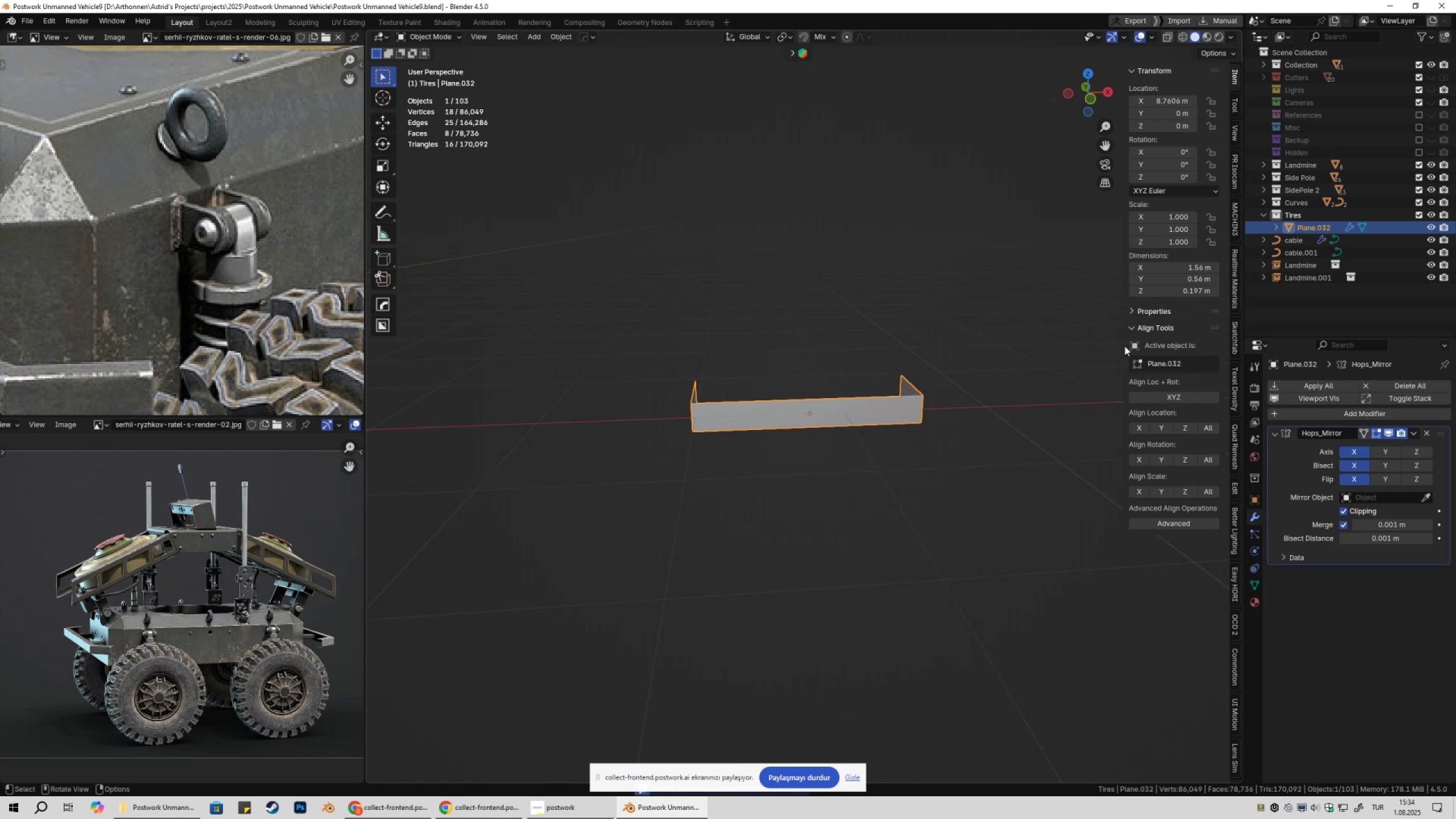 
left_click([1319, 228])
 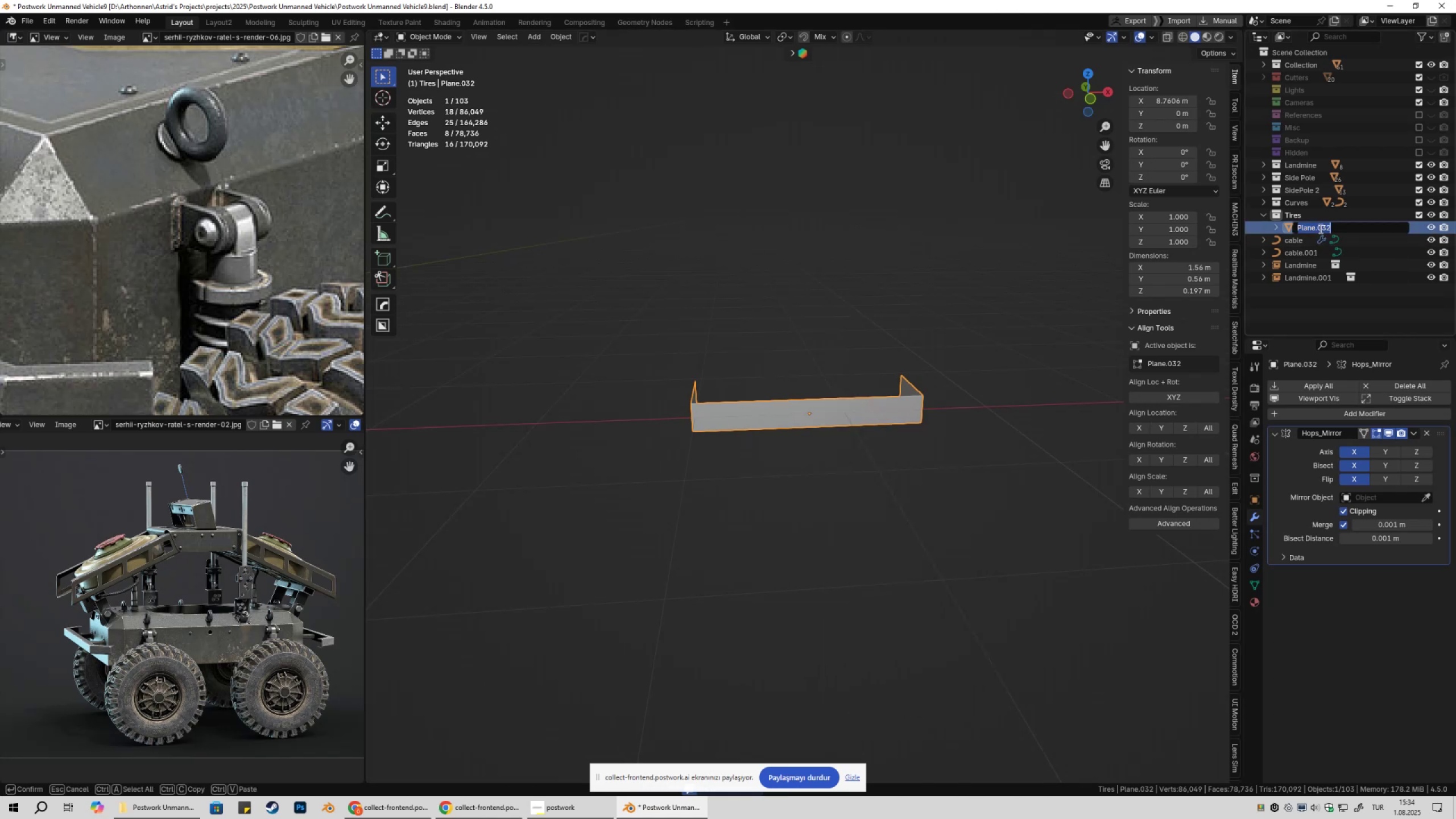 
type(T're_Thread)
key(Backspace)
key(Backspace)
key(Backspace)
key(Backspace)
key(Backspace)
key(Backspace)
type(thread)
 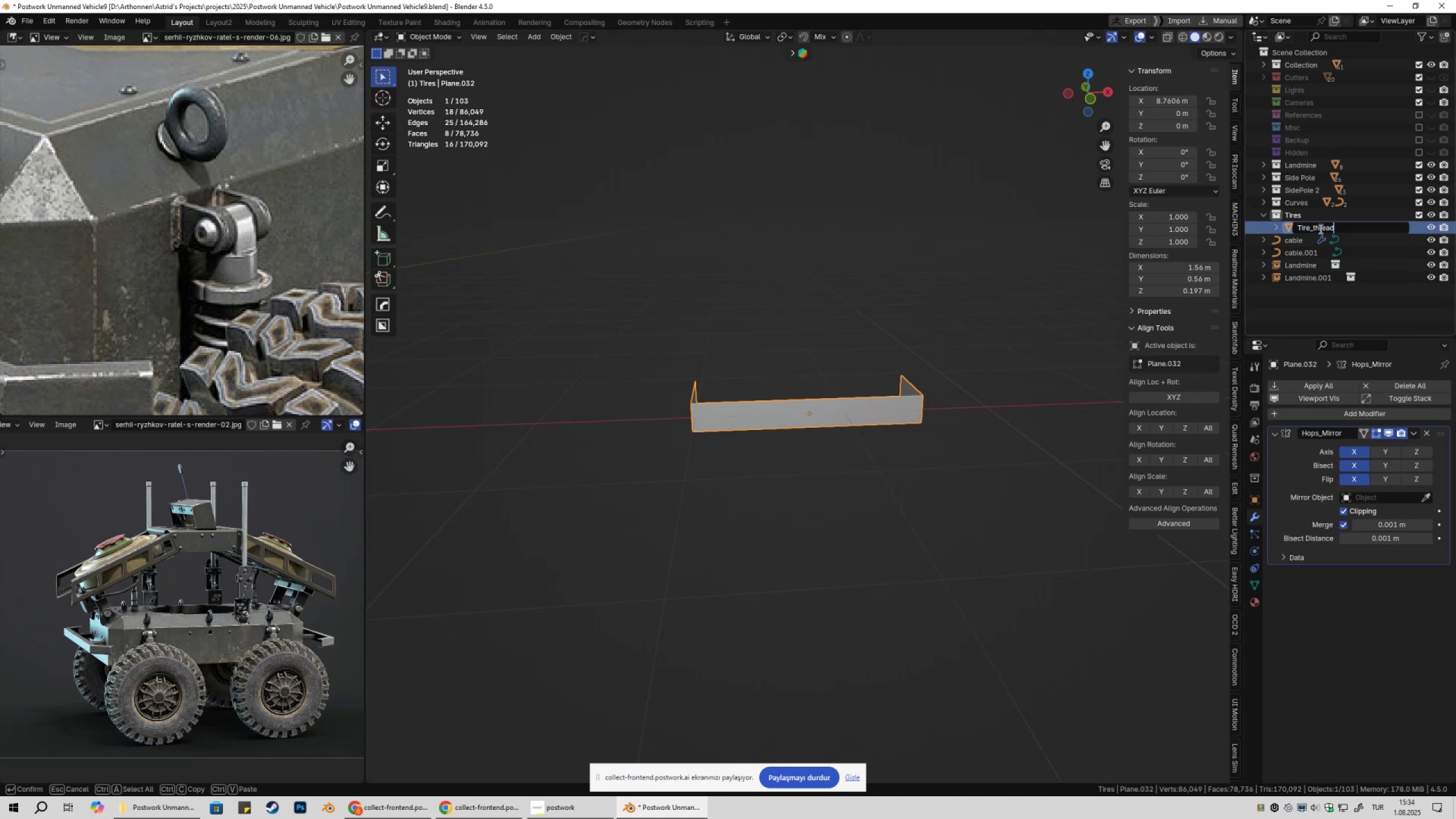 
key(Enter)
 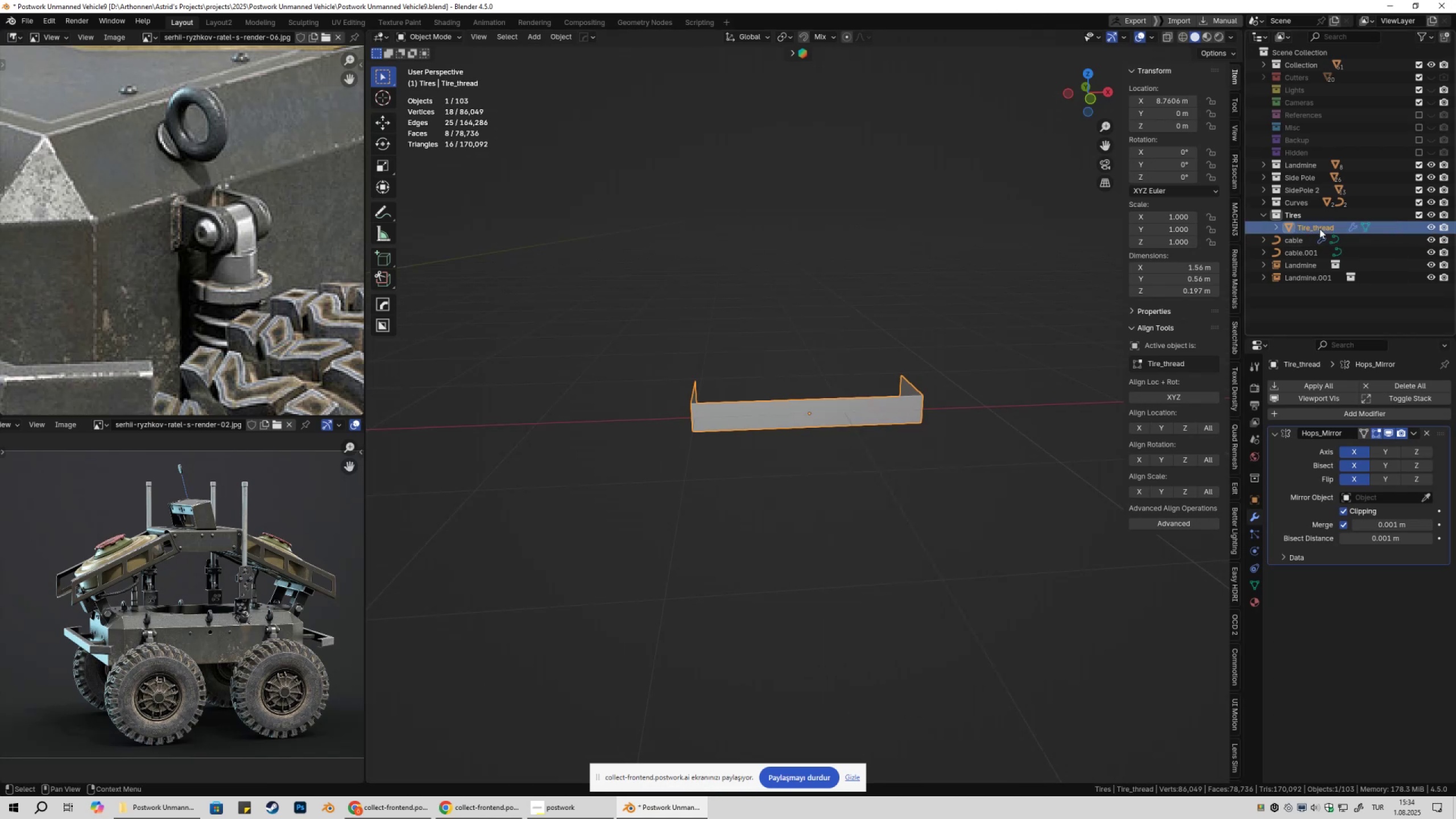 
type([F2]t're_thrte)
key(Backspace)
key(Backspace)
key(Backspace)
type(read)
 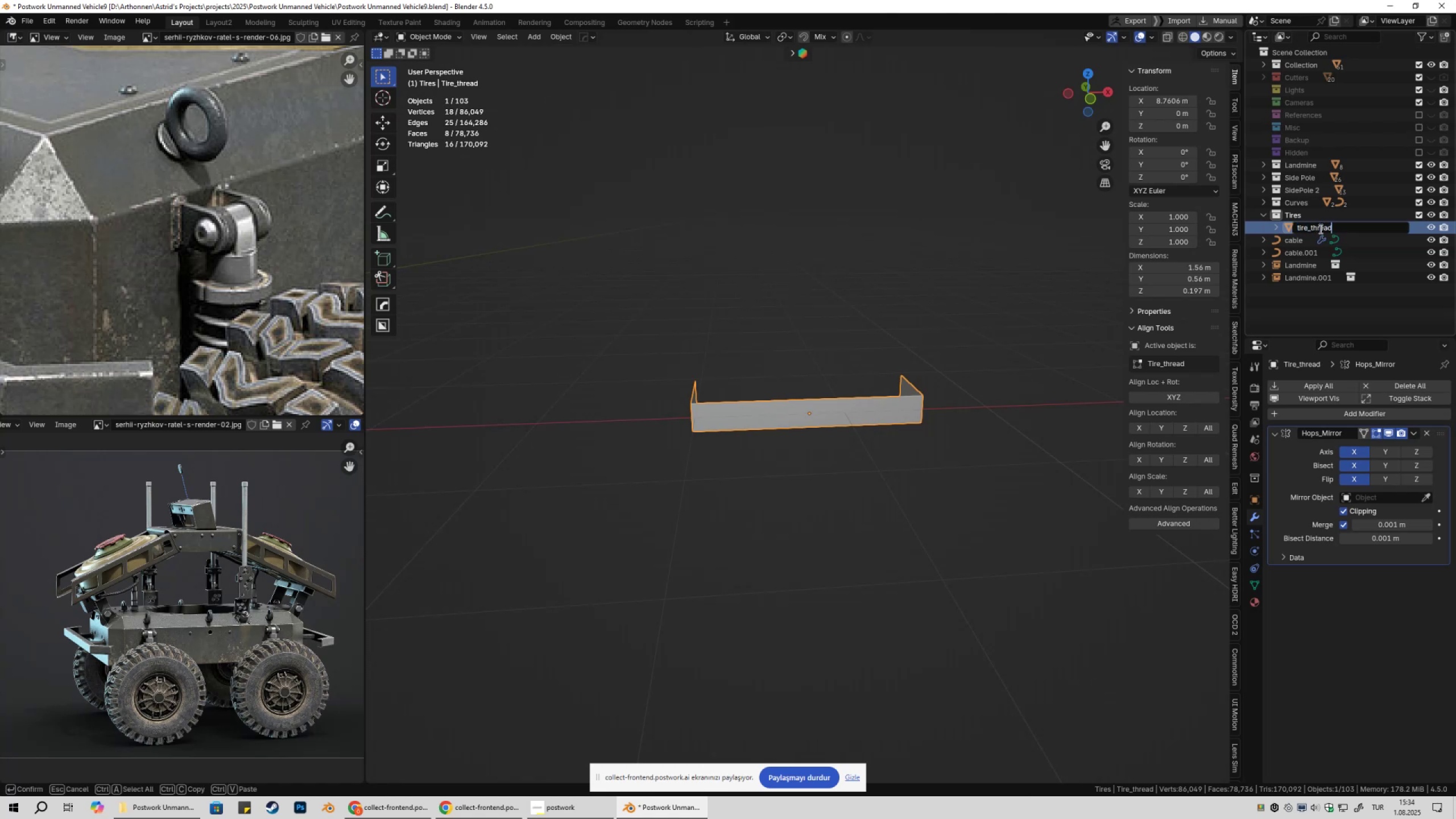 
key(Enter)
 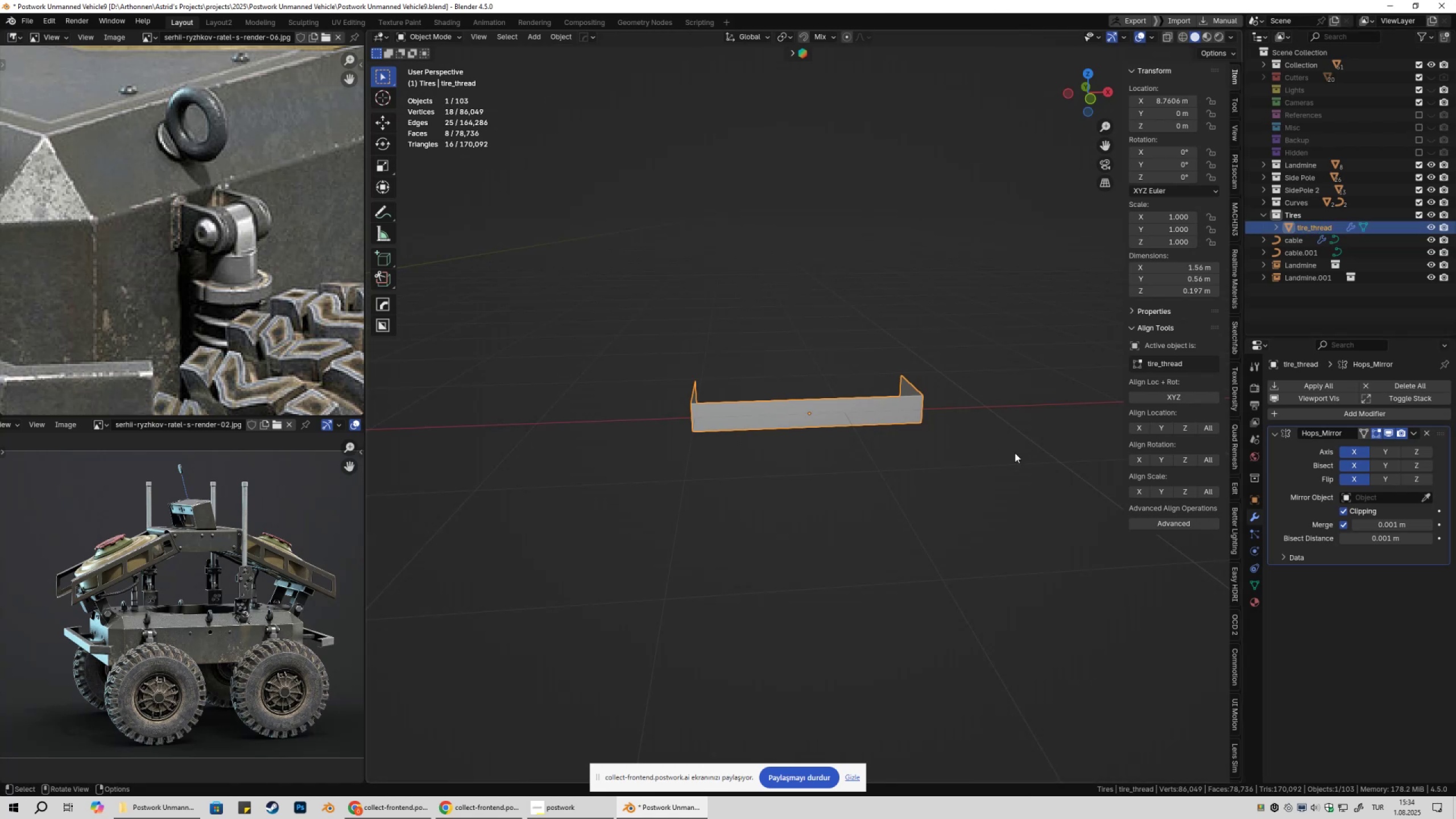 
double_click([843, 424])
 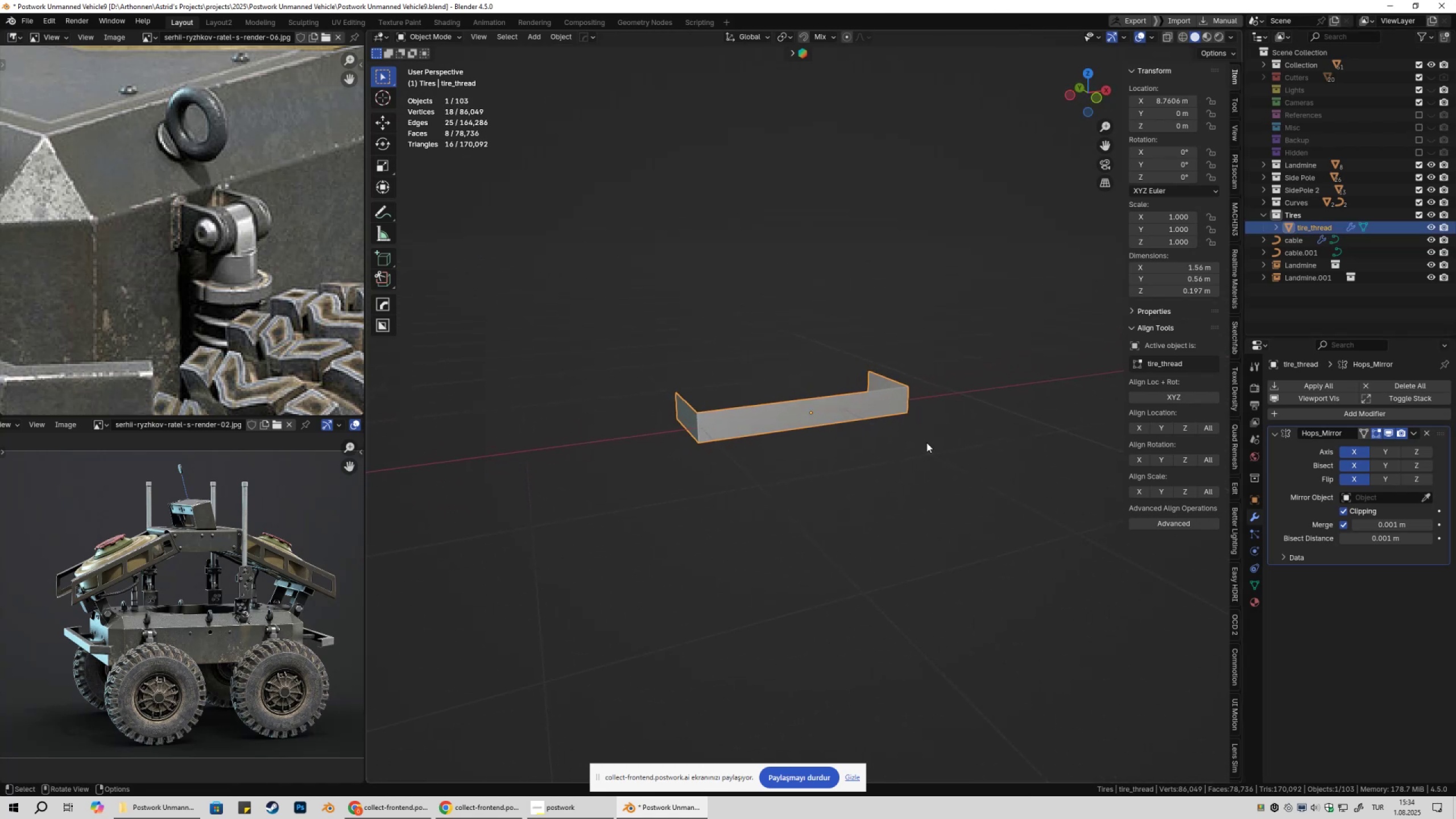 
key(Control+ControlLeft)
 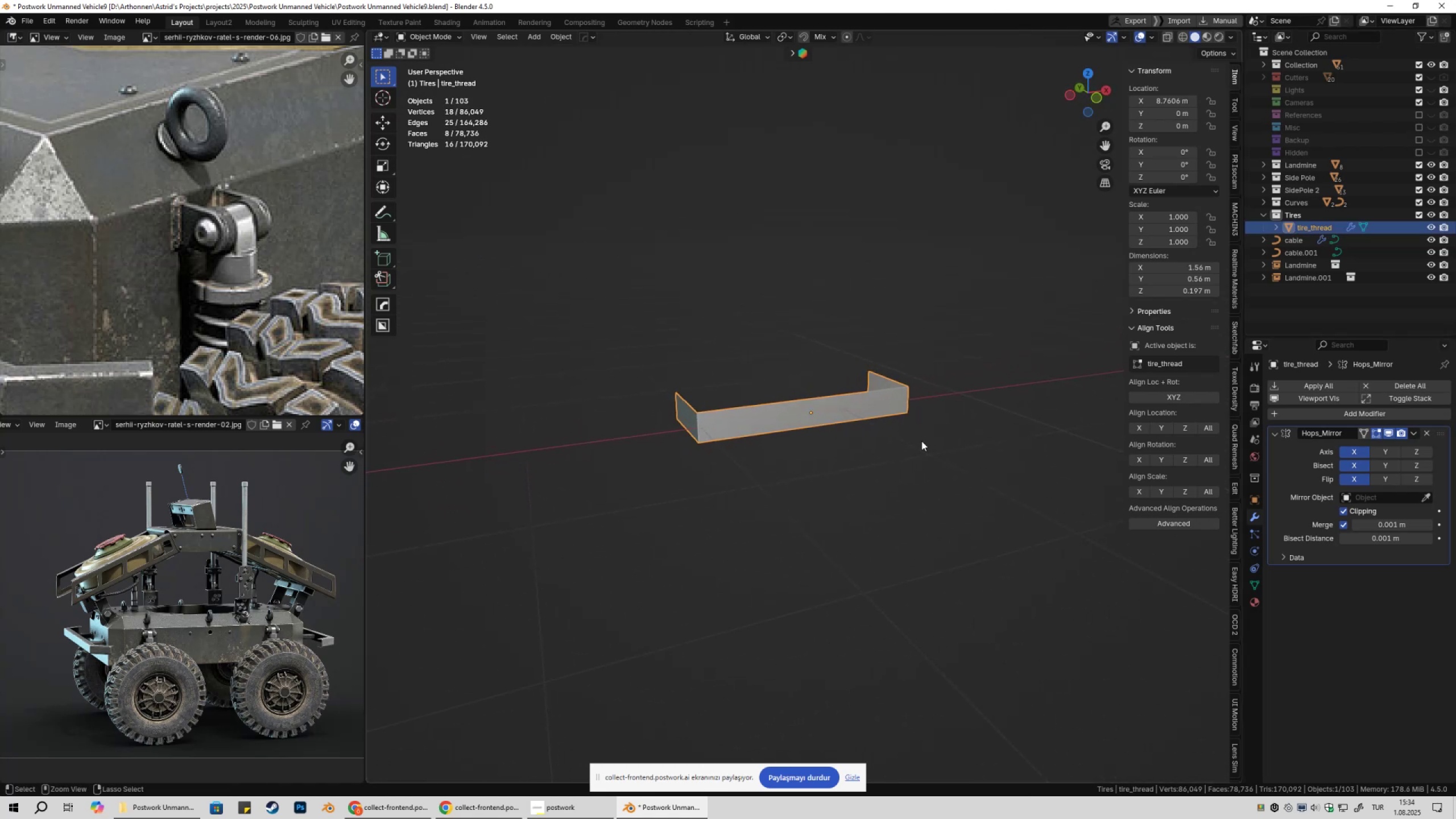 
key(Control+S)
 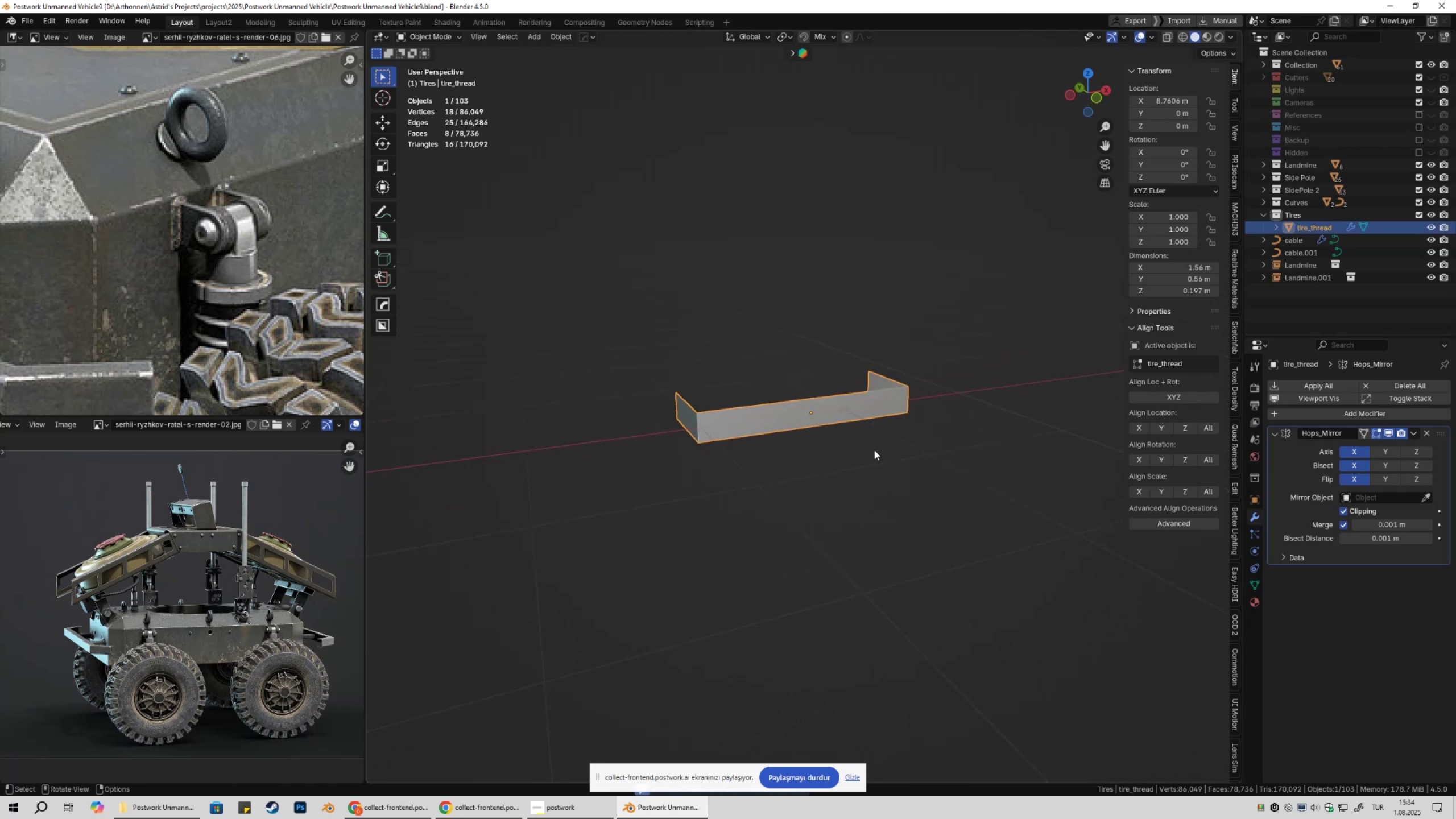 
key(Tab)
 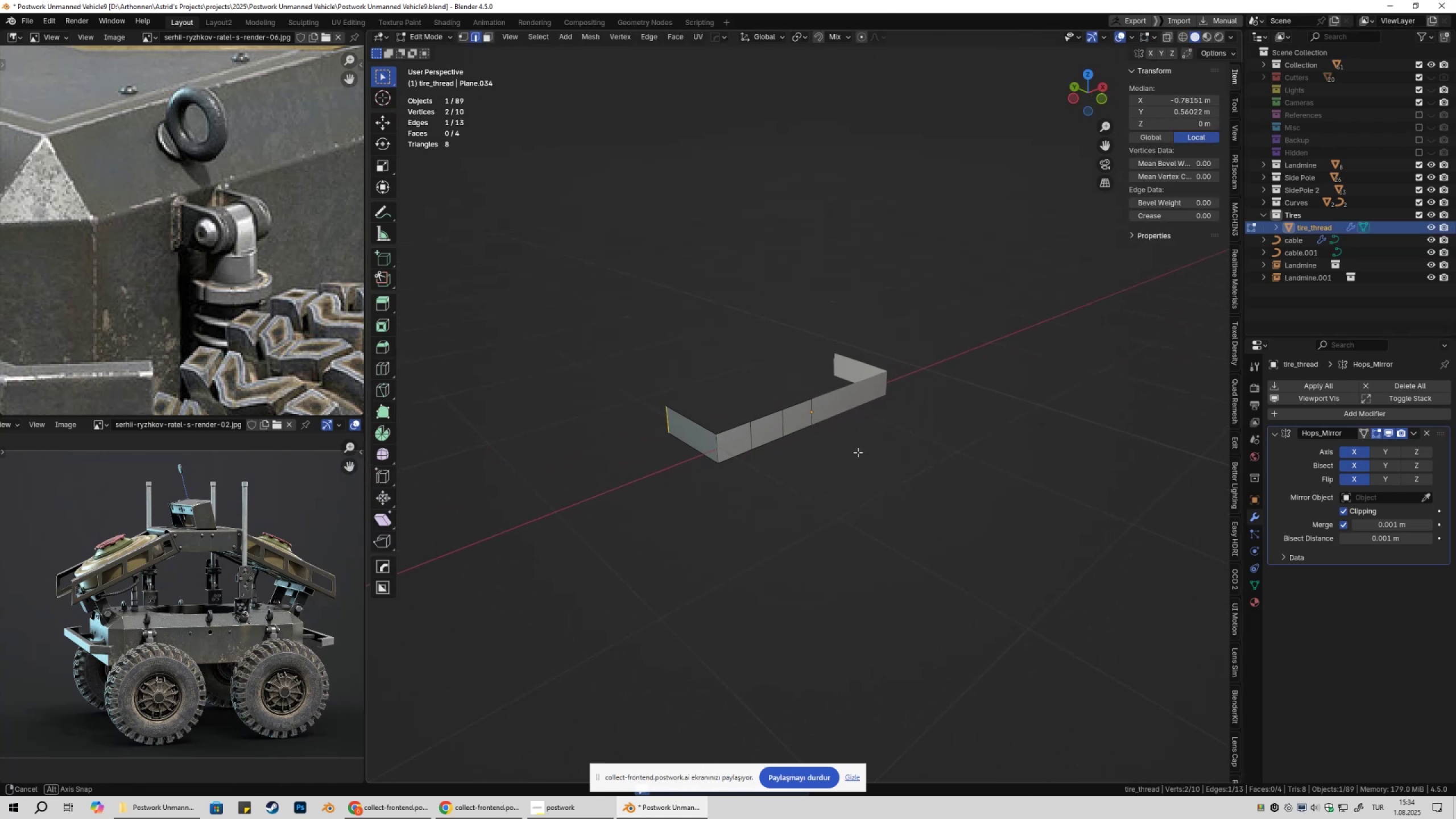 
key(Tab)
 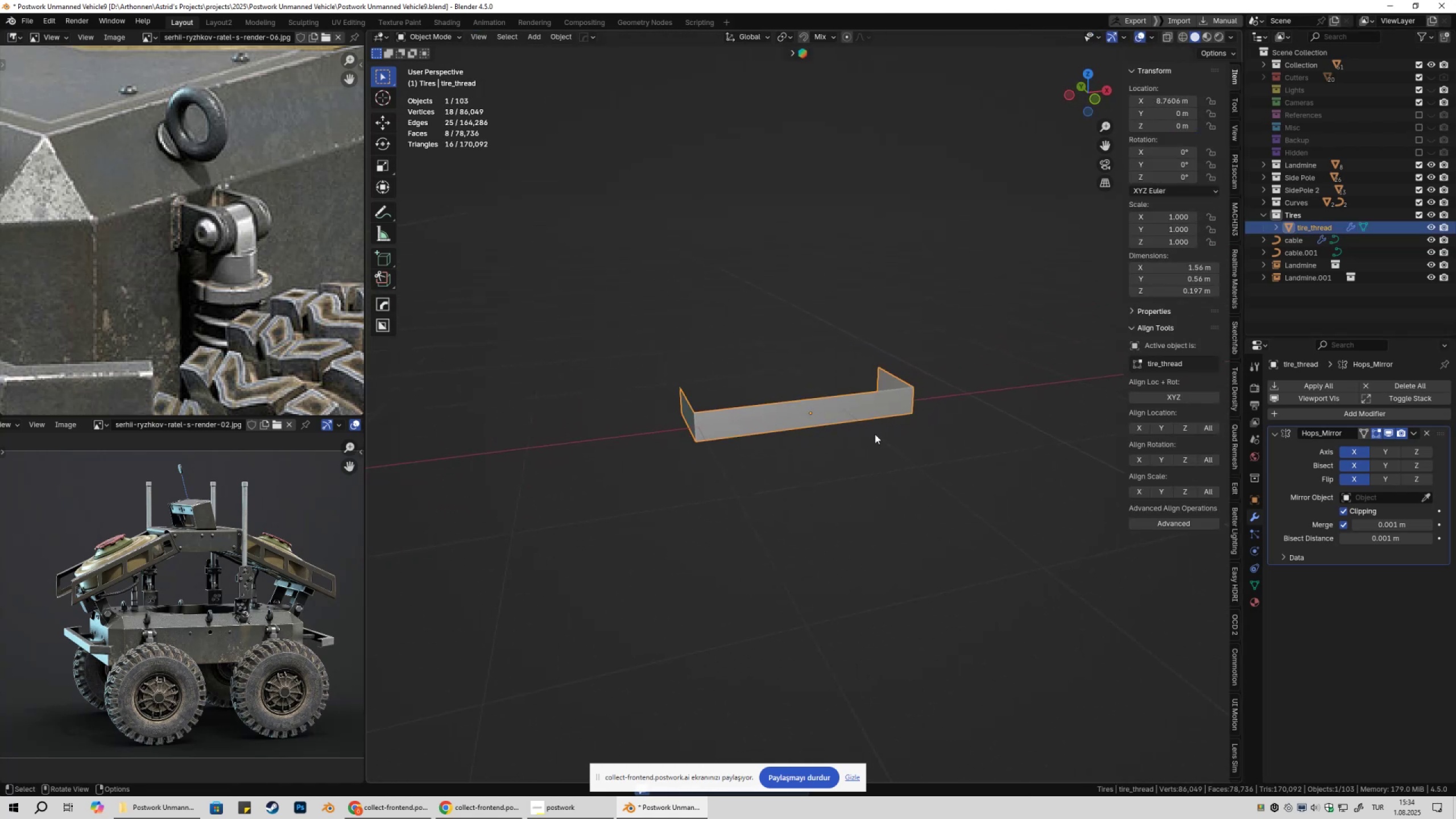 
key(Shift+ShiftLeft)
 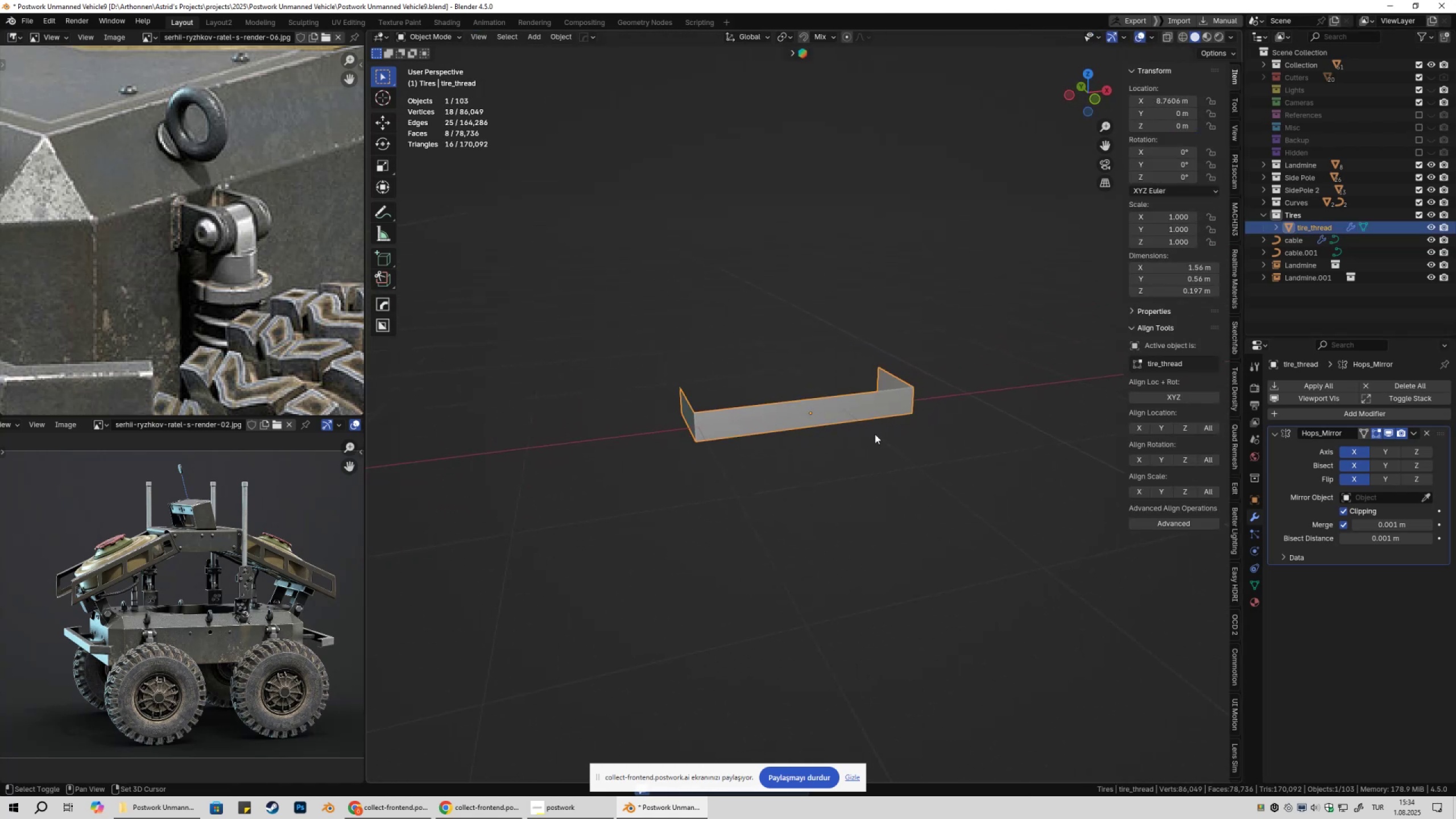 
key(Shift+A)
 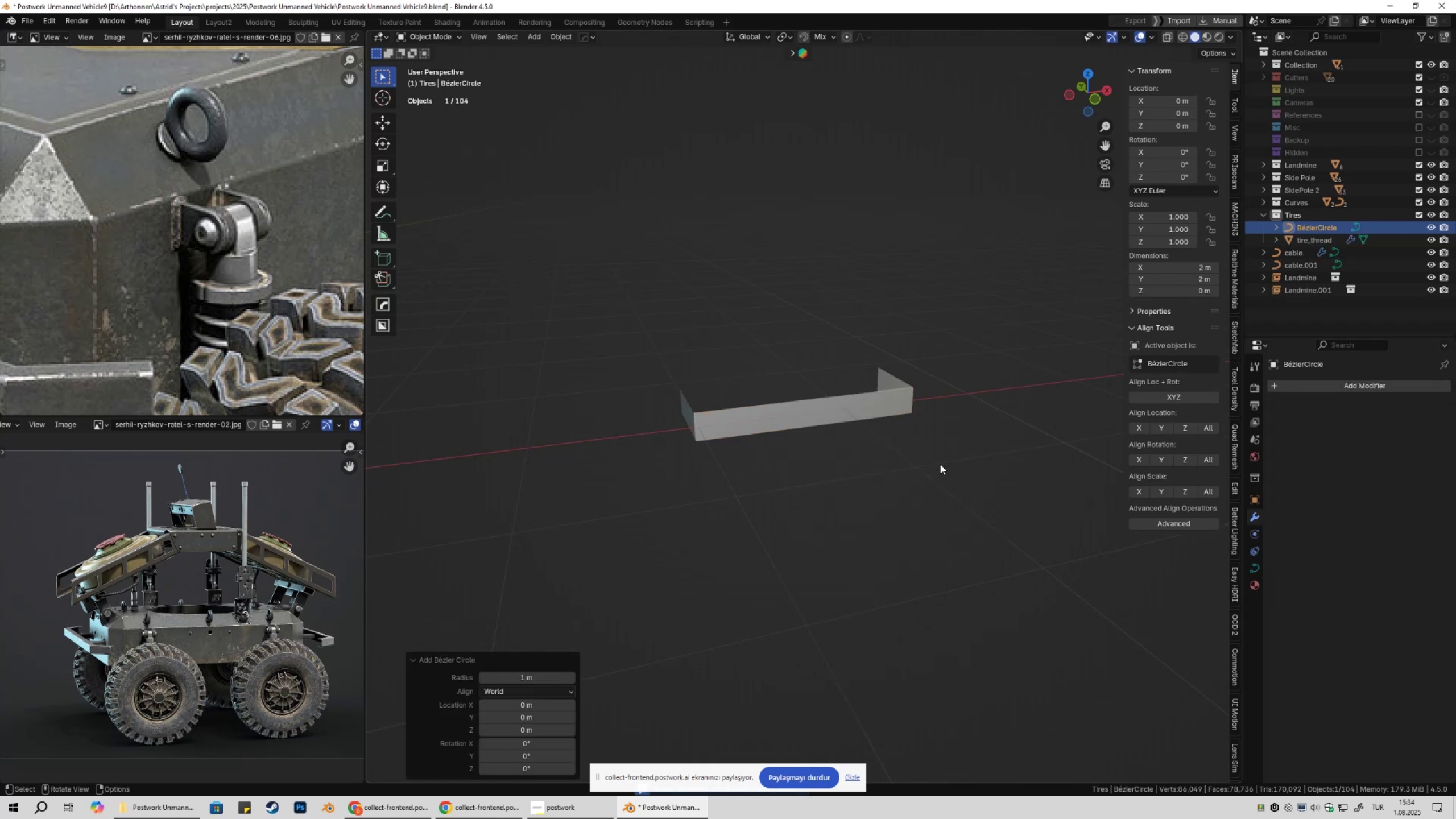 
scroll: coordinate [916, 470], scroll_direction: down, amount: 10.0
 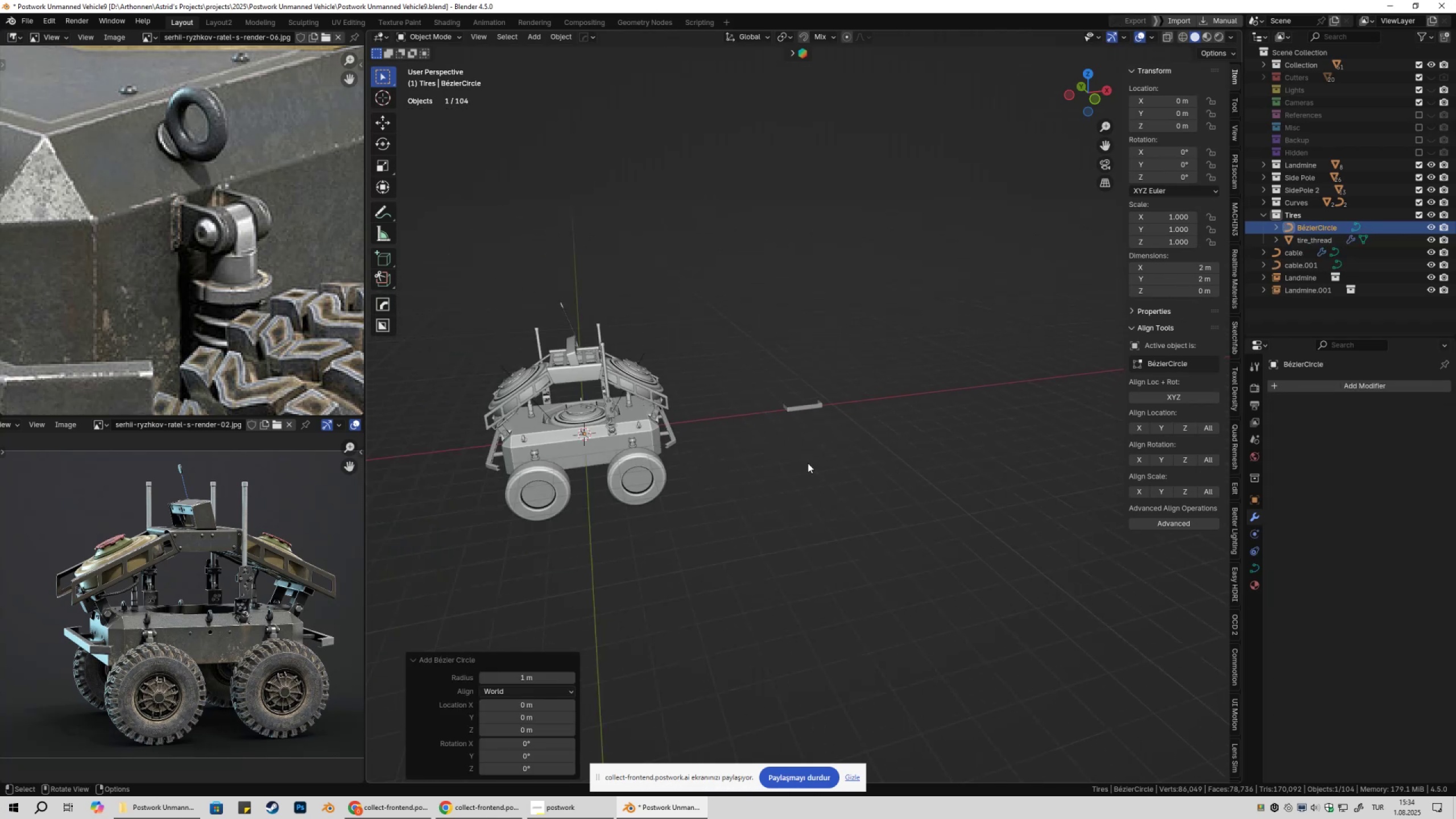 
key(X)
 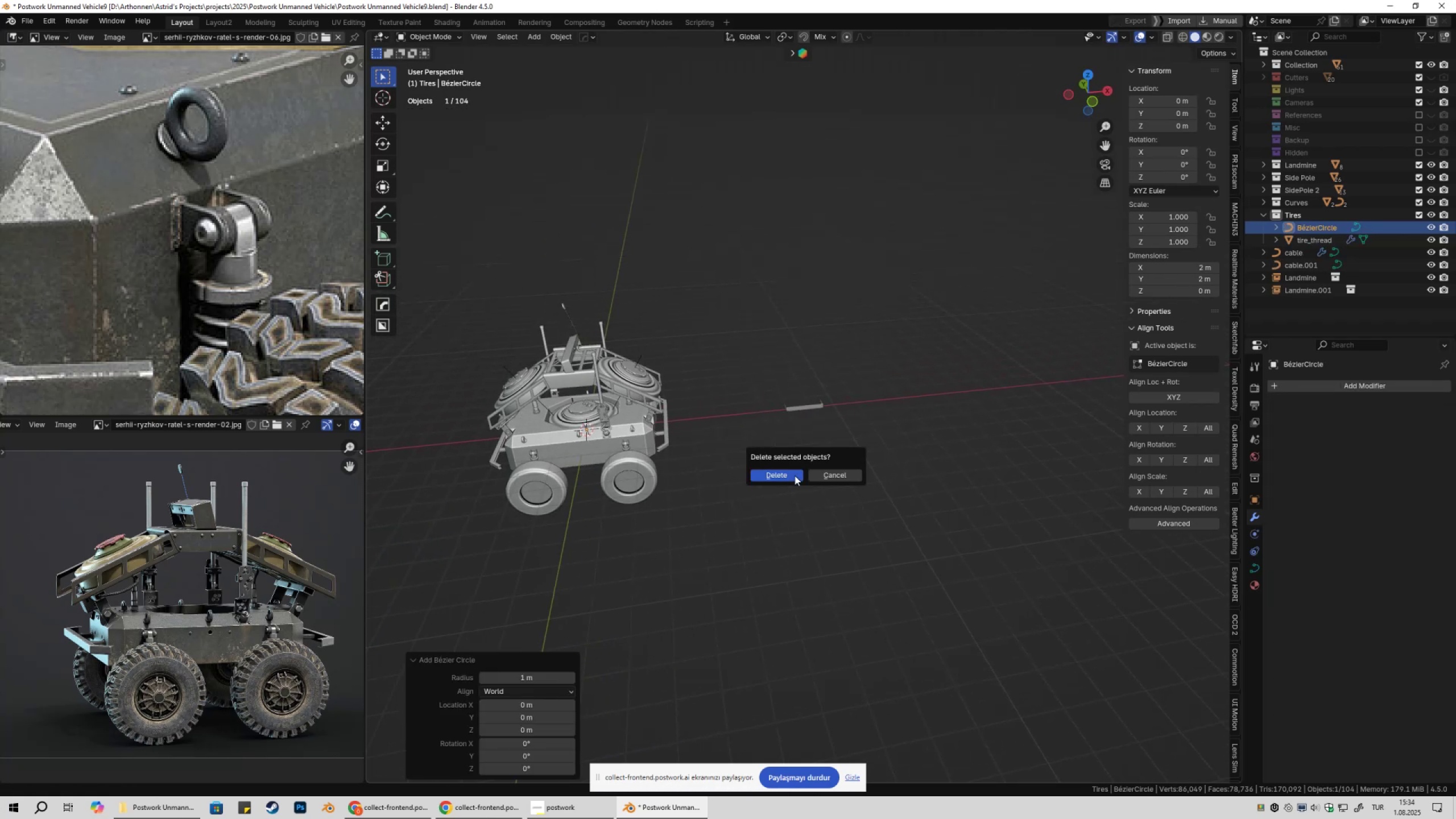 
left_click([795, 475])
 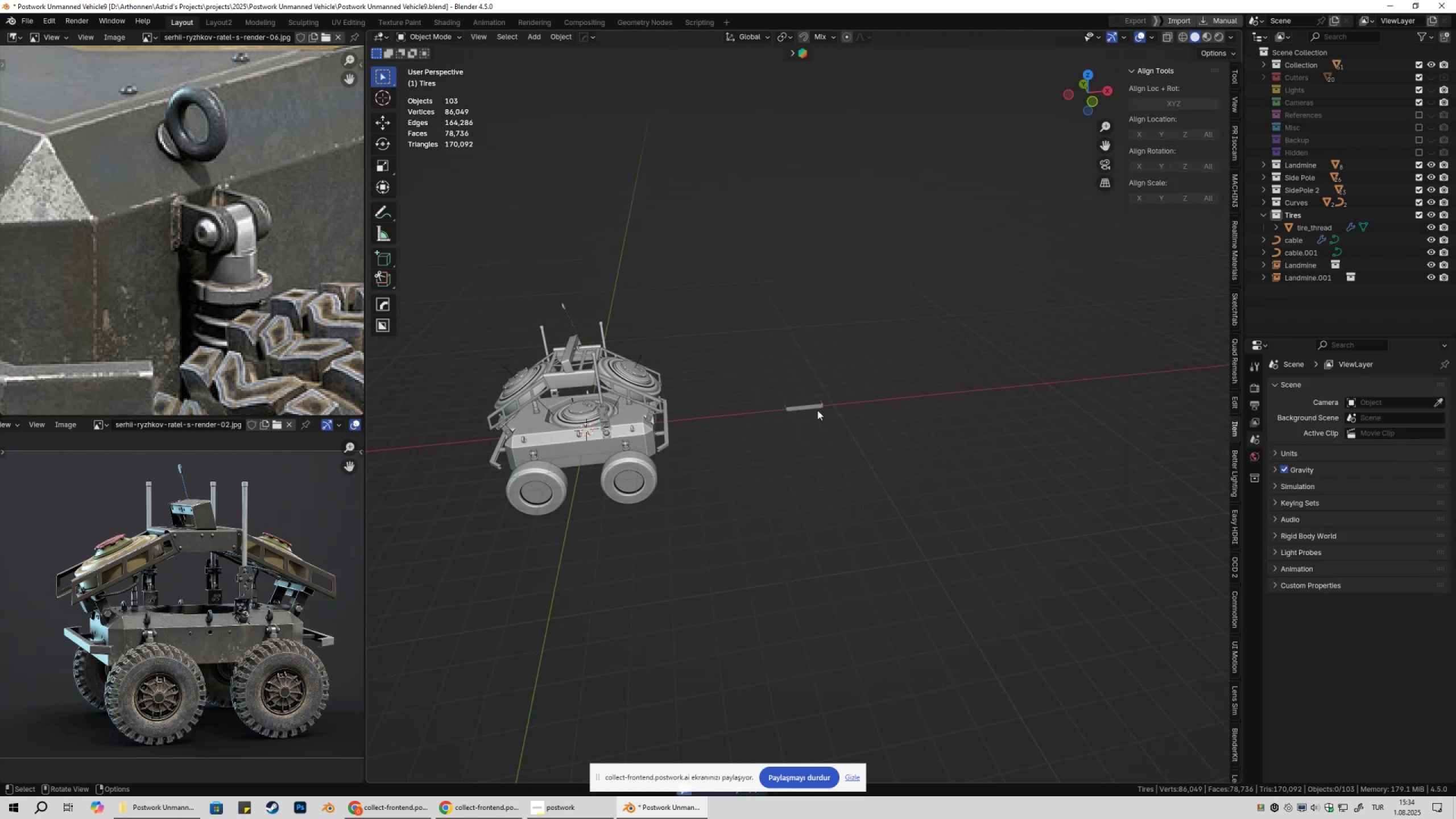 
left_click([817, 410])
 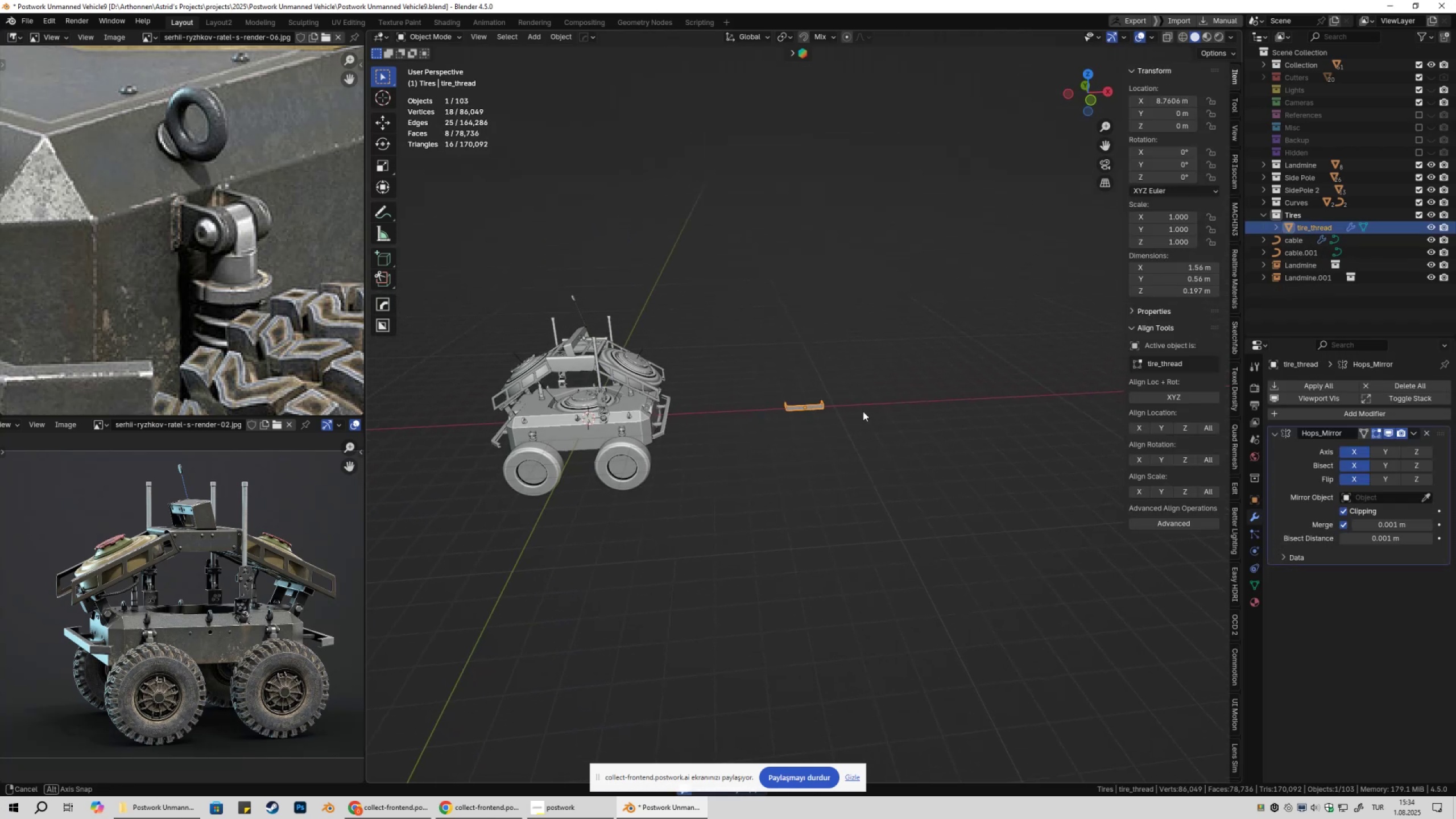 
scroll: coordinate [864, 411], scroll_direction: up, amount: 2.0
 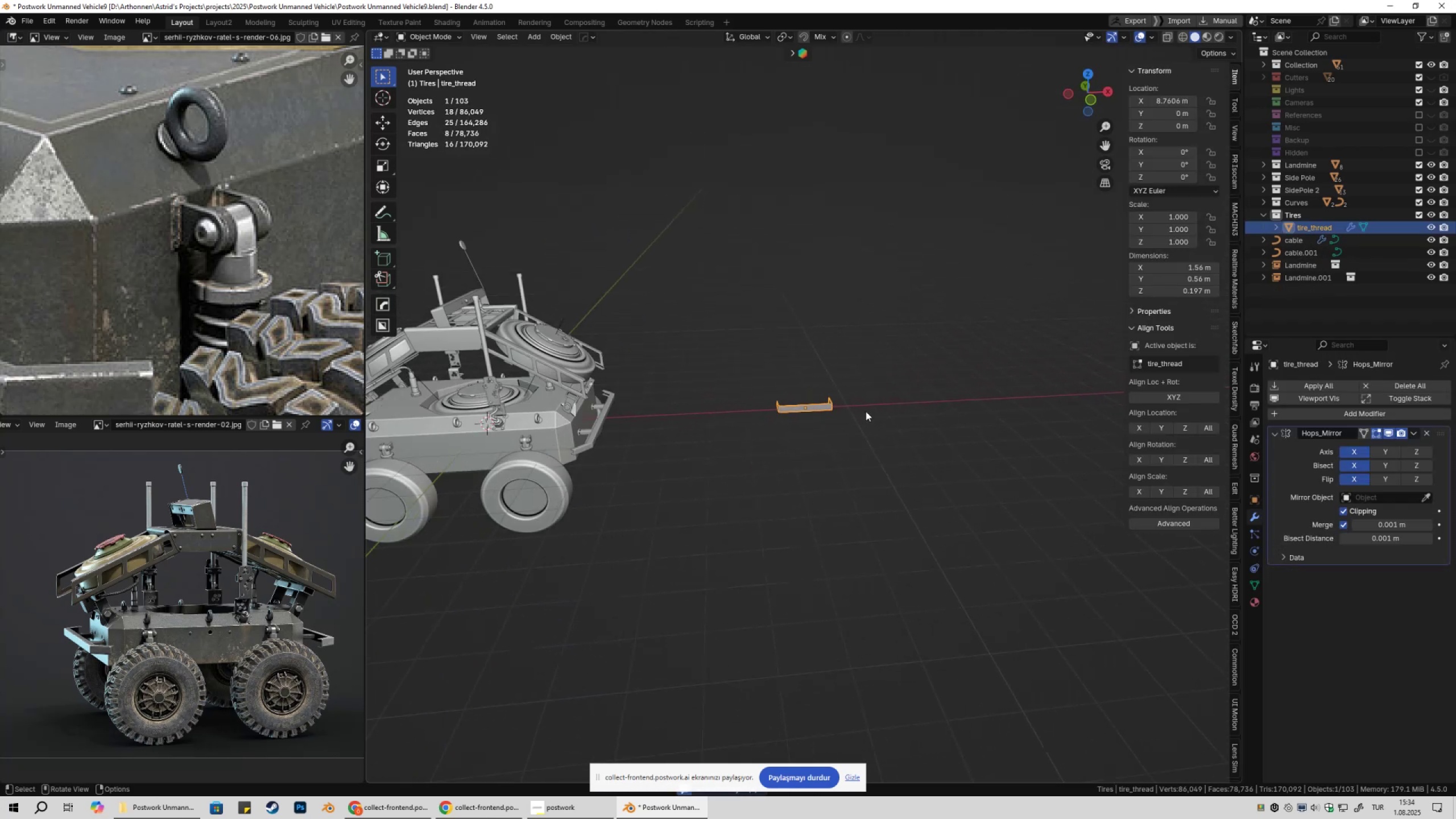 
hold_key(key=ShiftLeft, duration=0.62)
 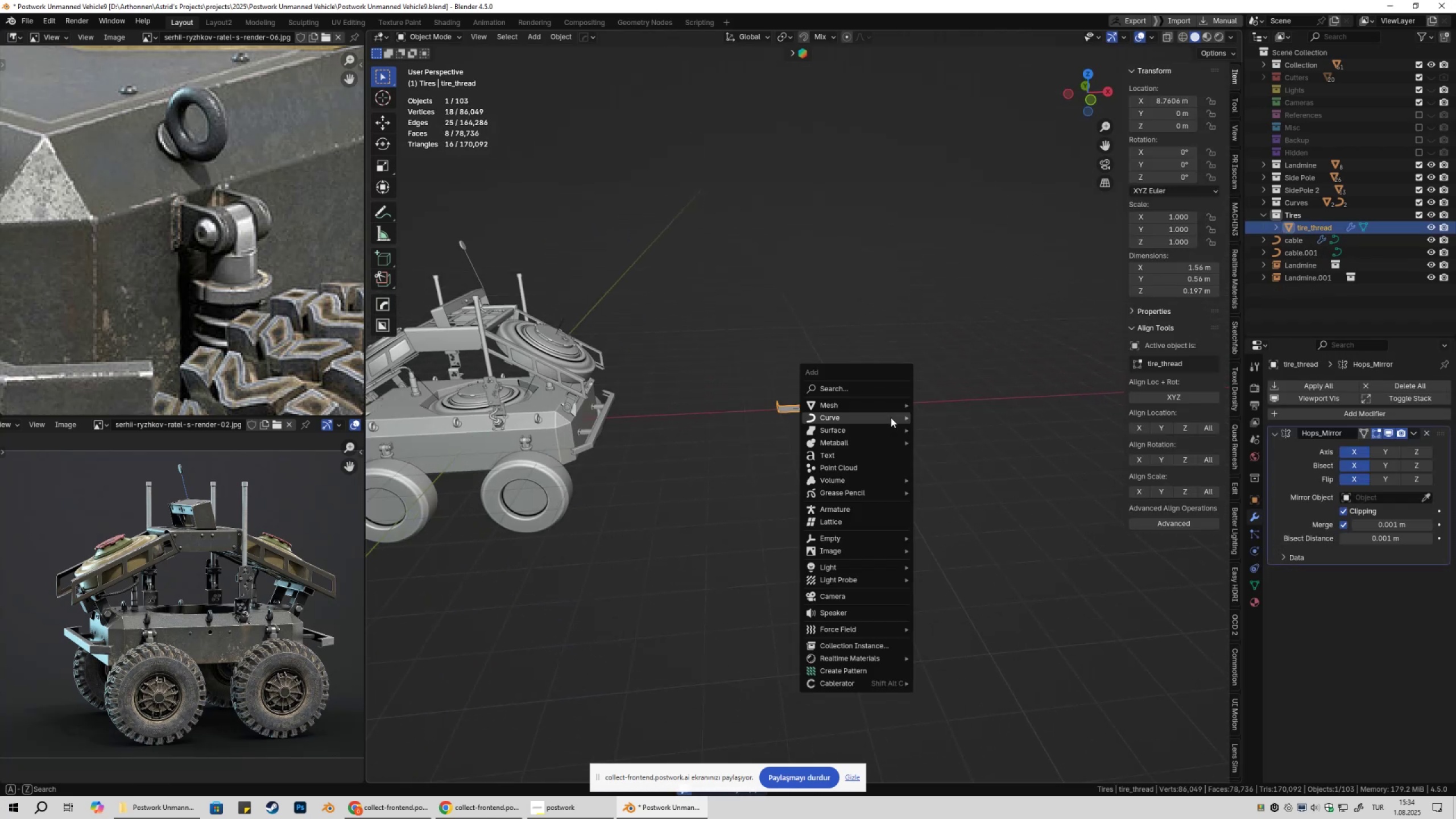 
hold_key(key=S, duration=0.54)
 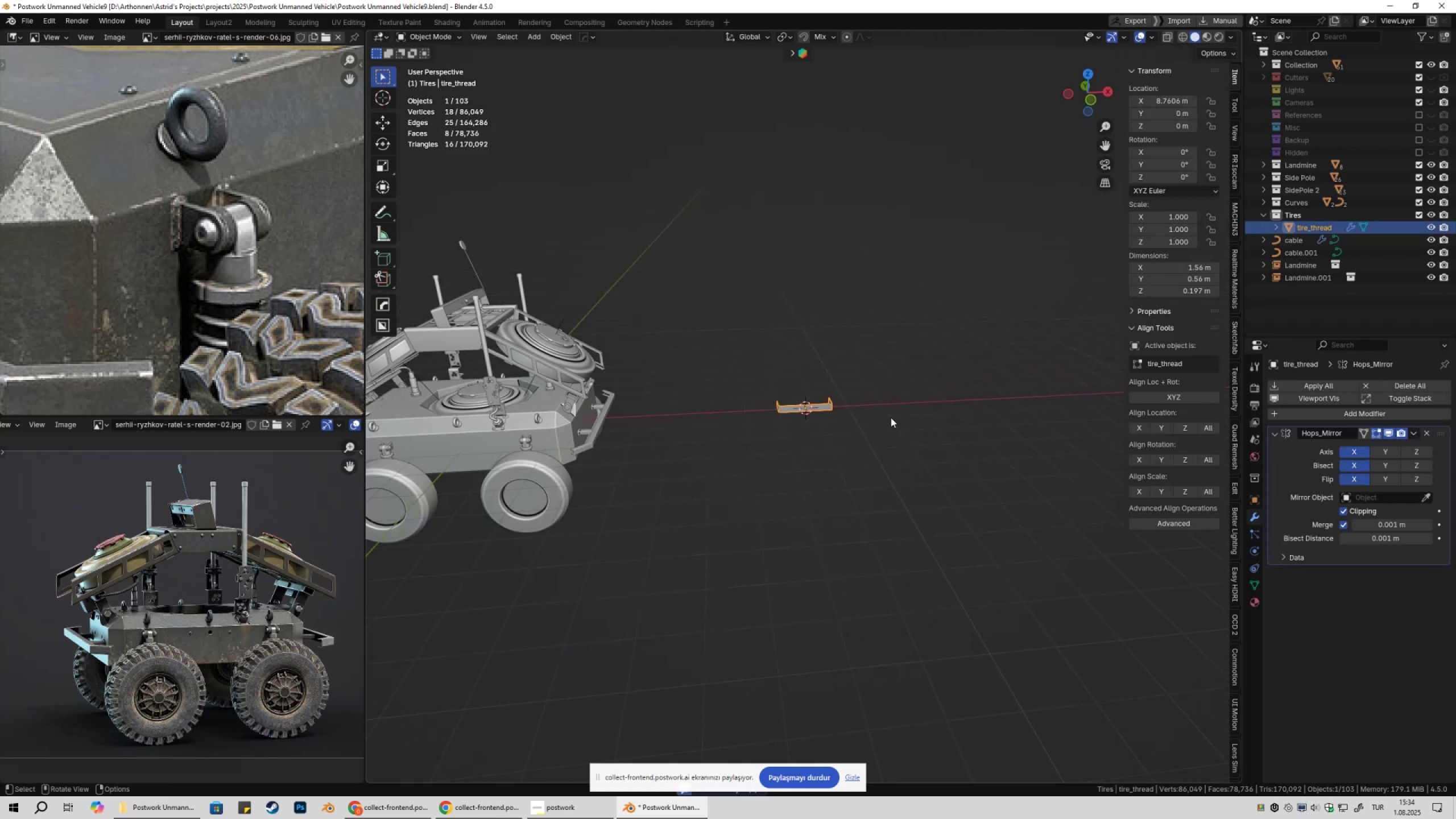 
key(Shift+ShiftLeft)
 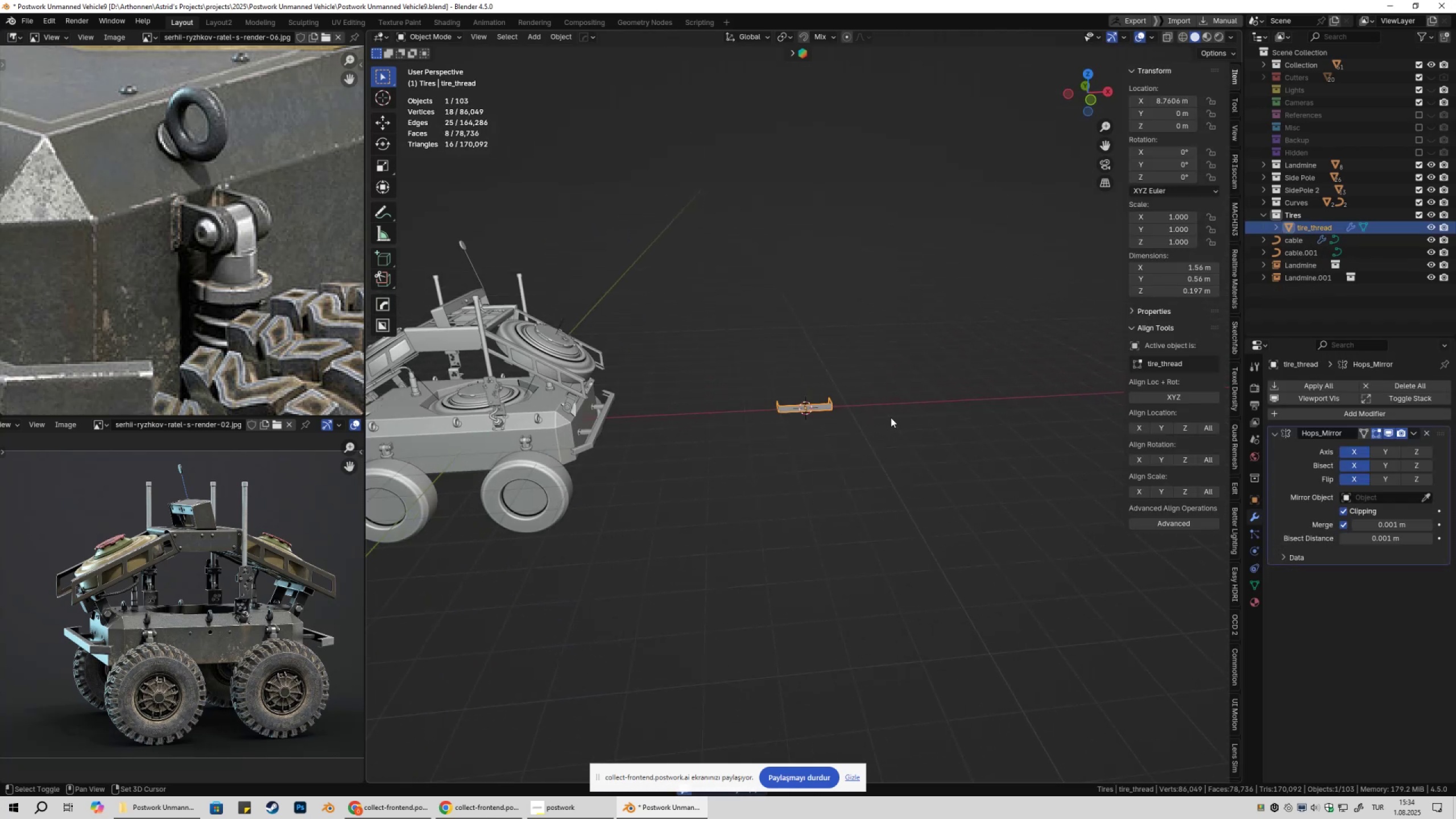 
key(Shift+A)
 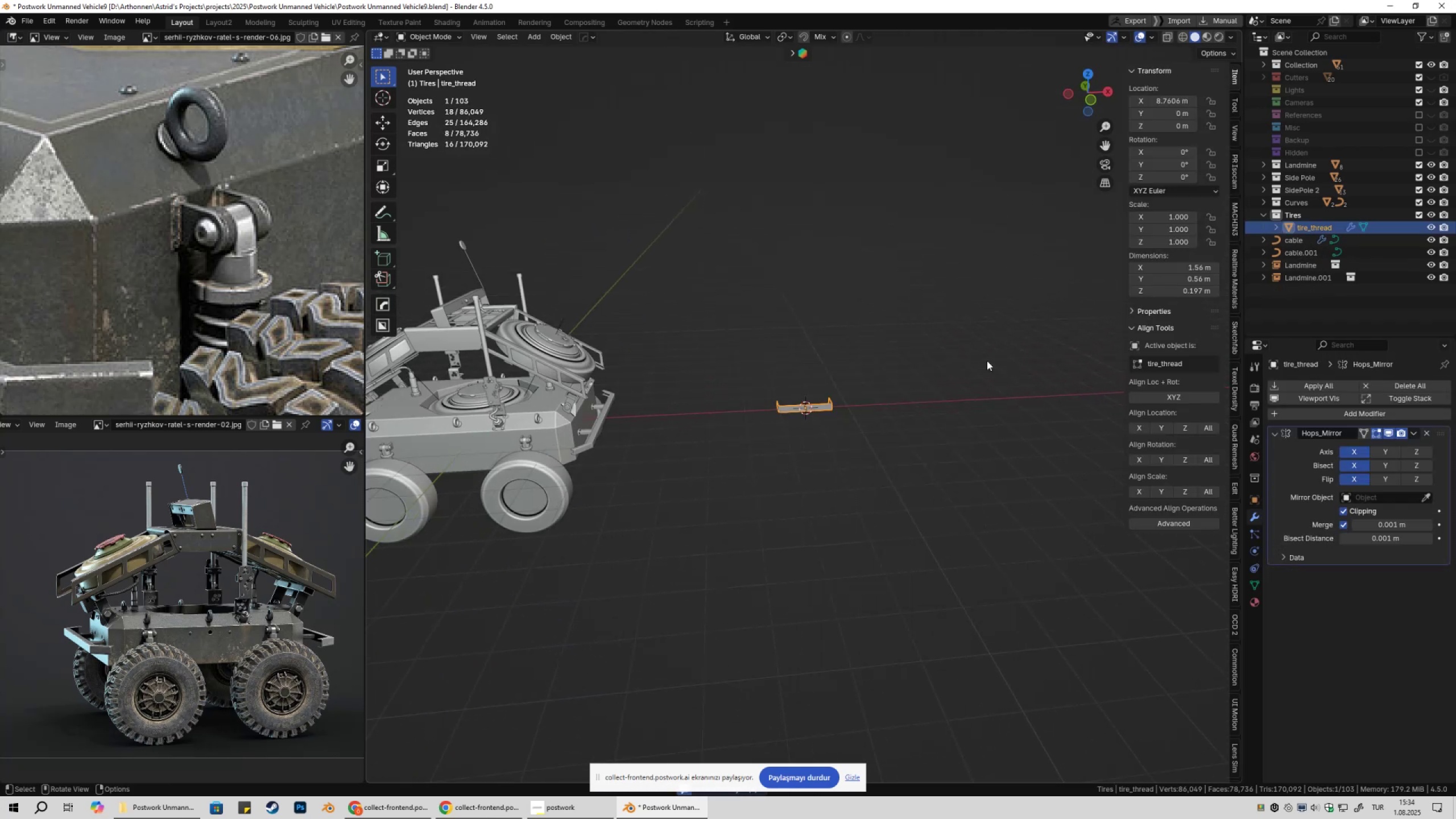 
left_click([951, 356])
 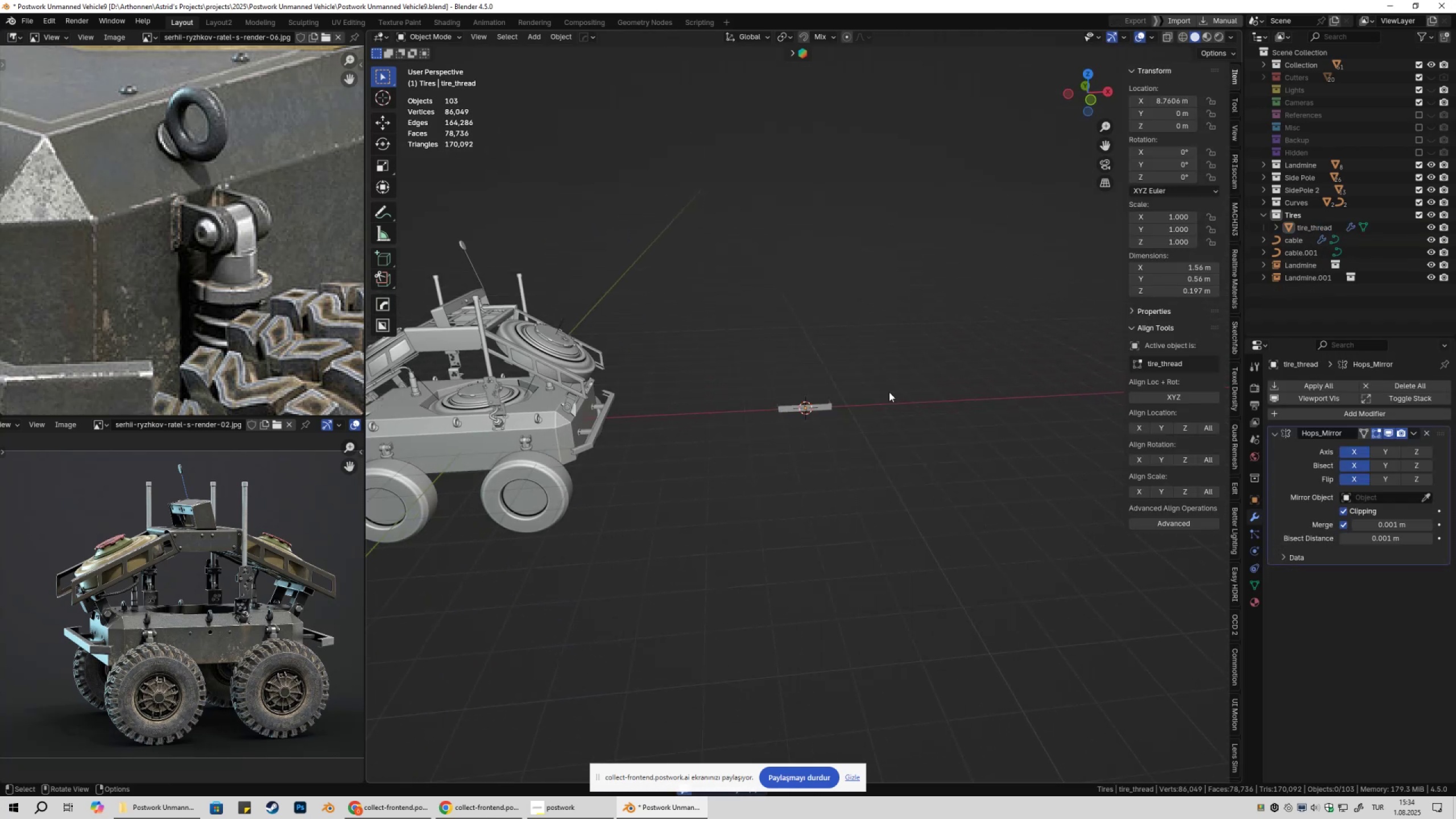 
key(Shift+ShiftLeft)
 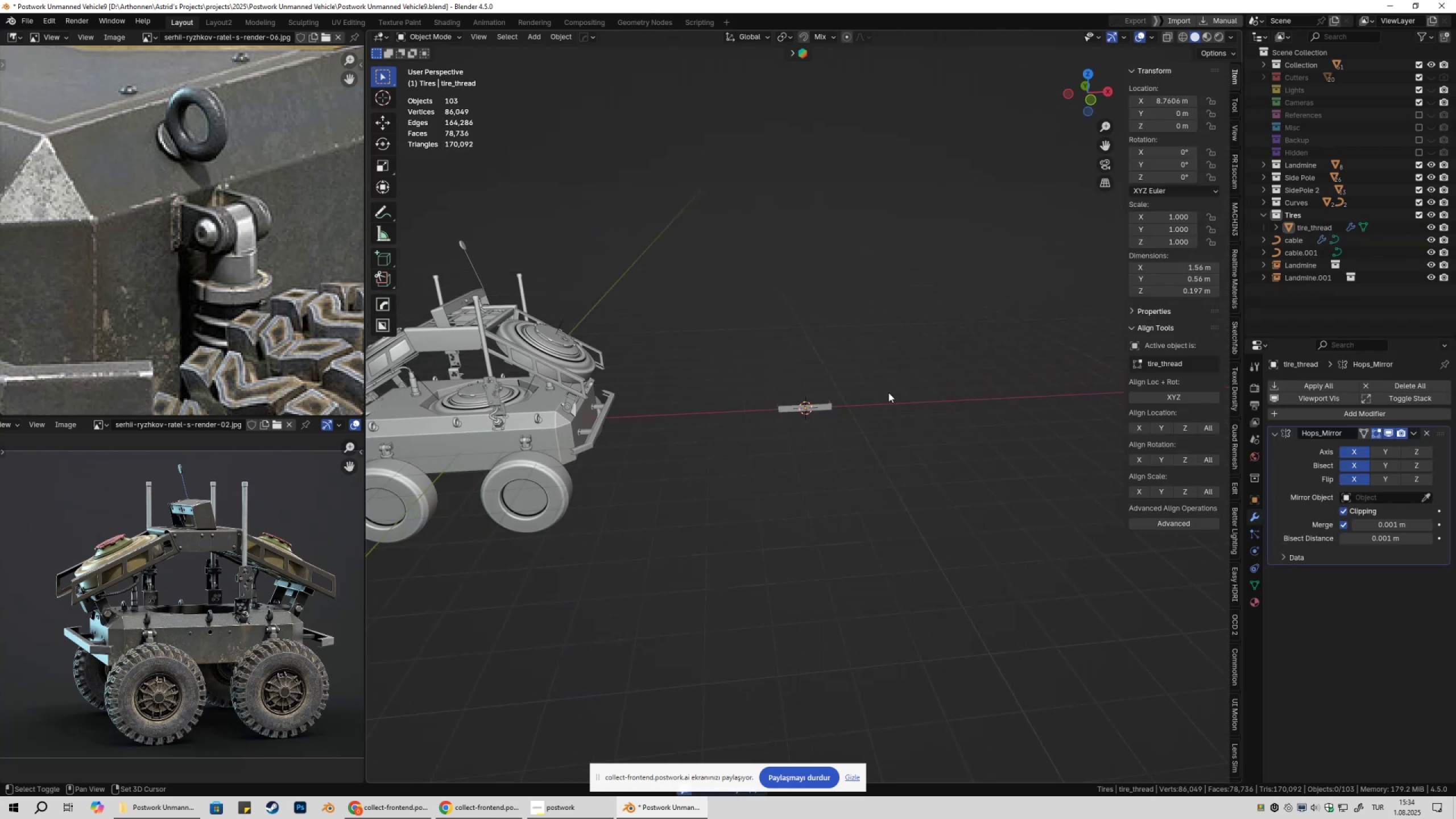 
key(Shift+A)
 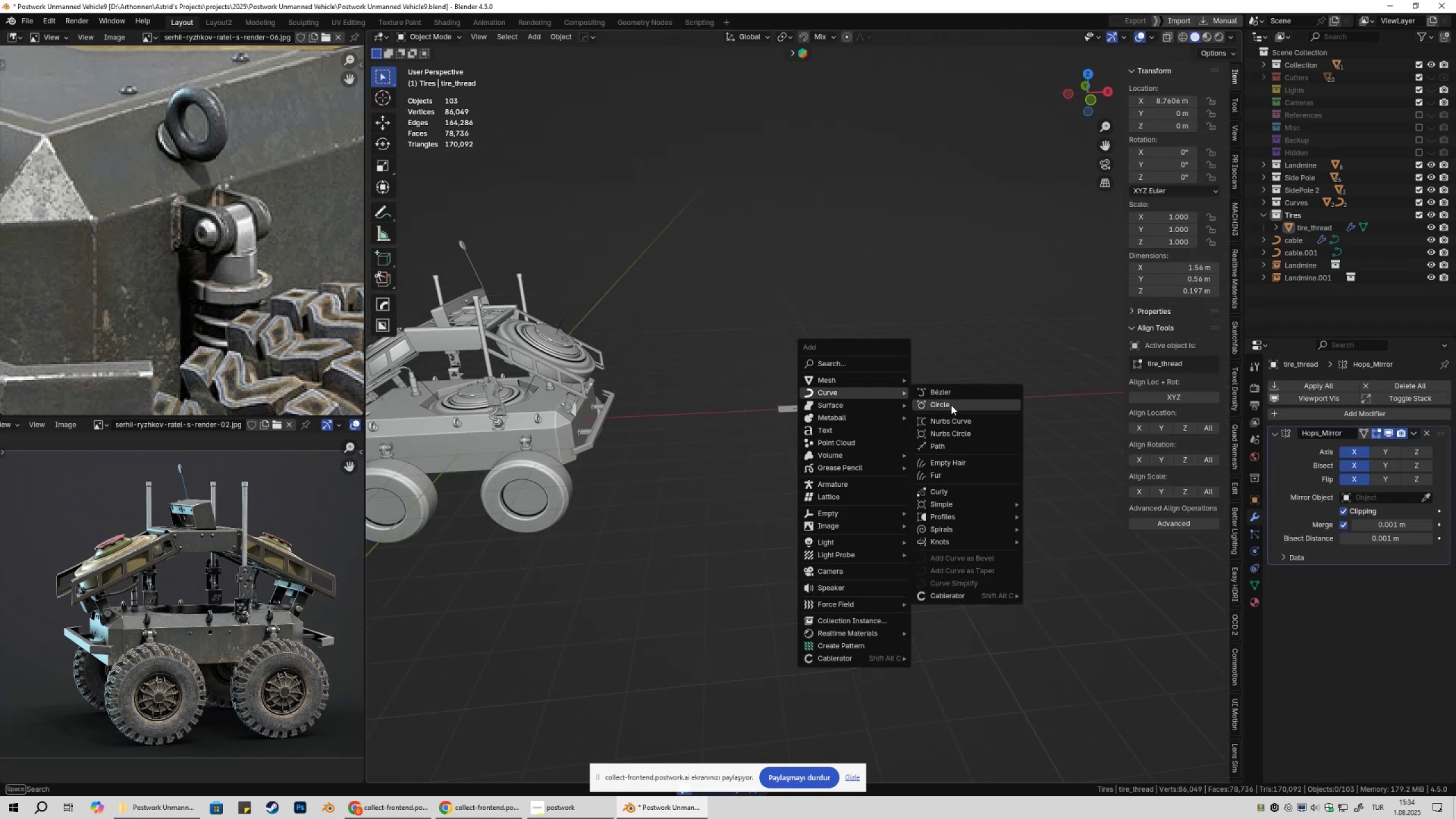 
left_click([951, 406])
 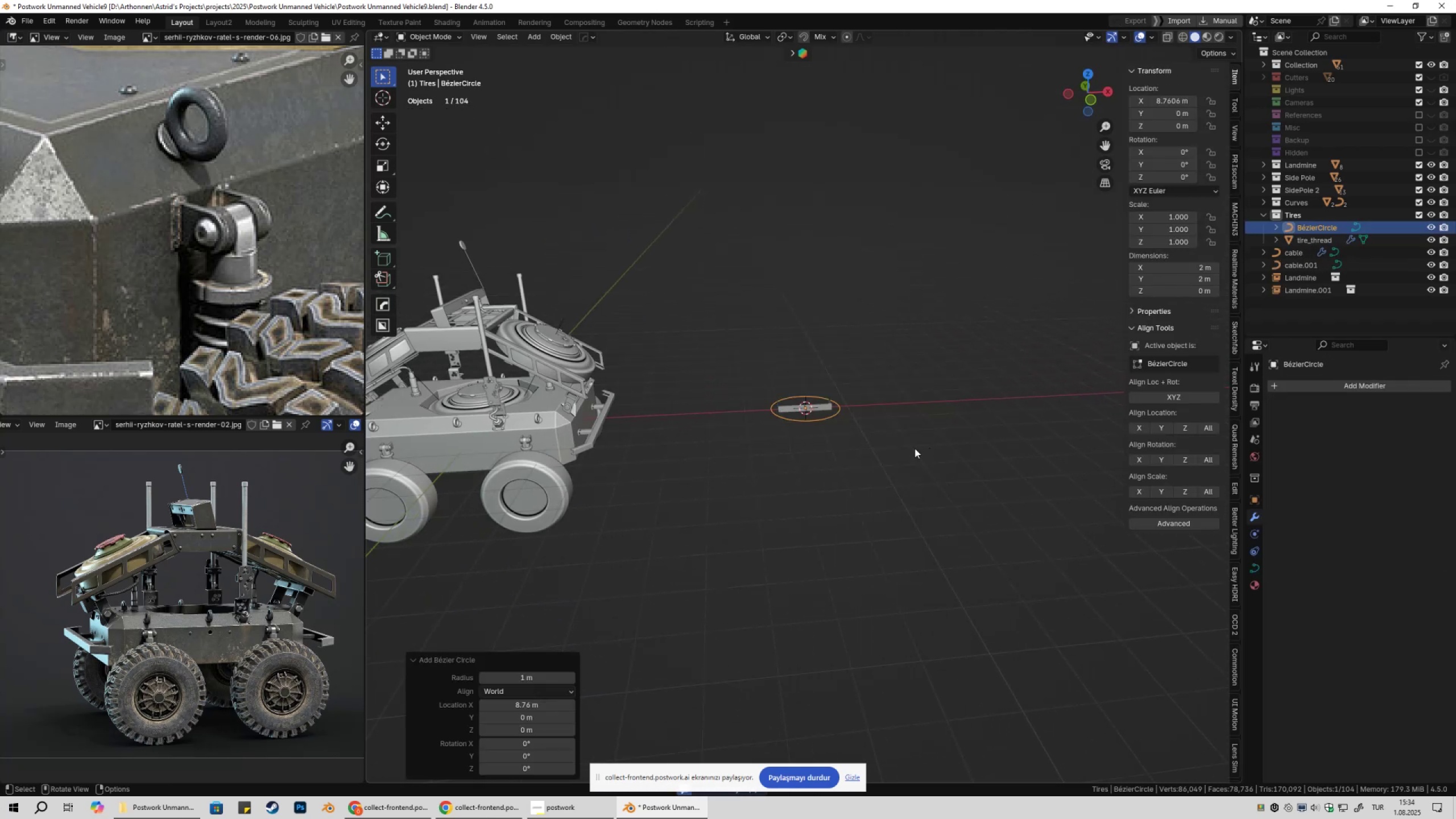 
scroll: coordinate [896, 475], scroll_direction: none, amount: 0.0
 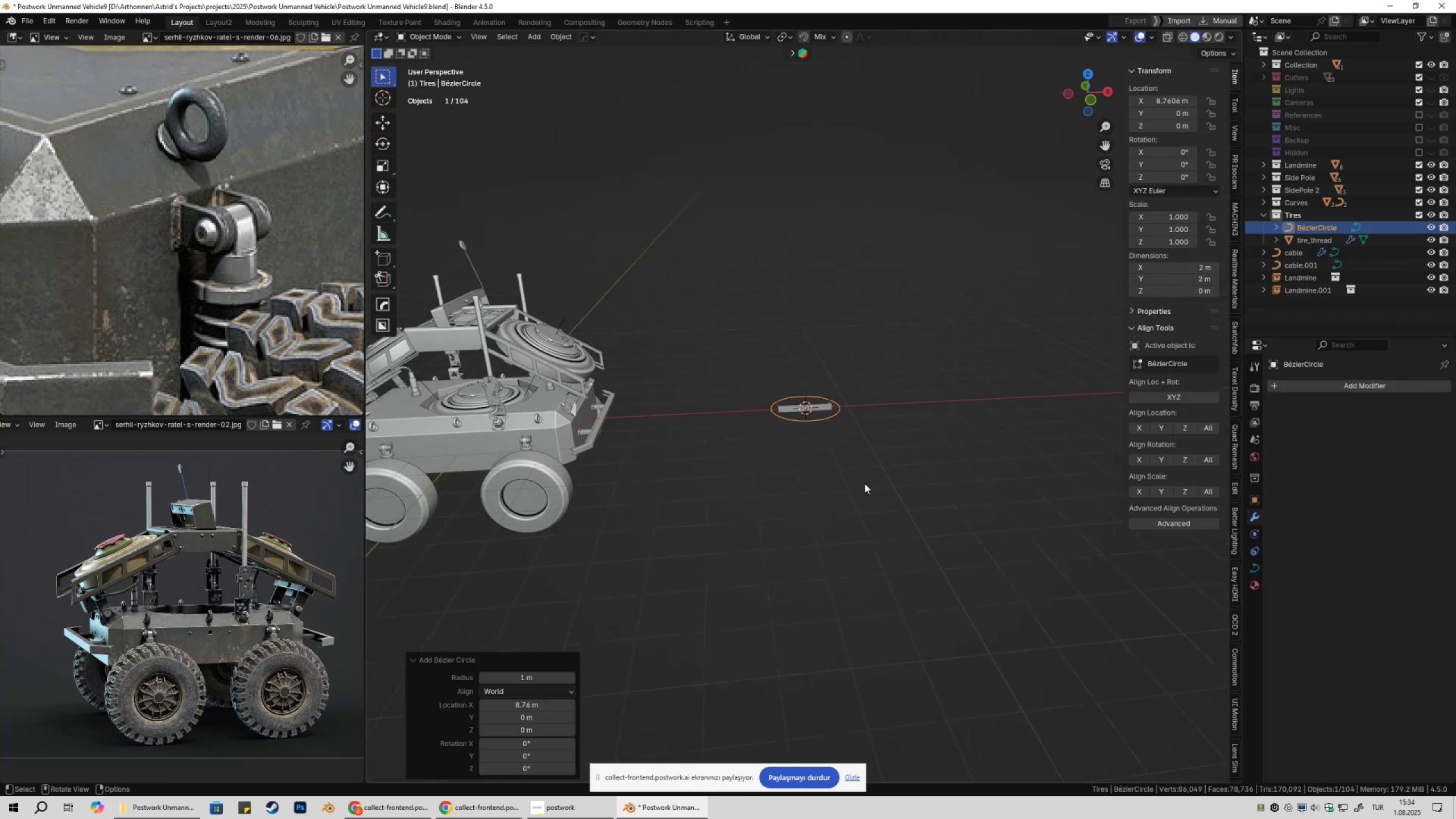 
key(S)
 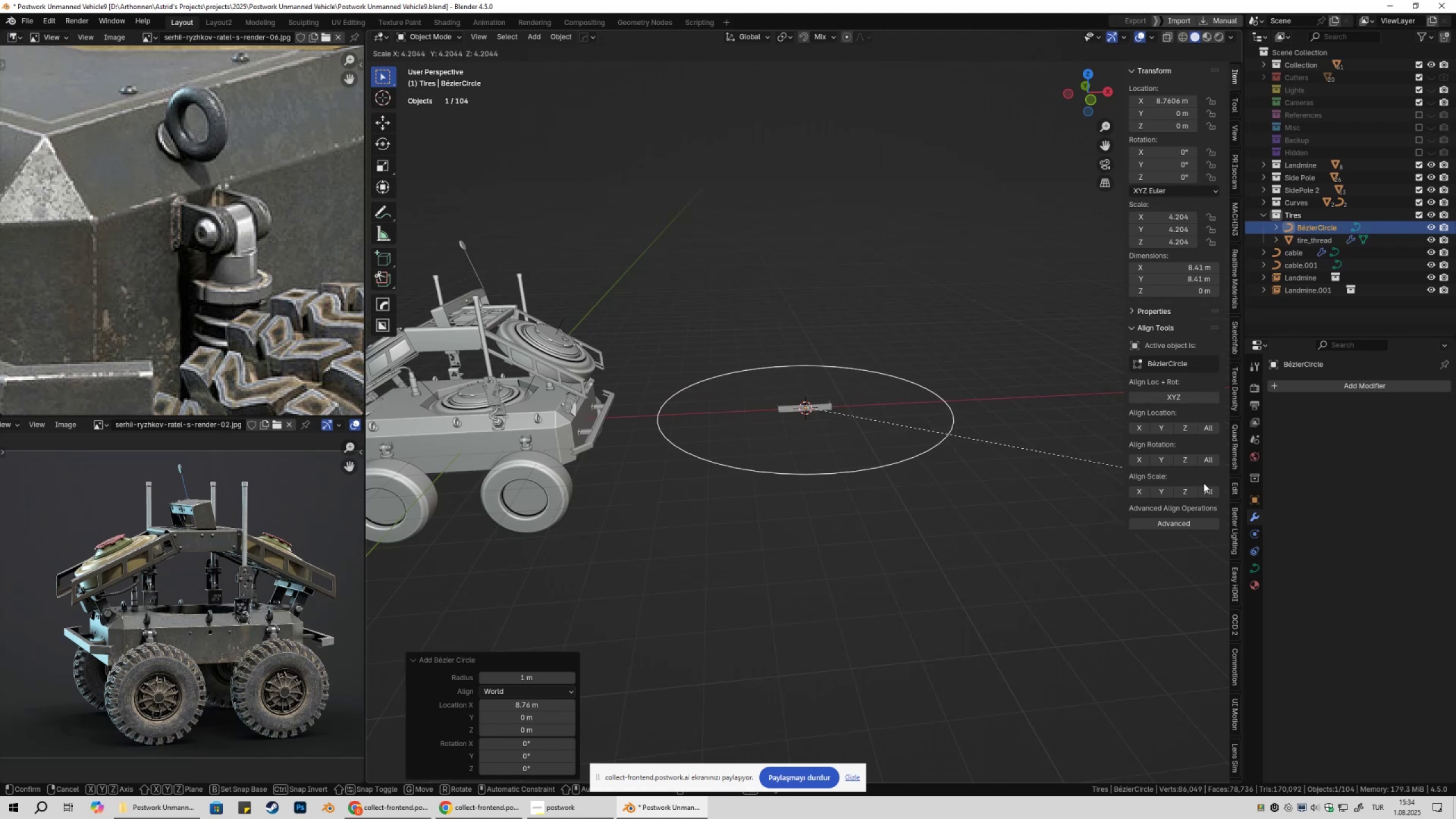 
left_click([1211, 483])
 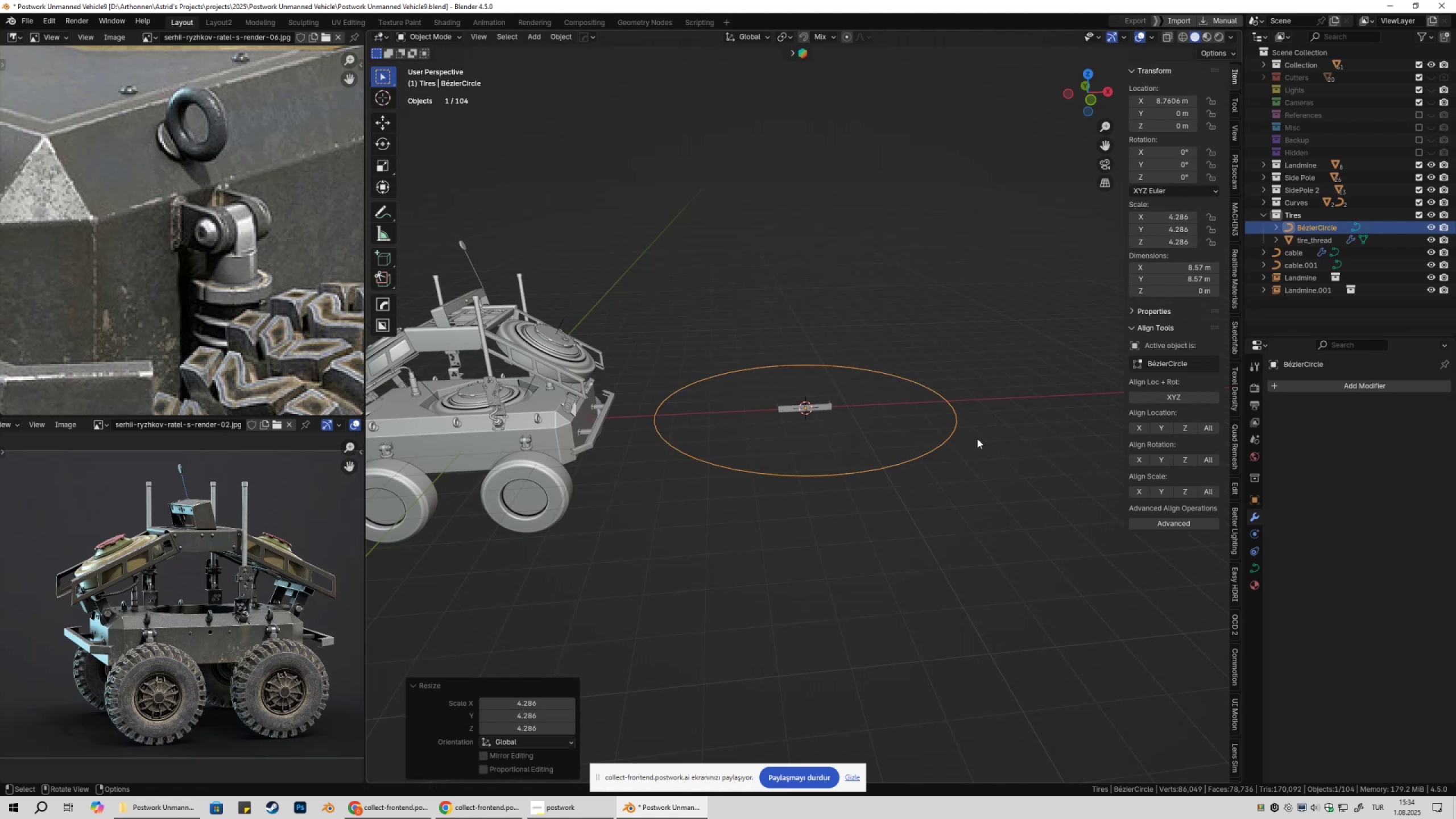 
scroll: coordinate [905, 444], scroll_direction: up, amount: 6.0
 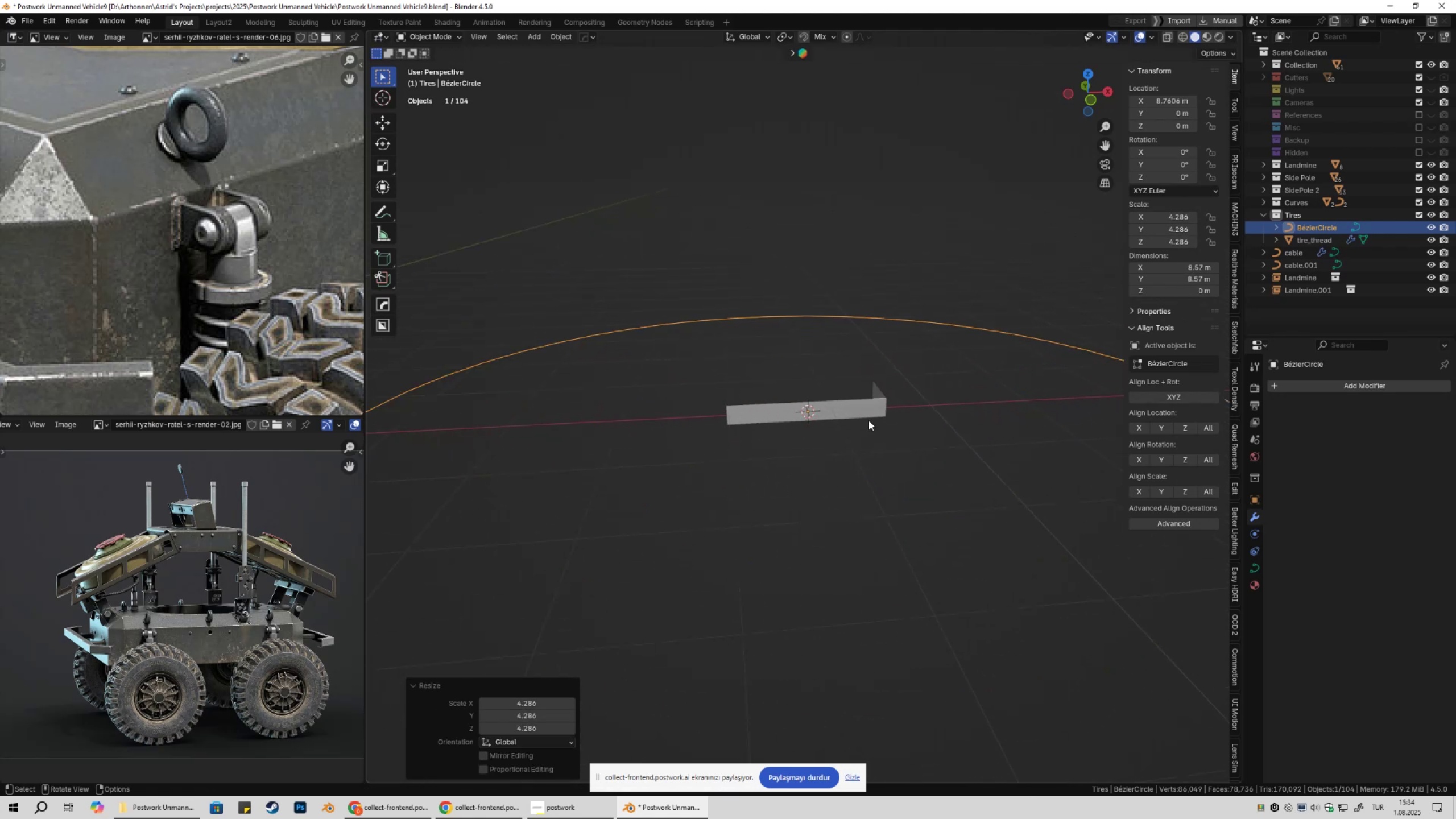 
left_click([868, 420])
 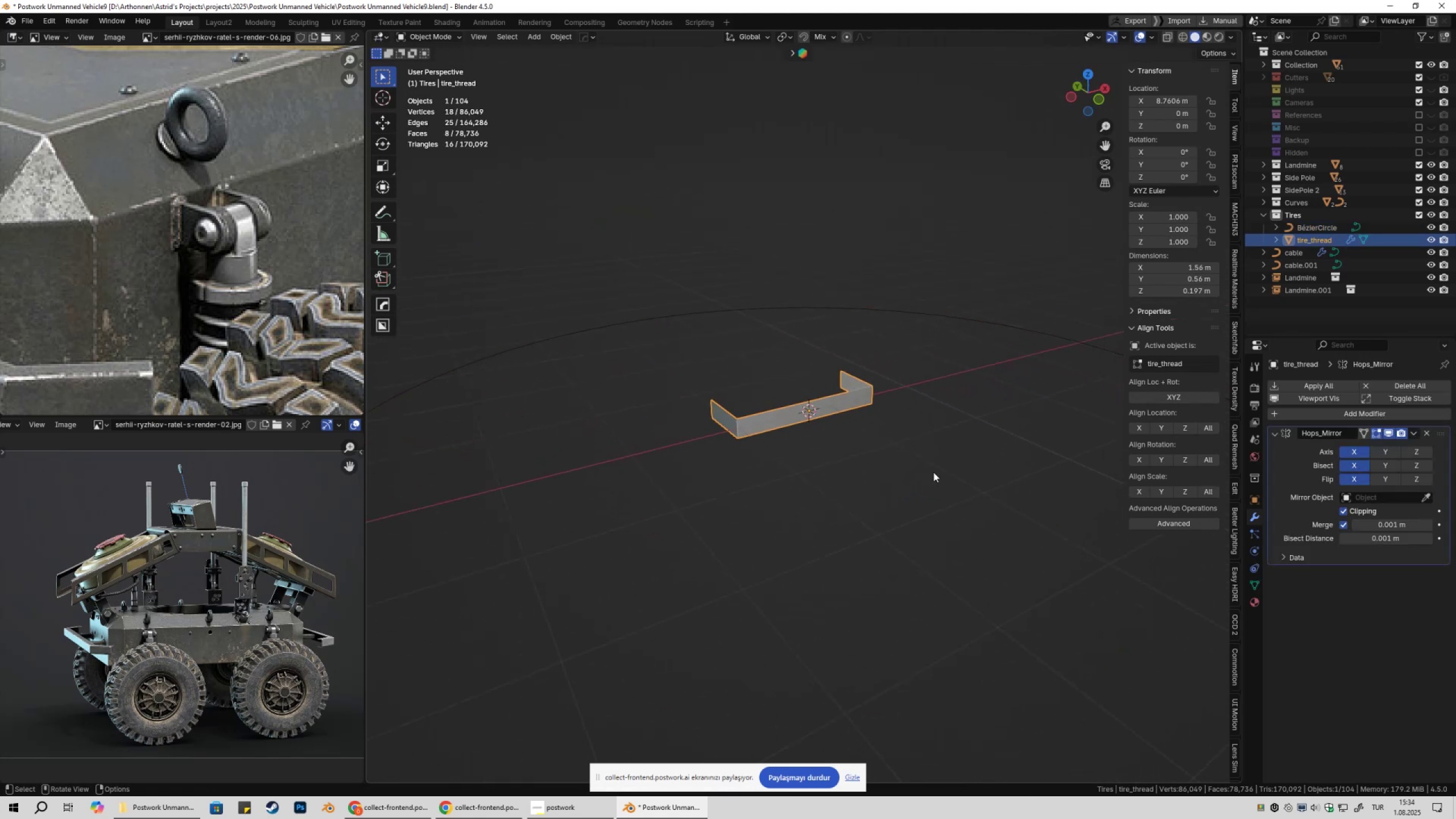 
scroll: coordinate [932, 474], scroll_direction: down, amount: 3.0
 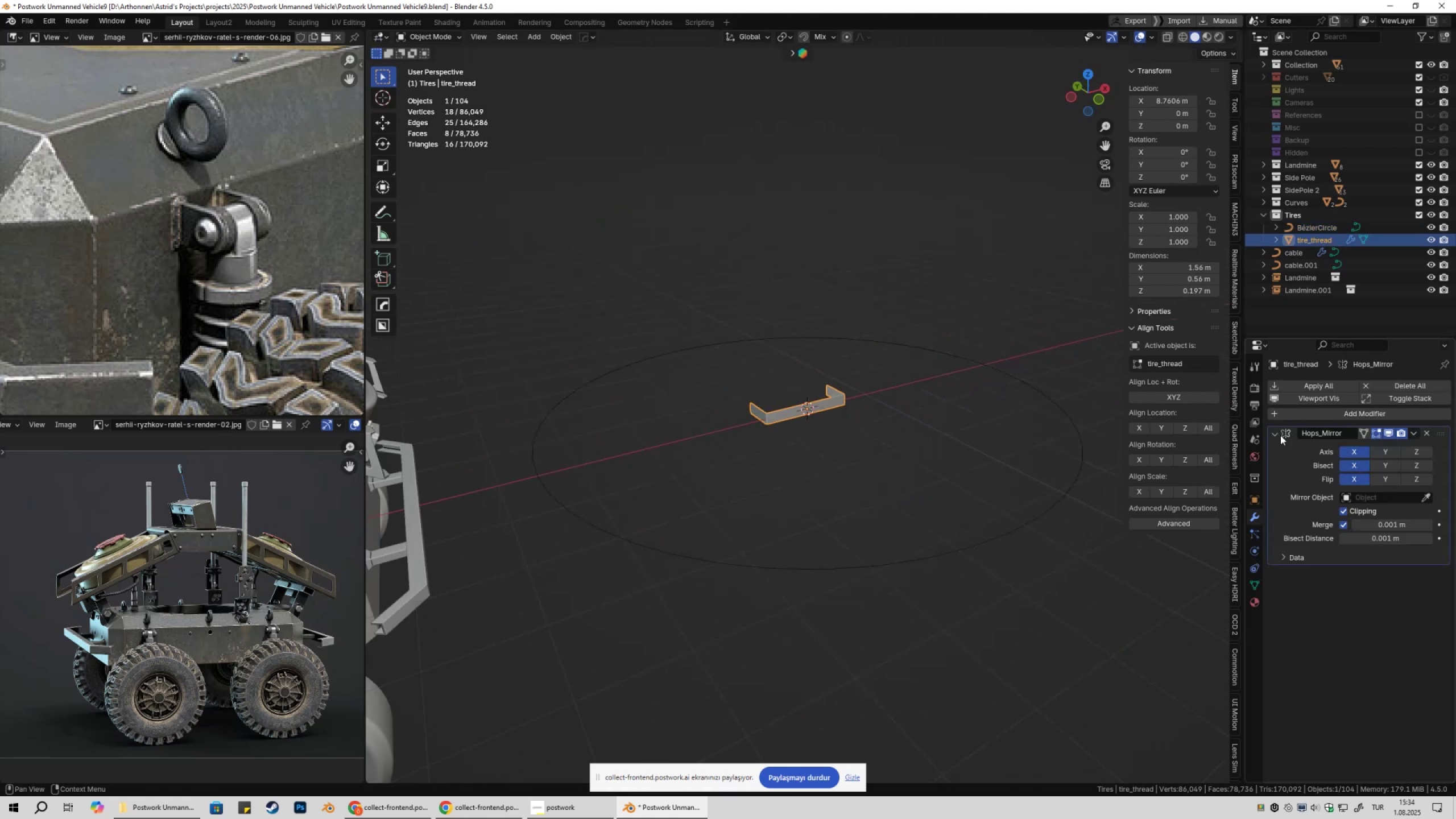 
double_click([1306, 416])
 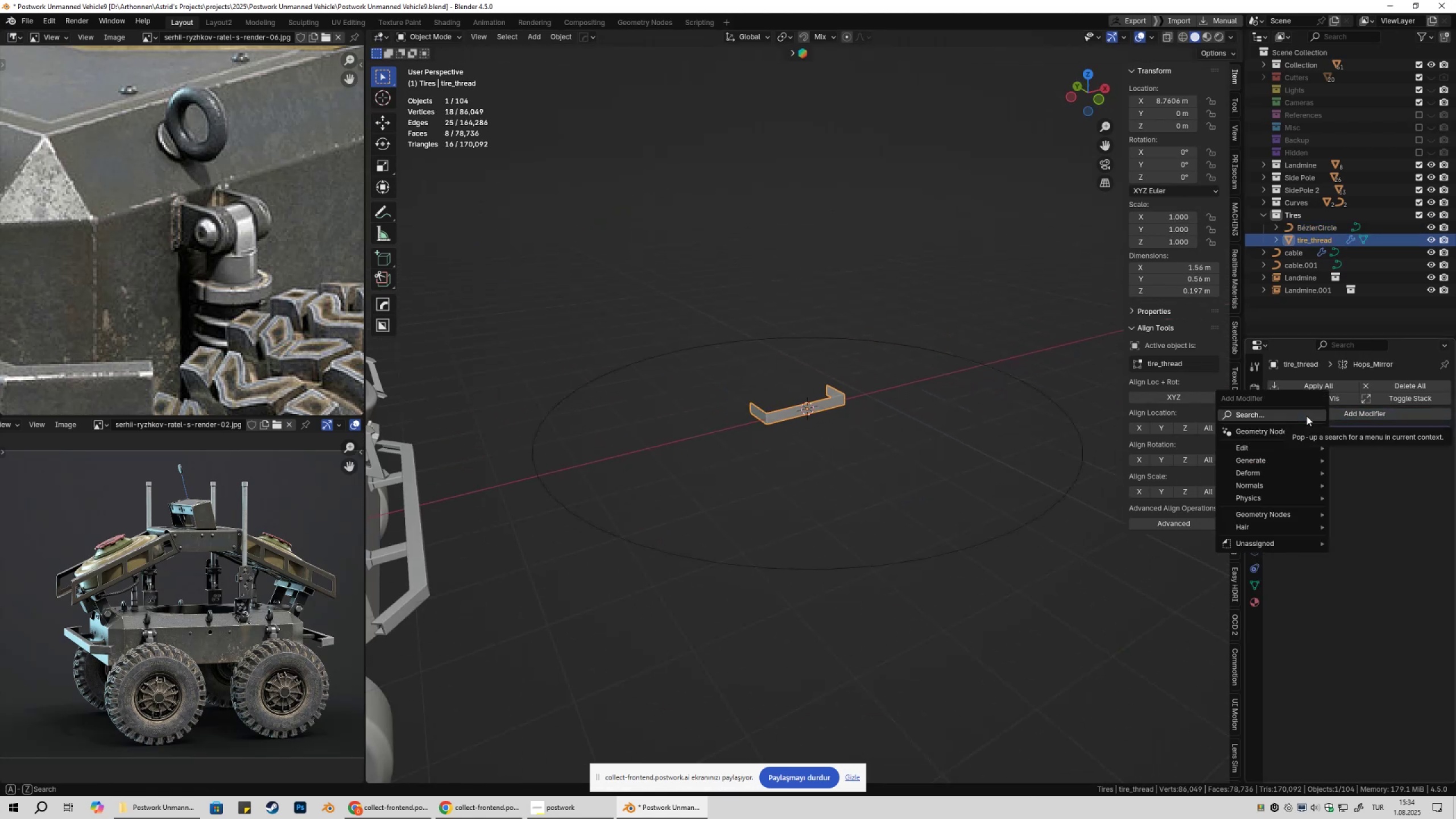 
type(arra)
 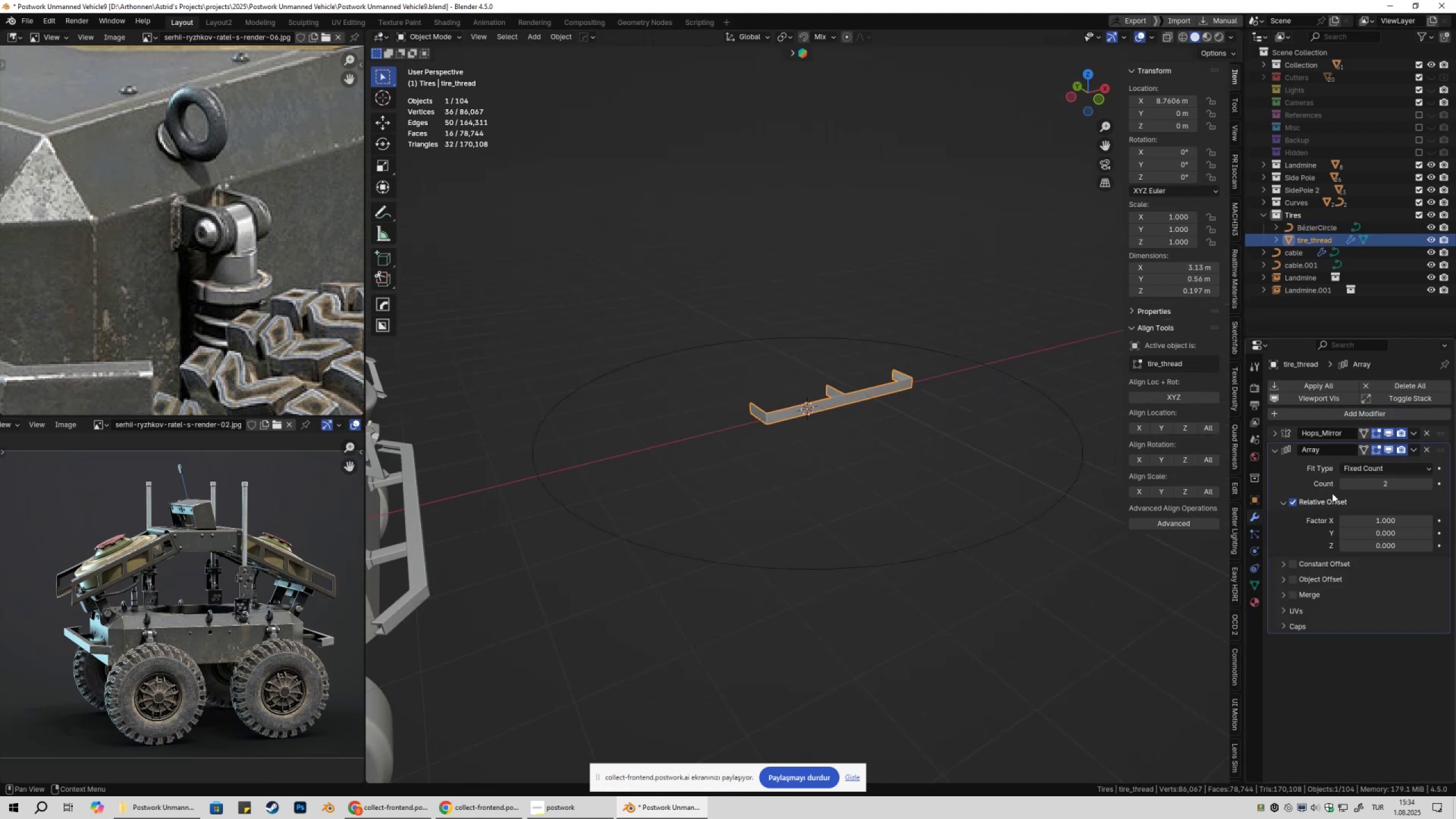 
double_click([1369, 472])
 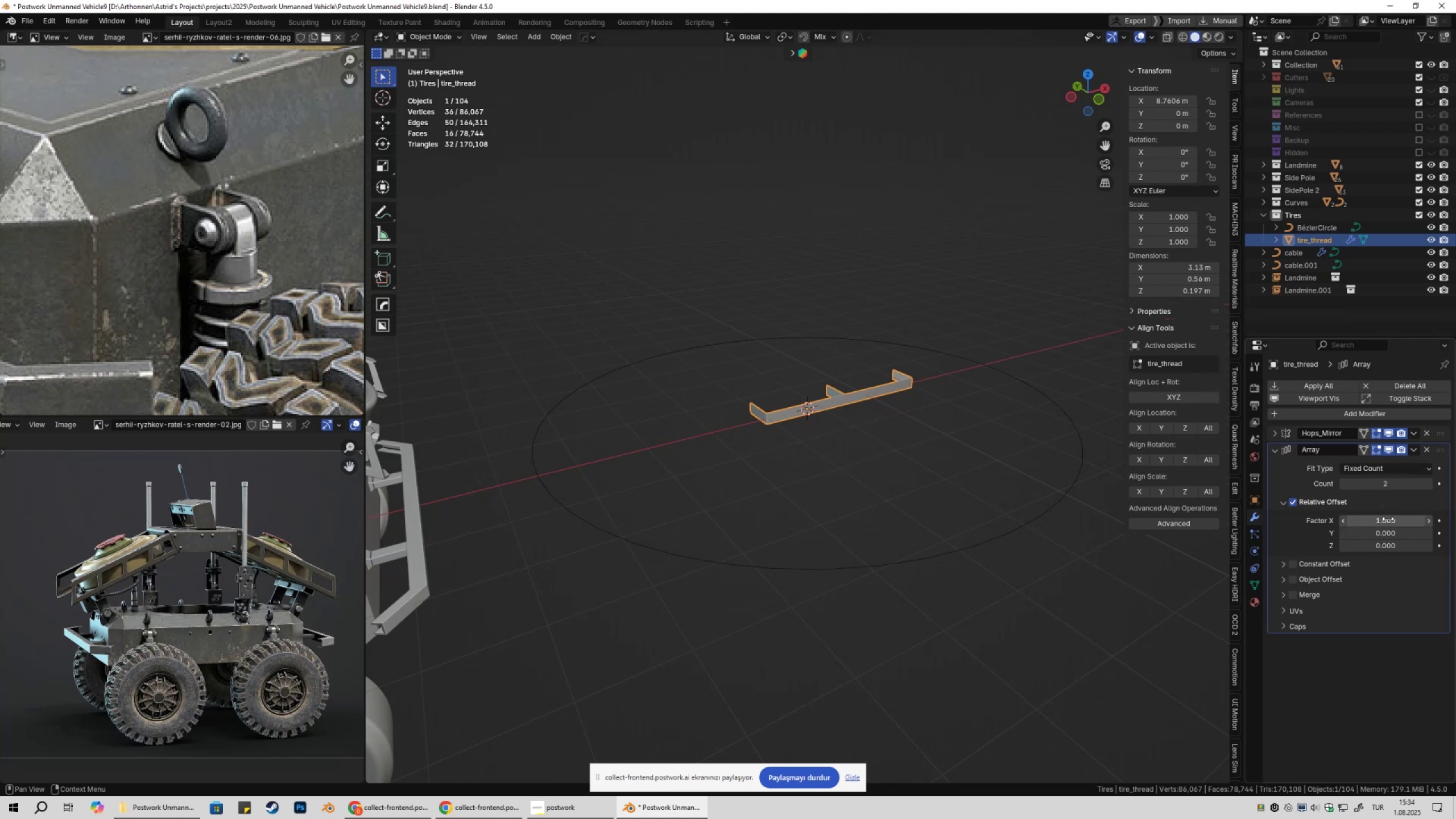 
left_click([1388, 519])
 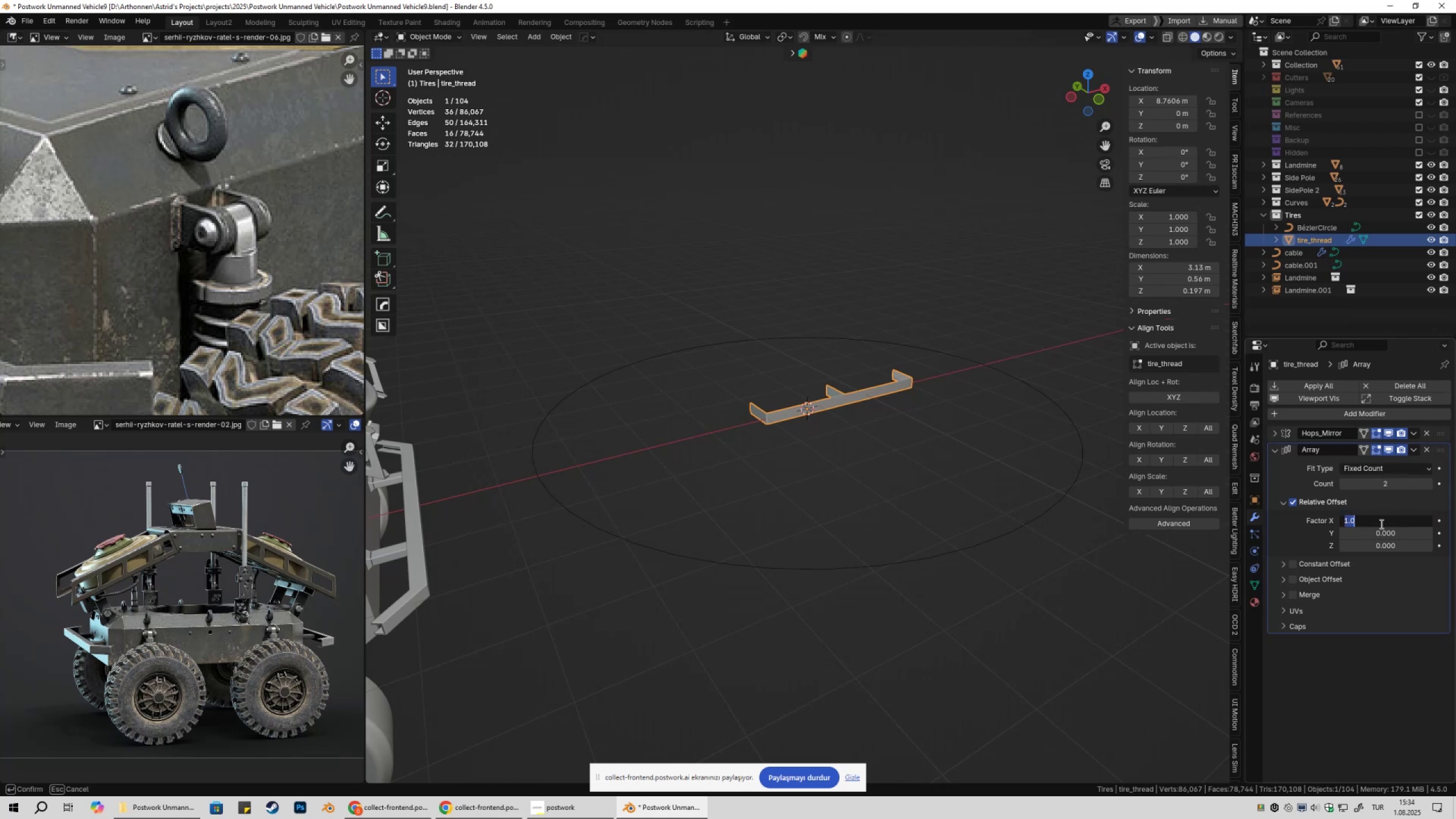 
key(Numpad0)
 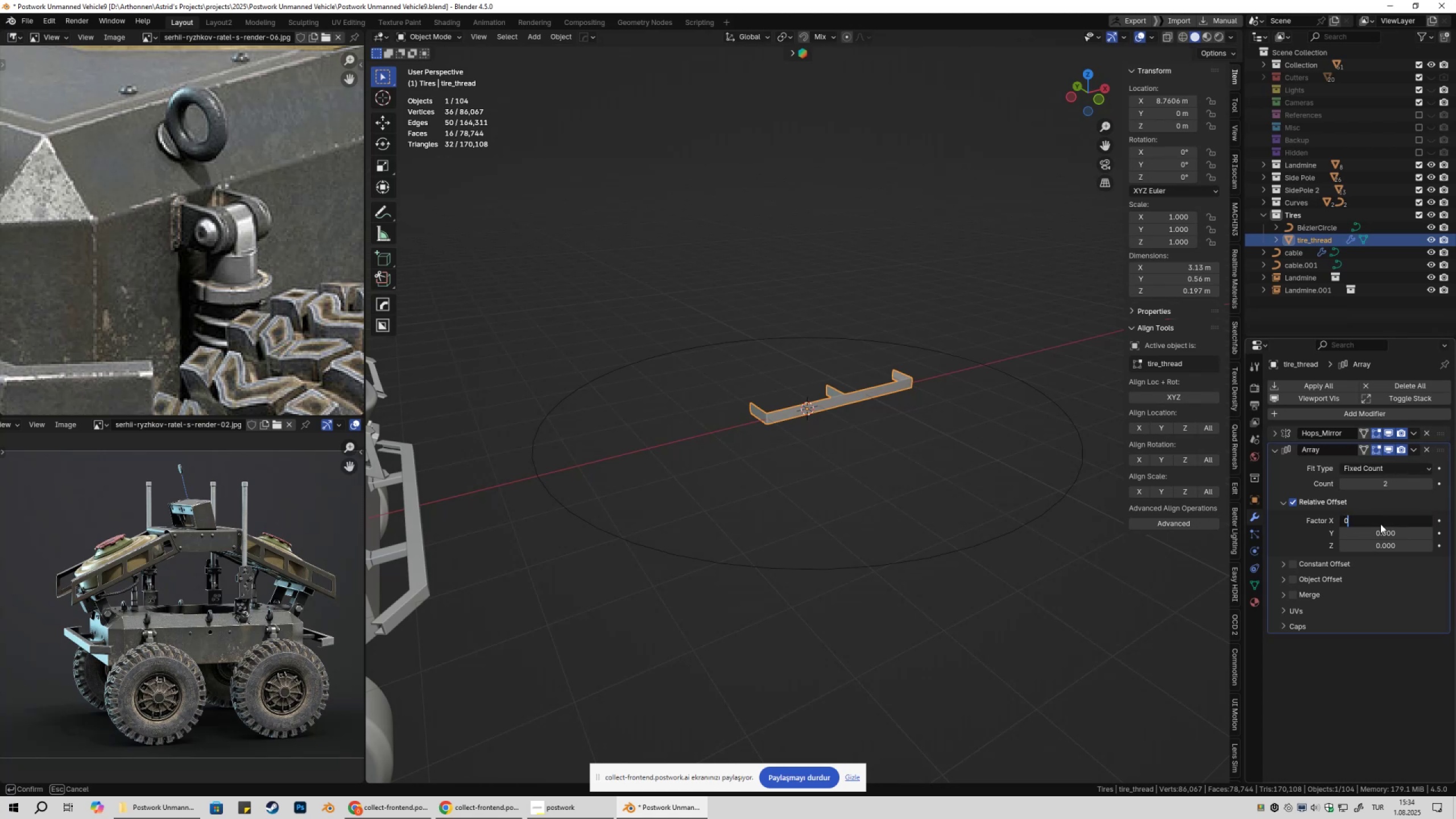 
key(NumpadEnter)
 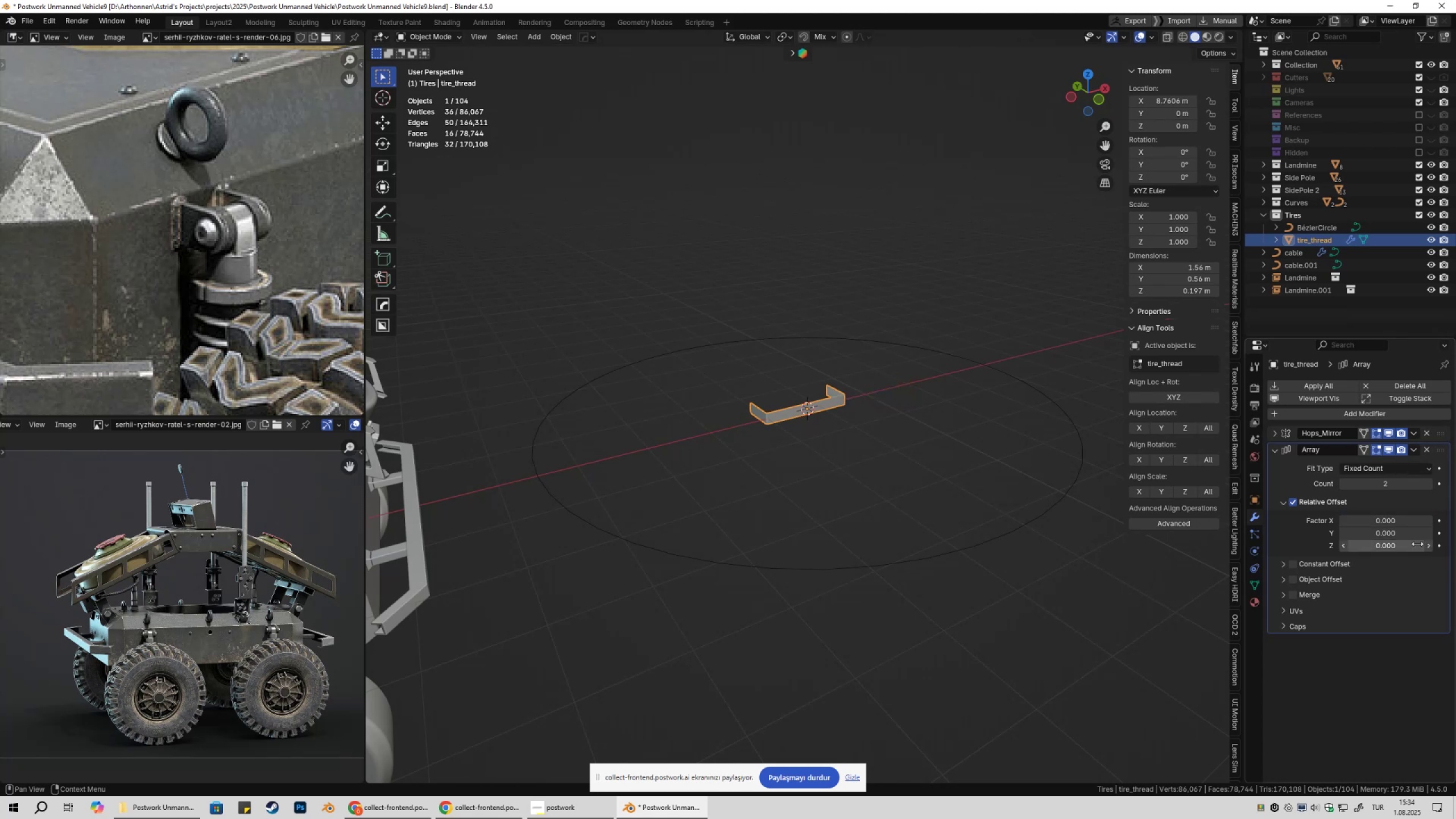 
left_click([1402, 547])
 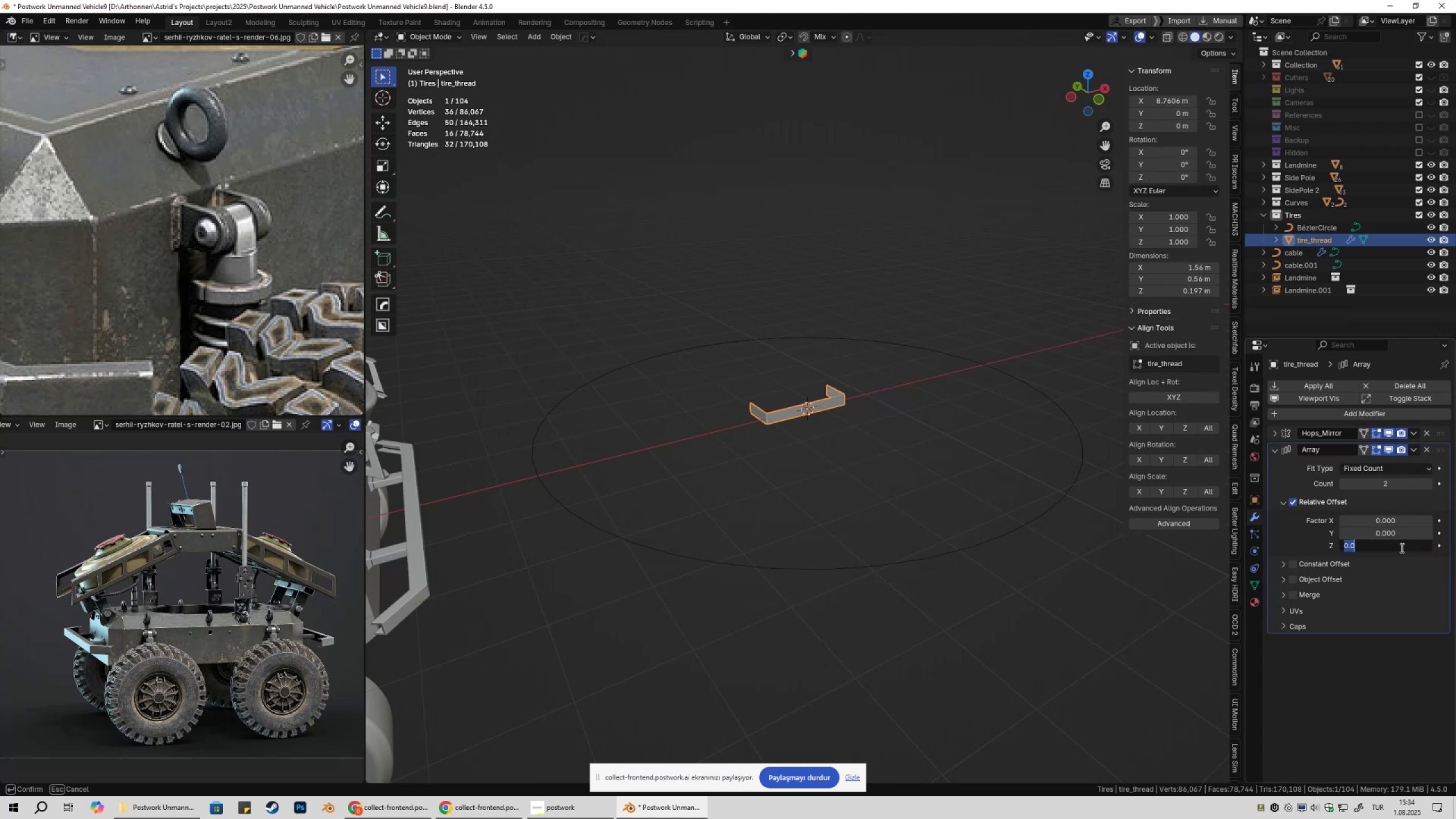 
key(Numpad1)
 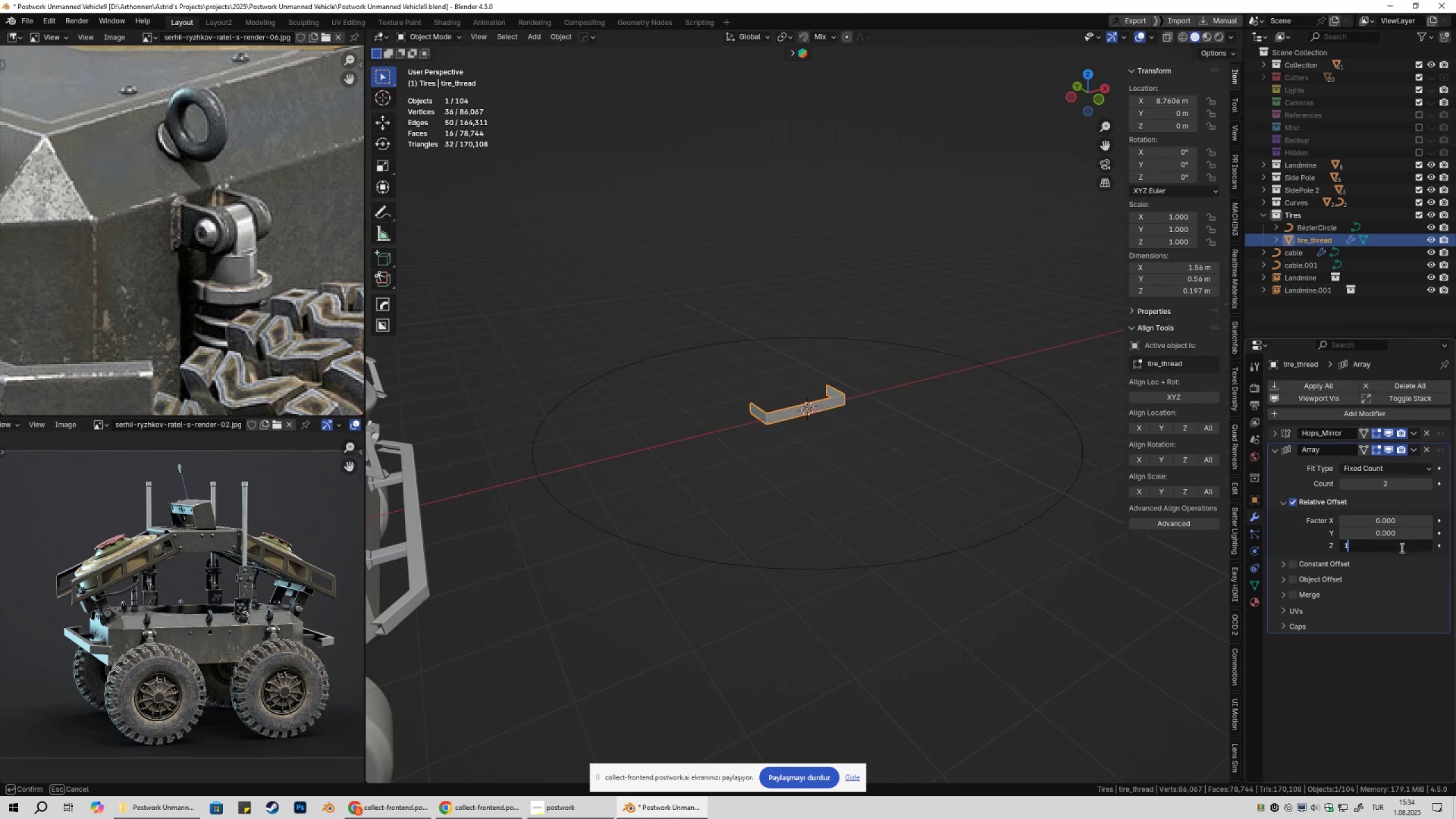 
key(NumpadEnter)
 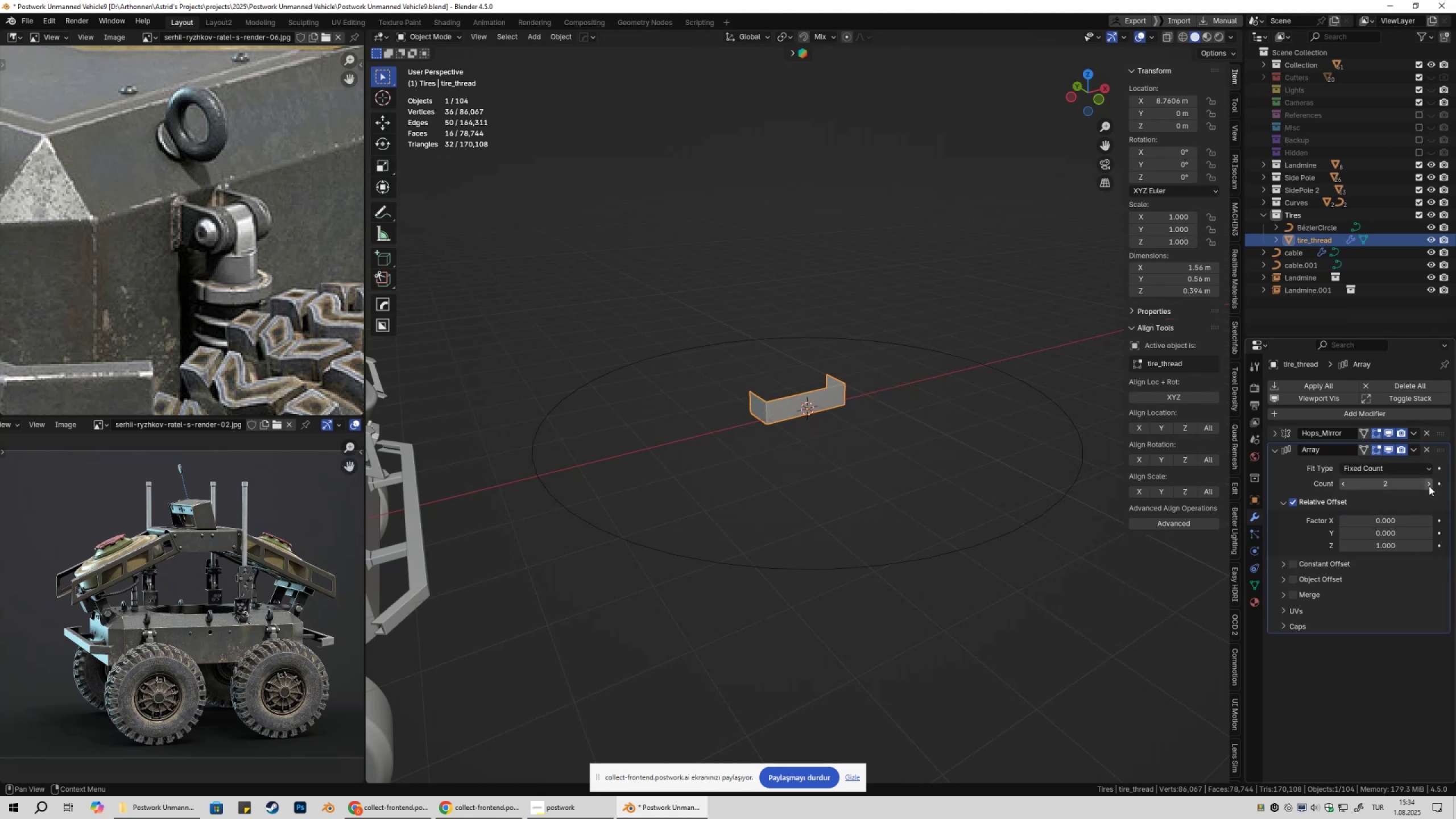 
left_click([1408, 470])
 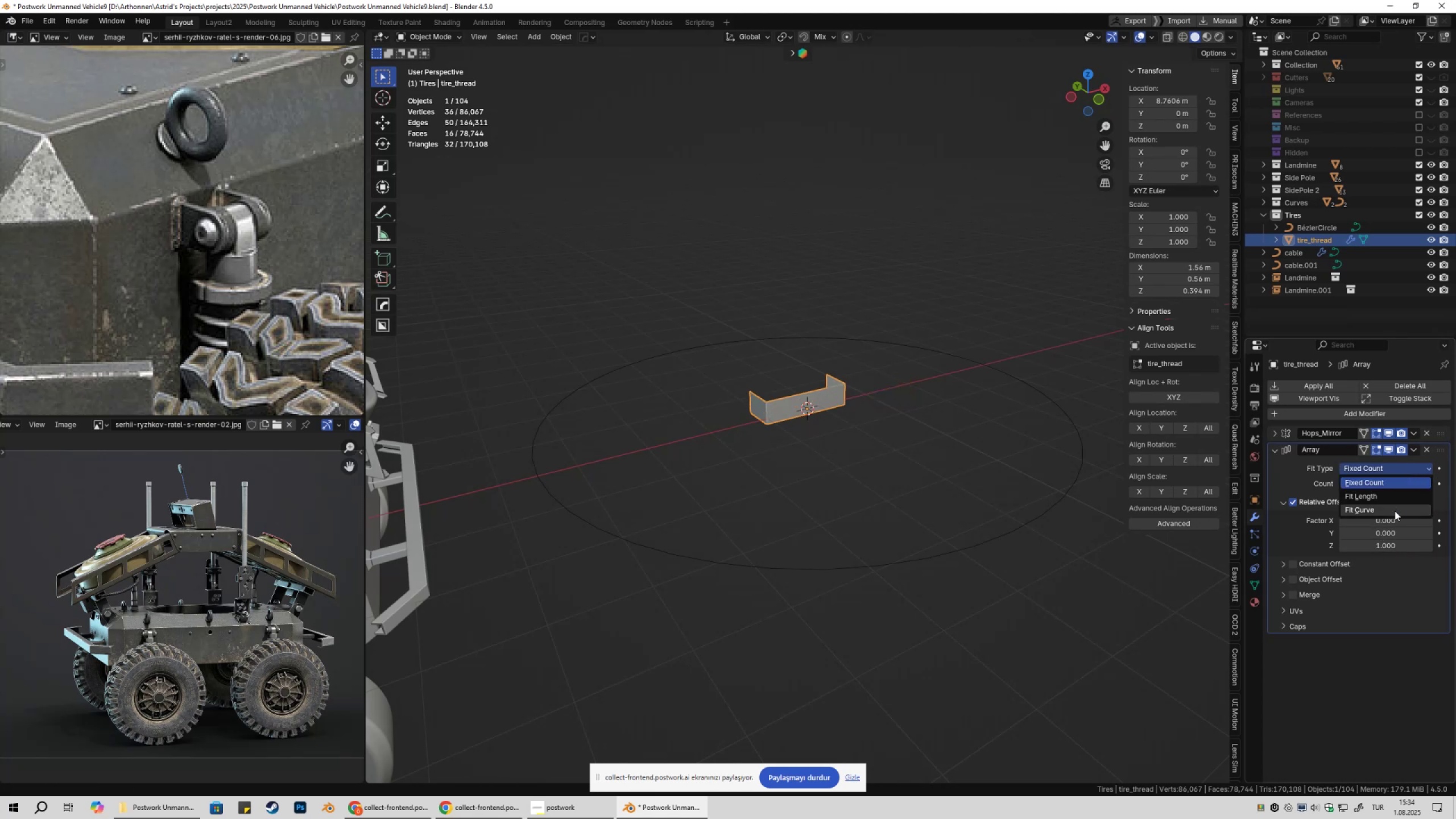 
left_click([1395, 511])
 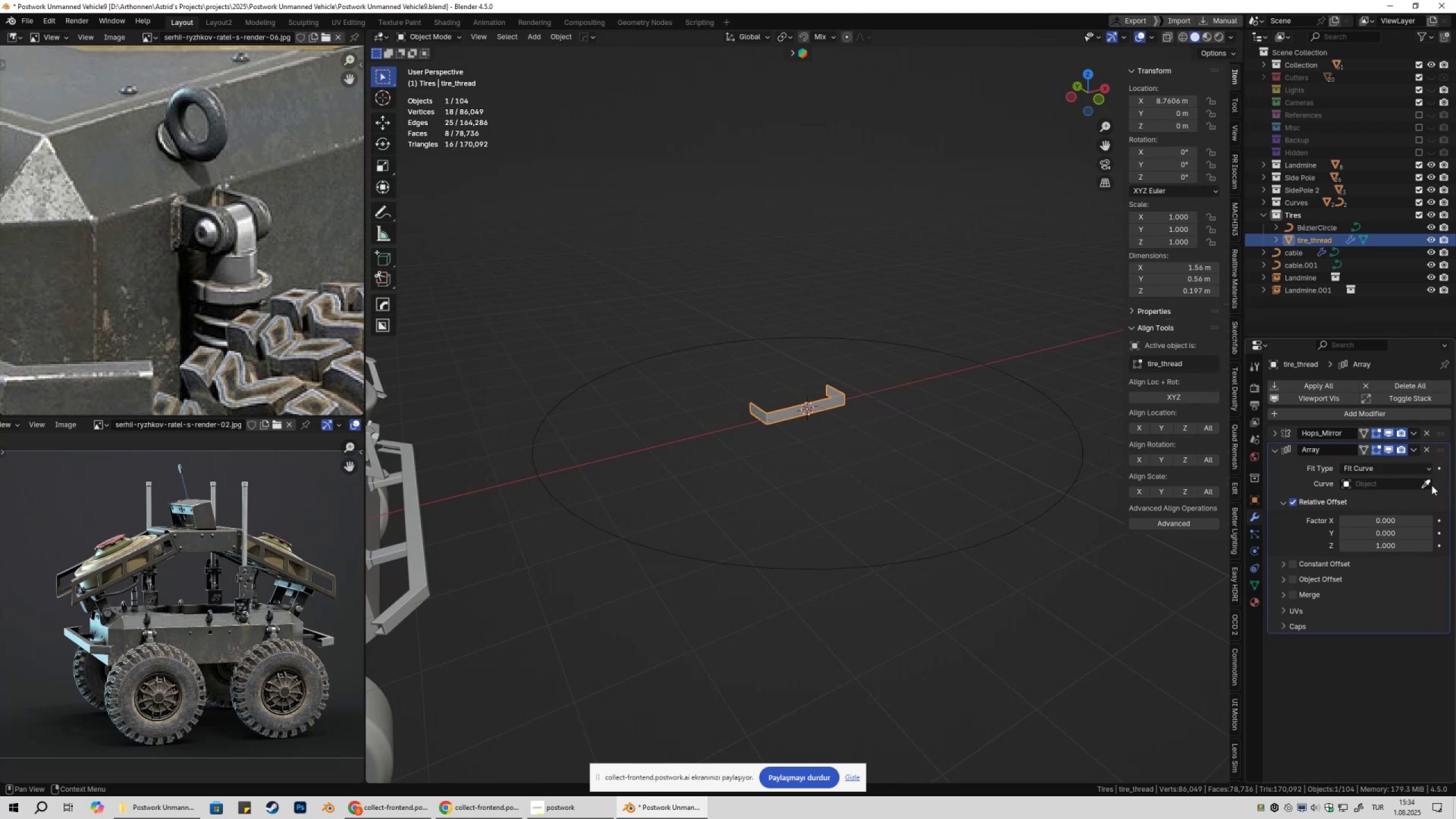 
left_click([1427, 484])
 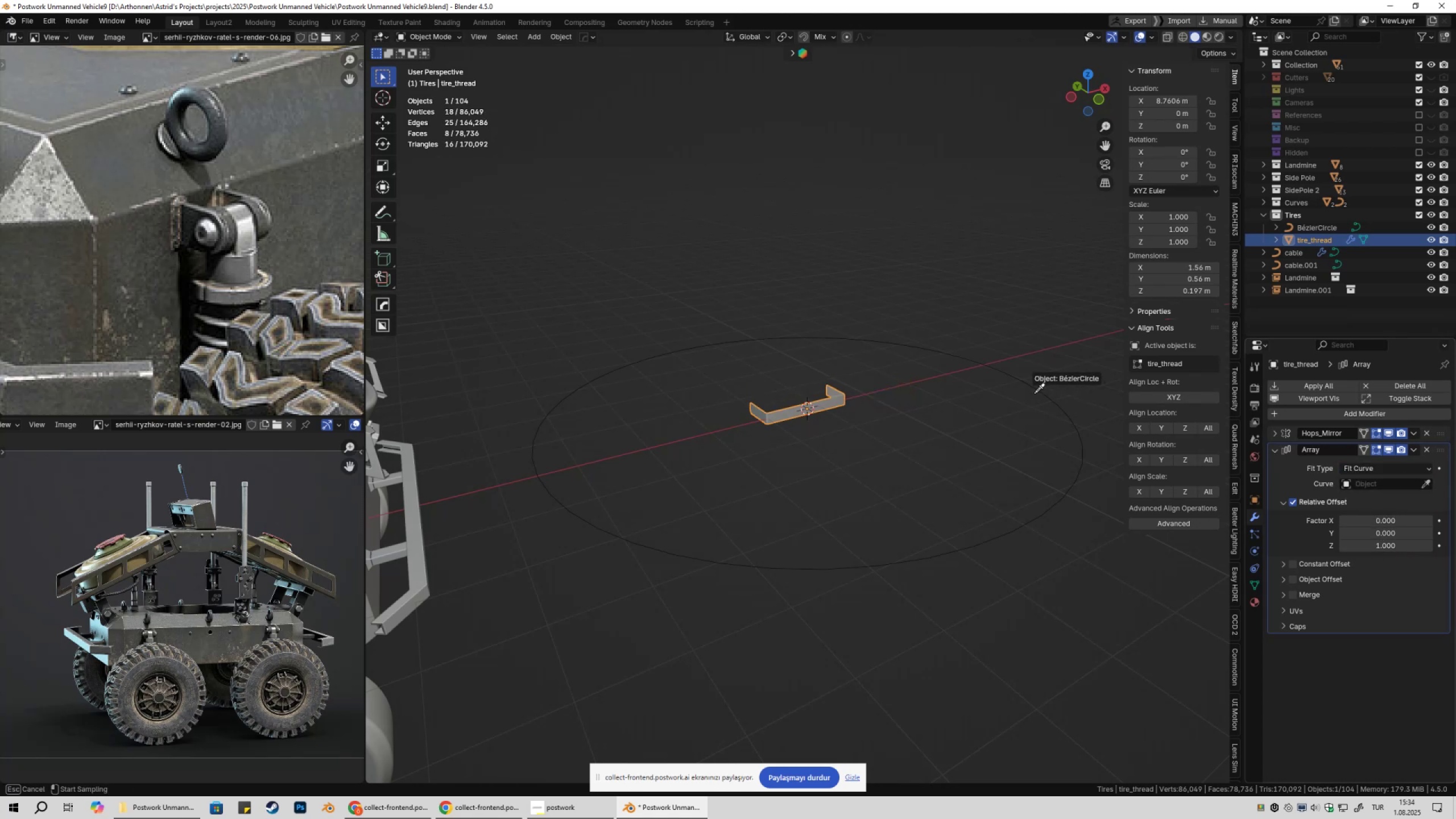 
left_click([1035, 393])
 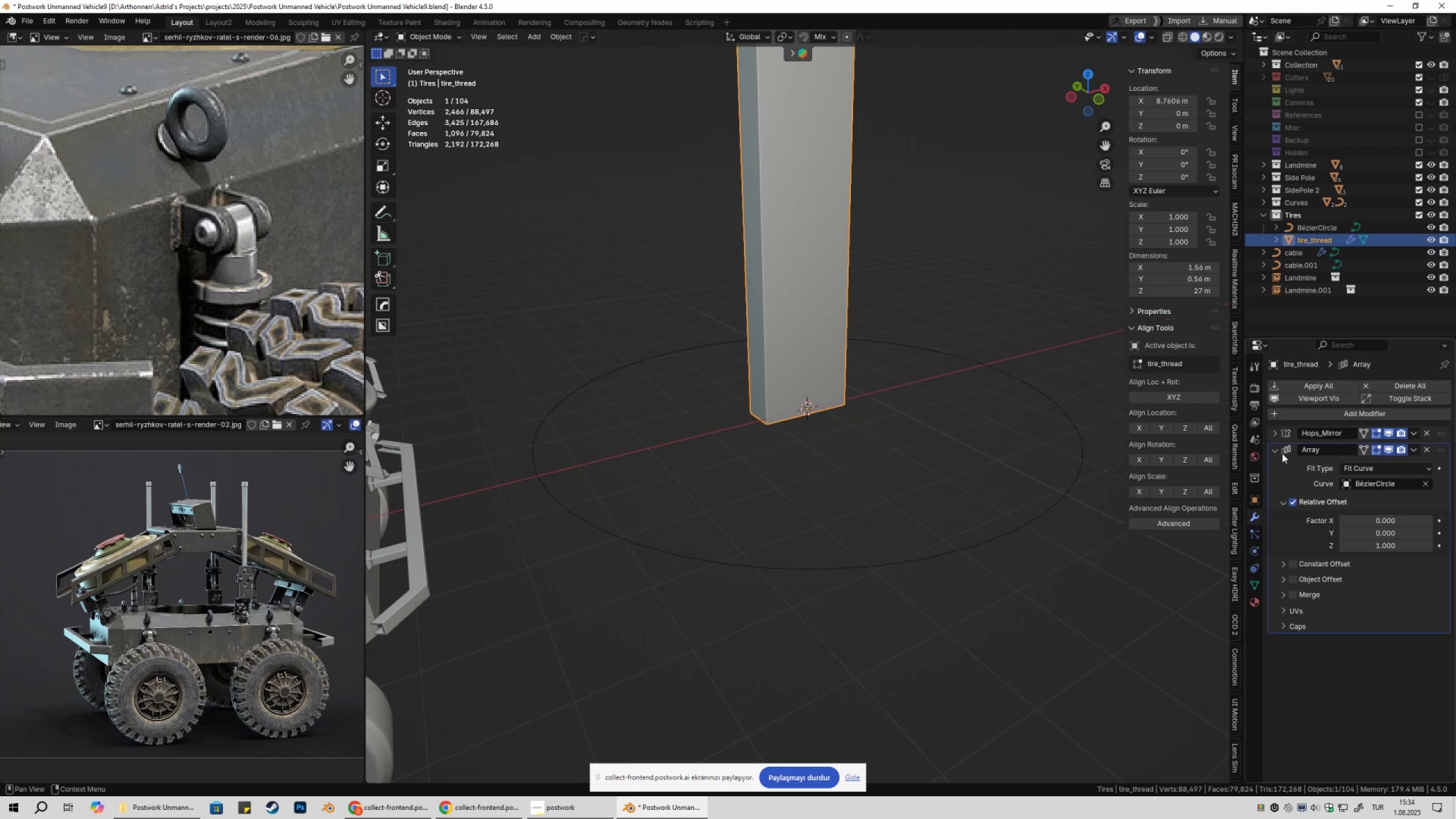 
left_click([1279, 454])
 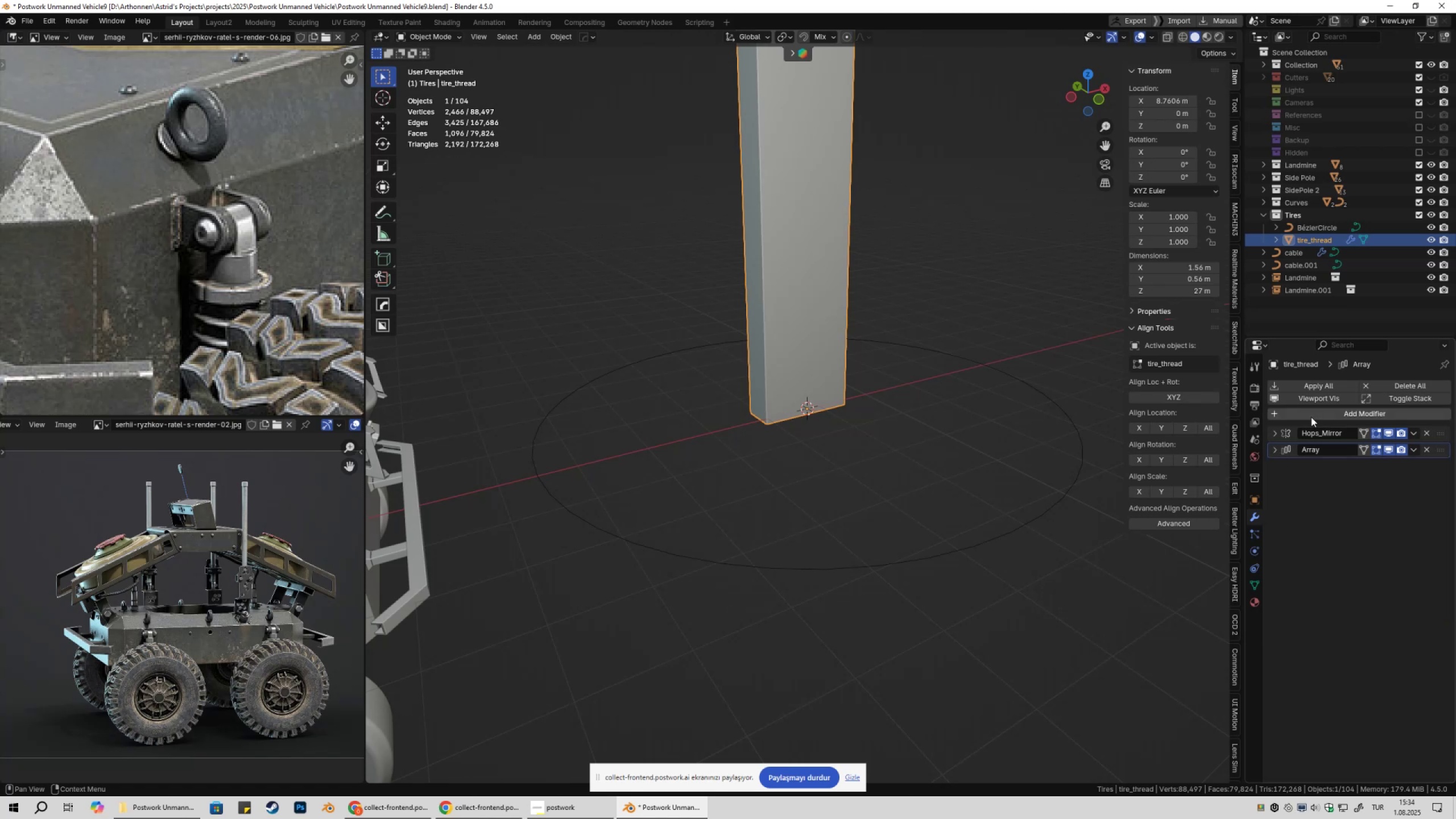 
left_click([1311, 417])
 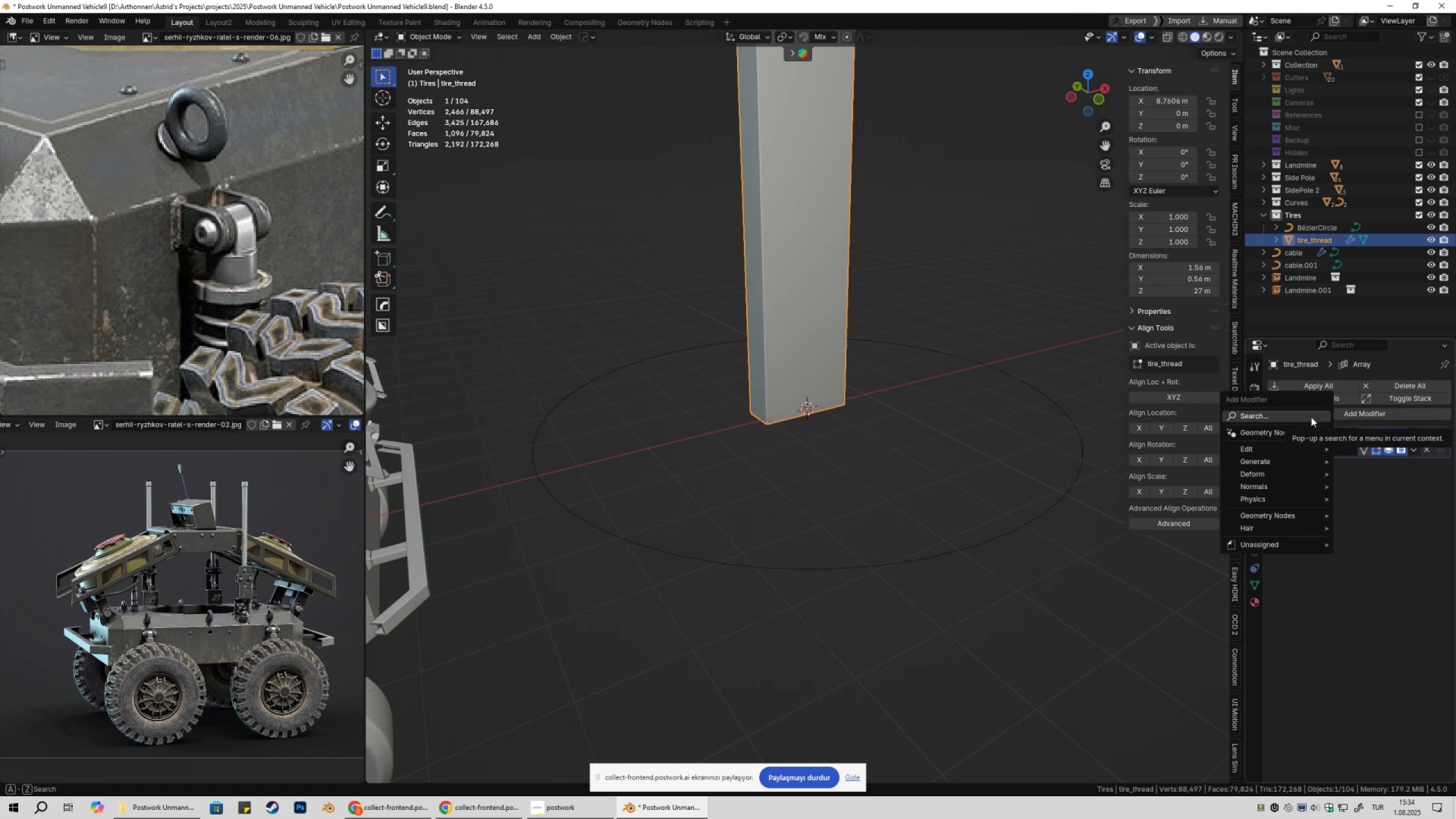 
type(cu)
 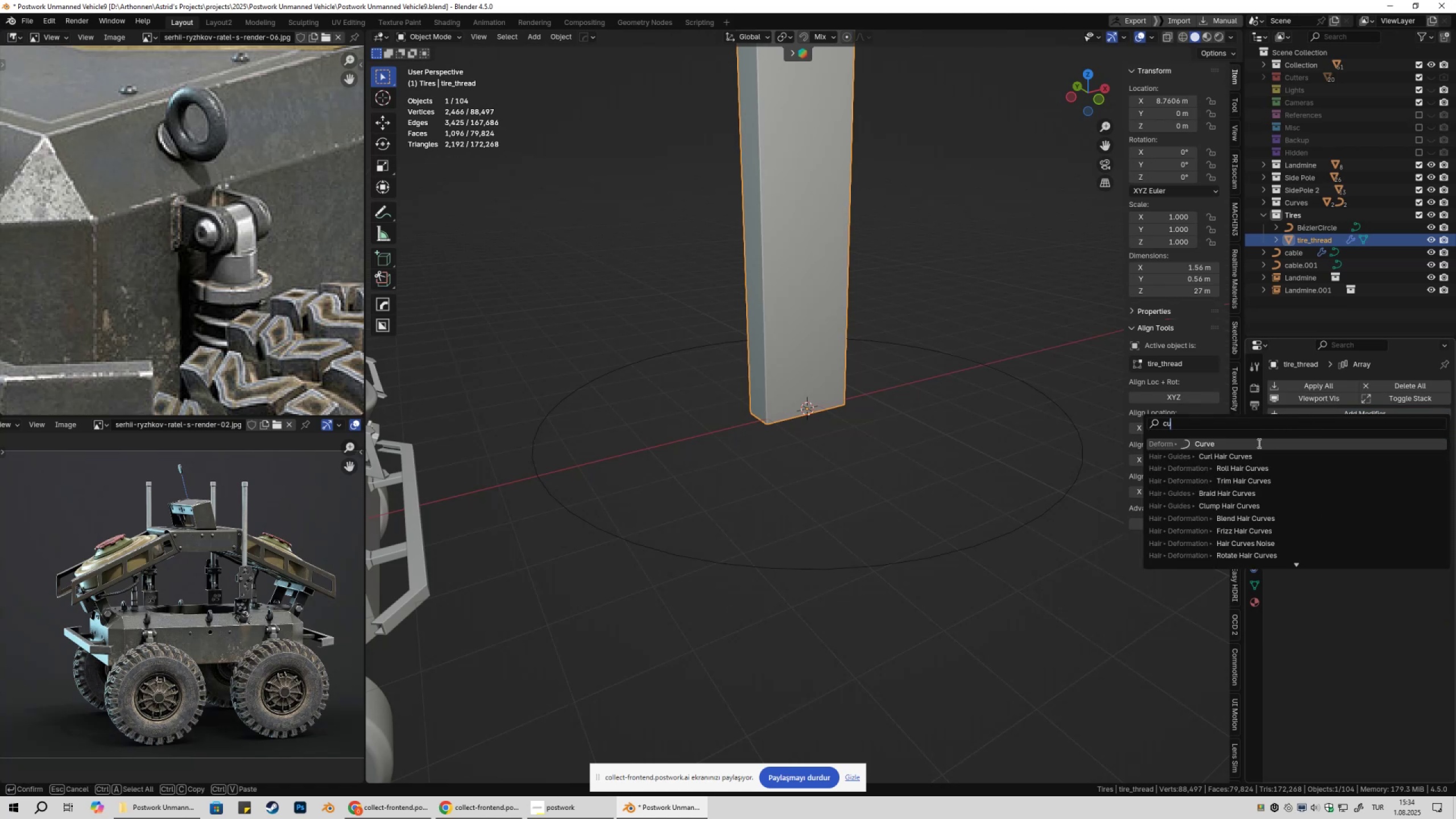 
left_click([1258, 443])
 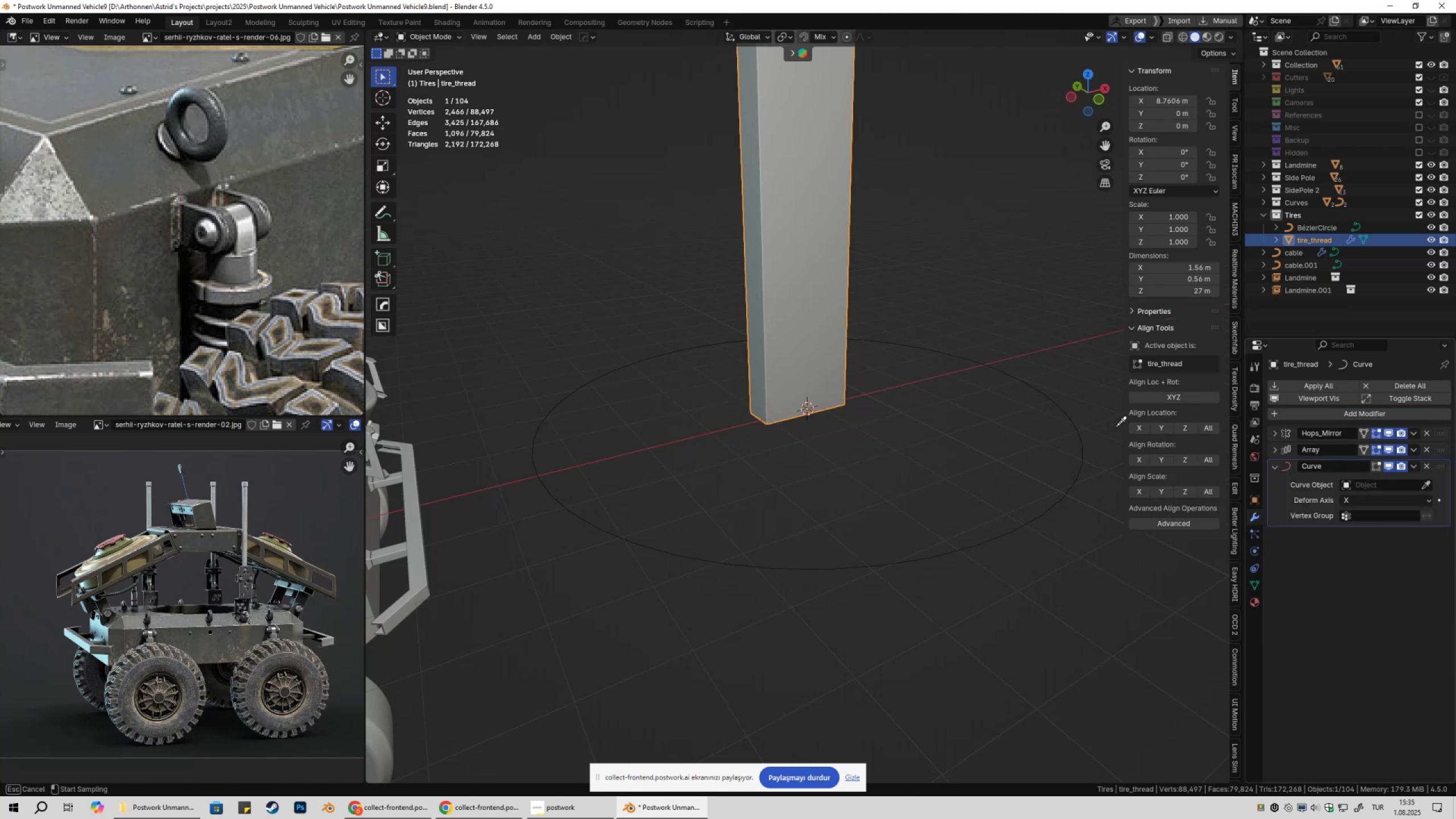 
left_click([1077, 419])
 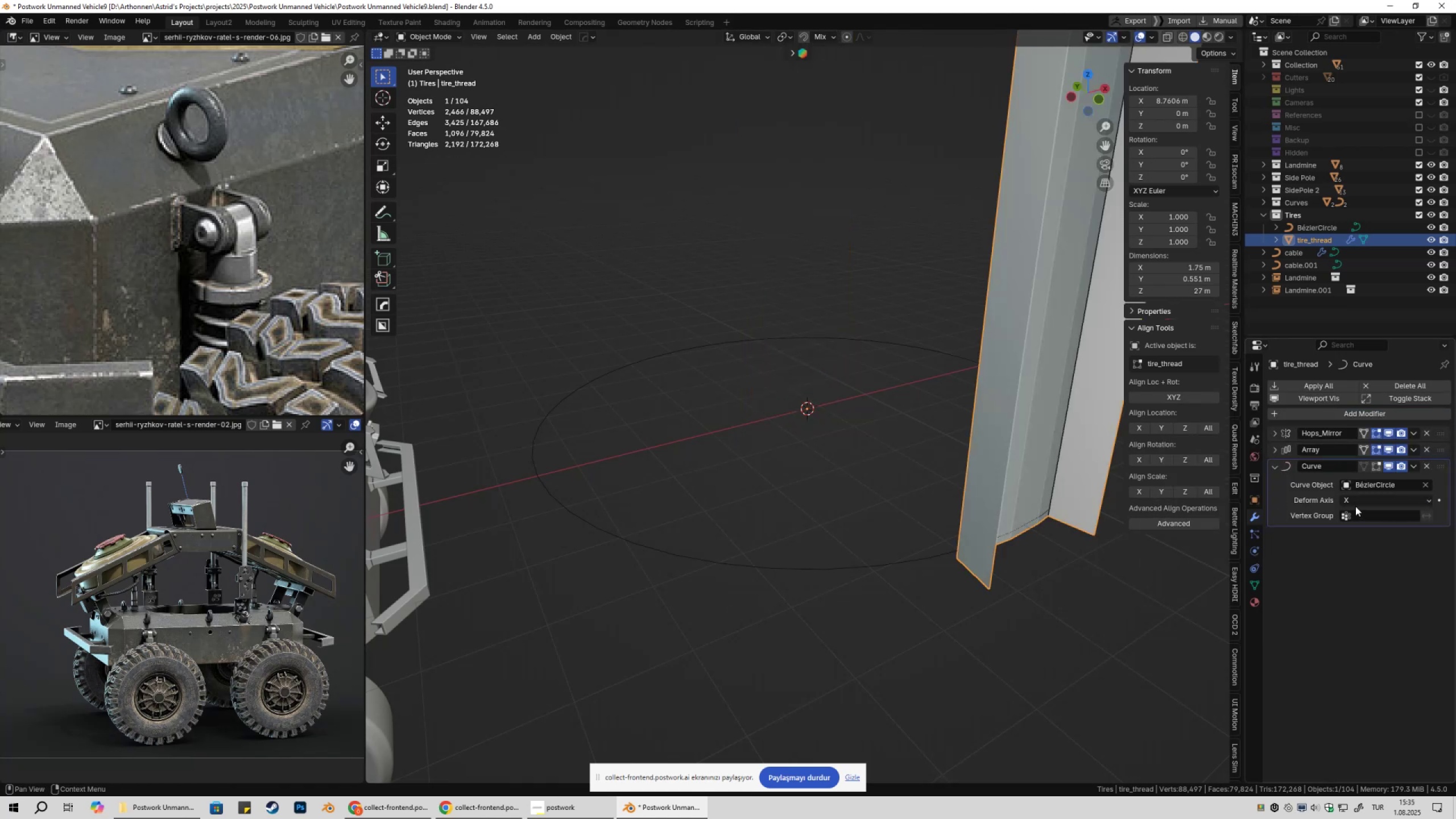 
double_click([1369, 526])
 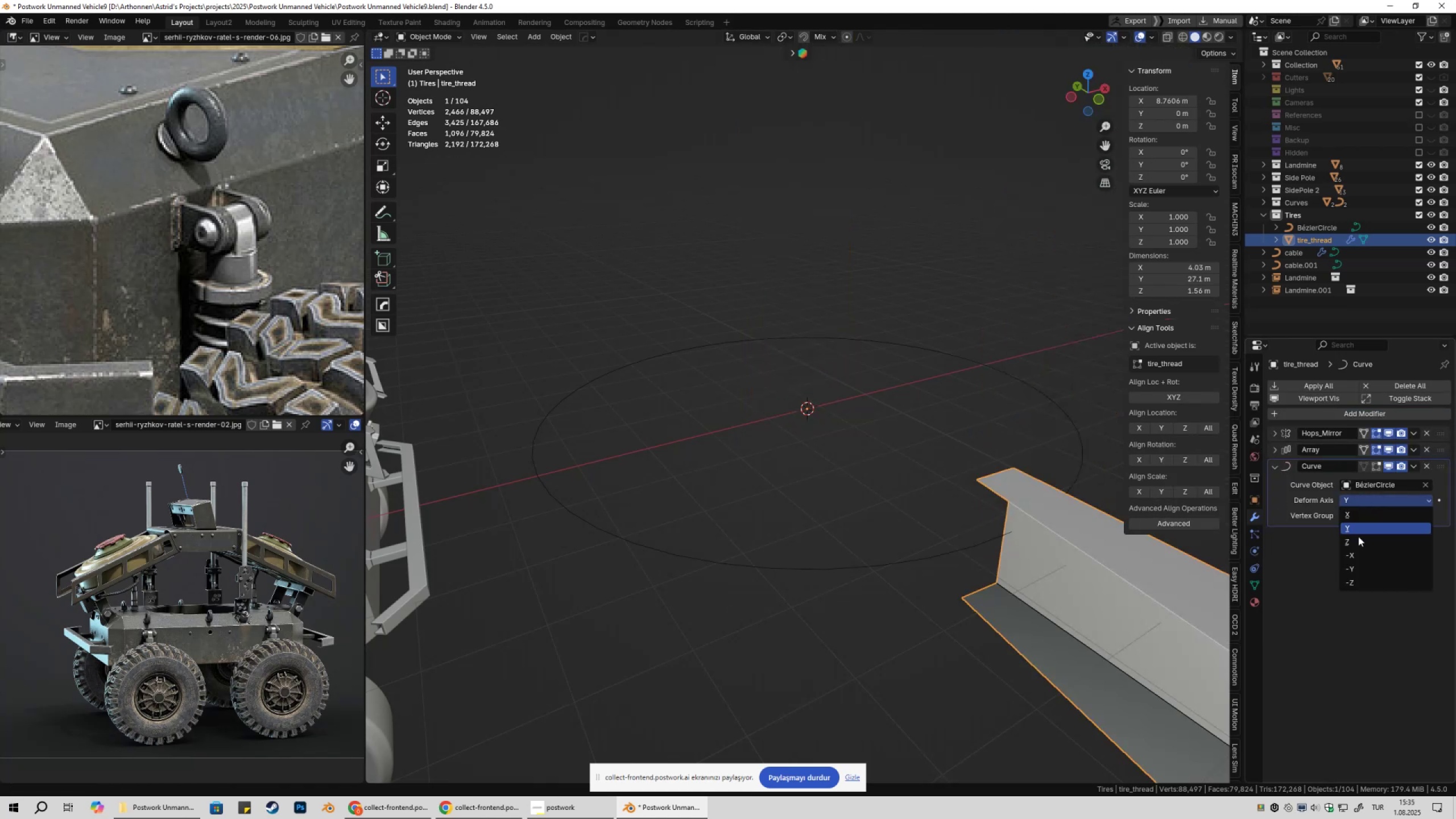 
double_click([1359, 541])
 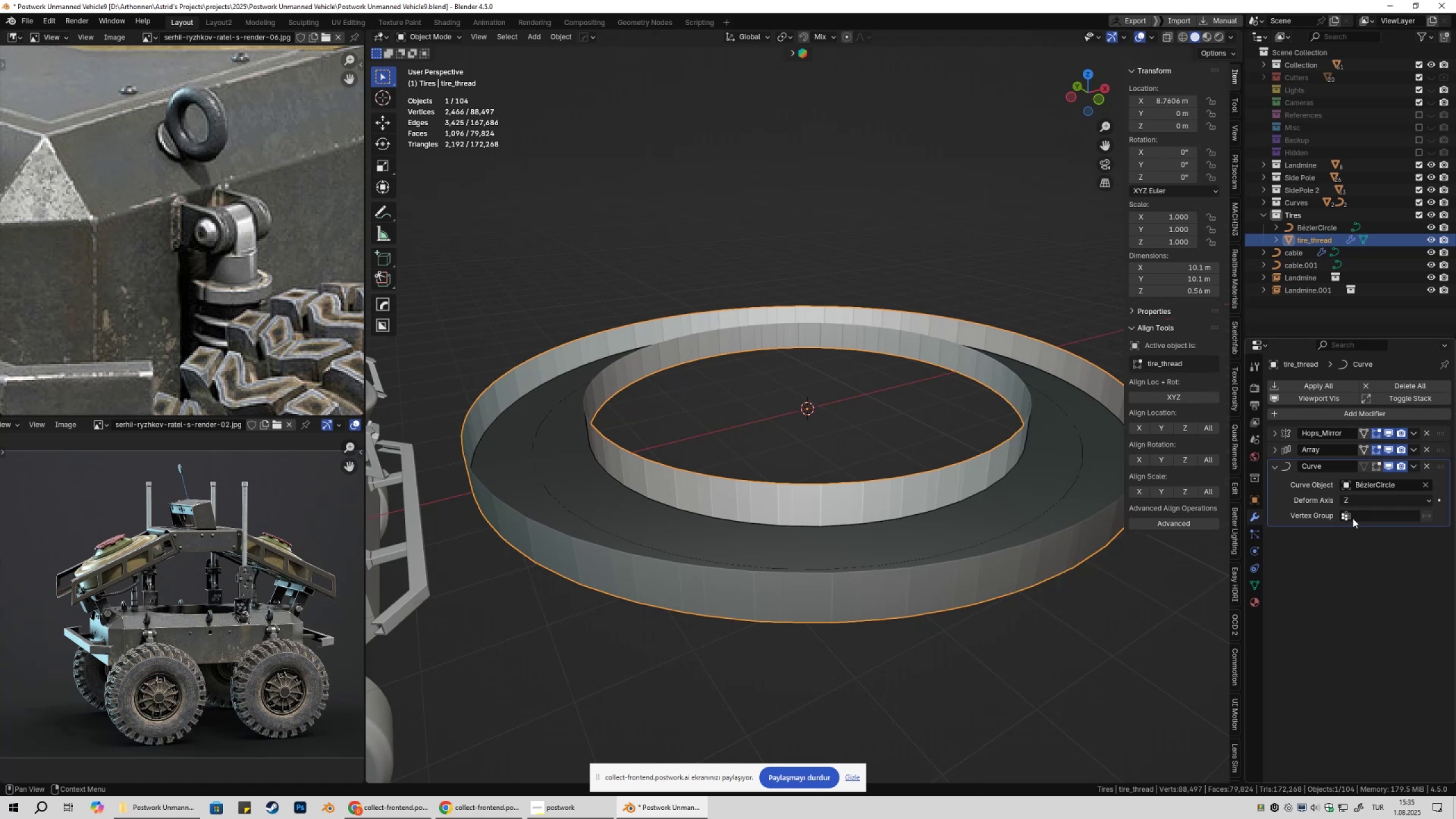 
left_click([1350, 499])
 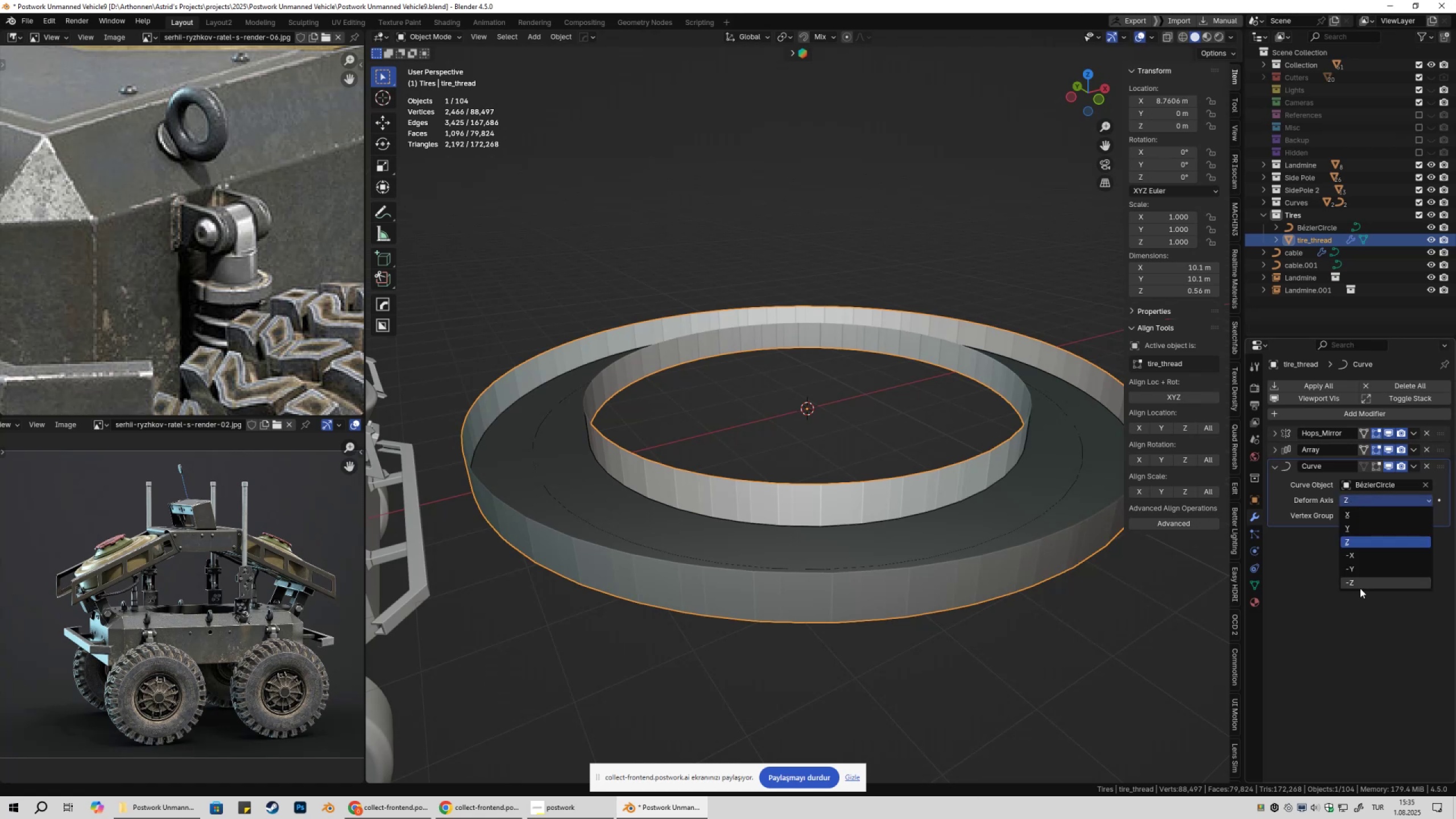 
left_click([1360, 587])
 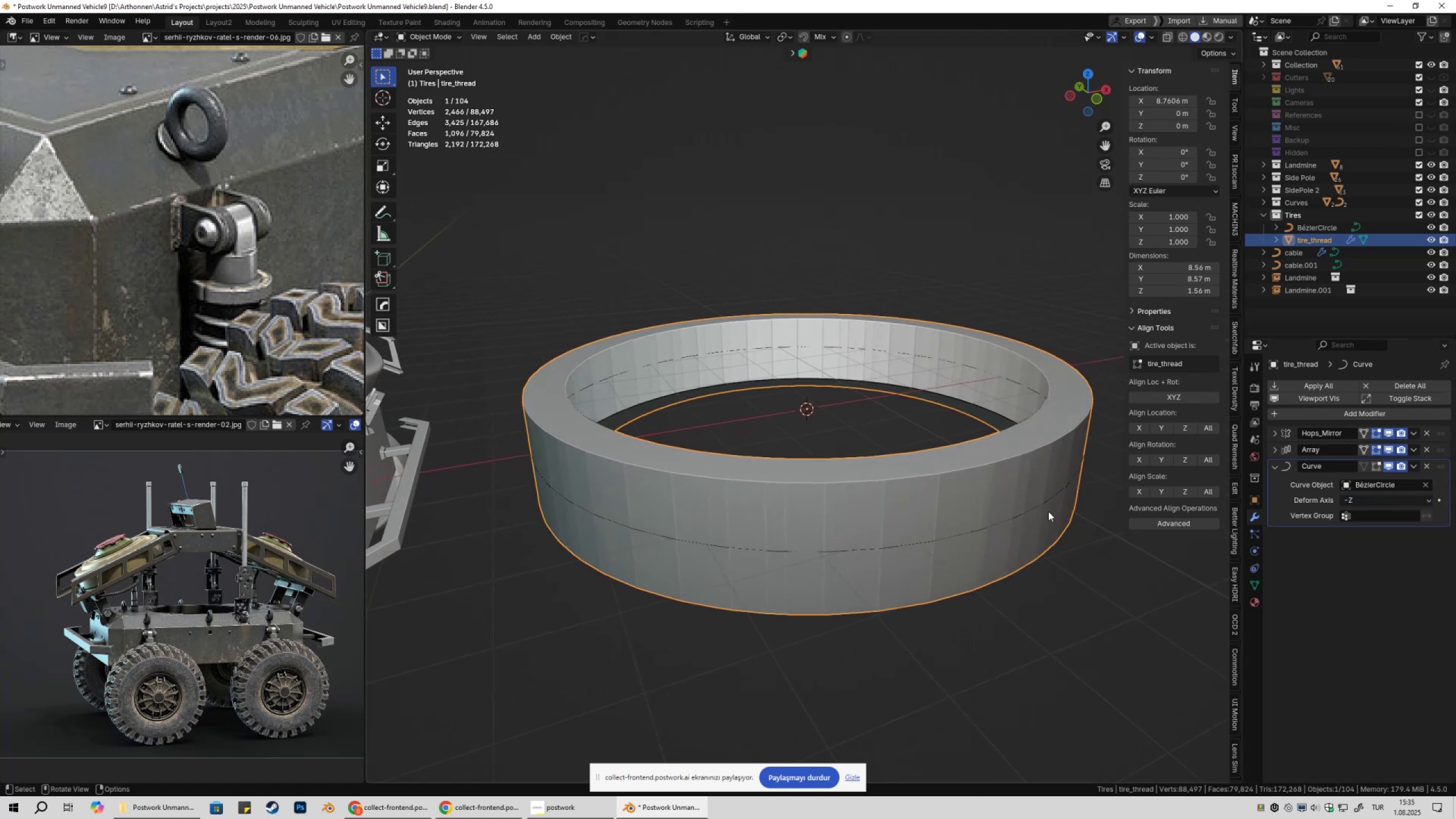 
 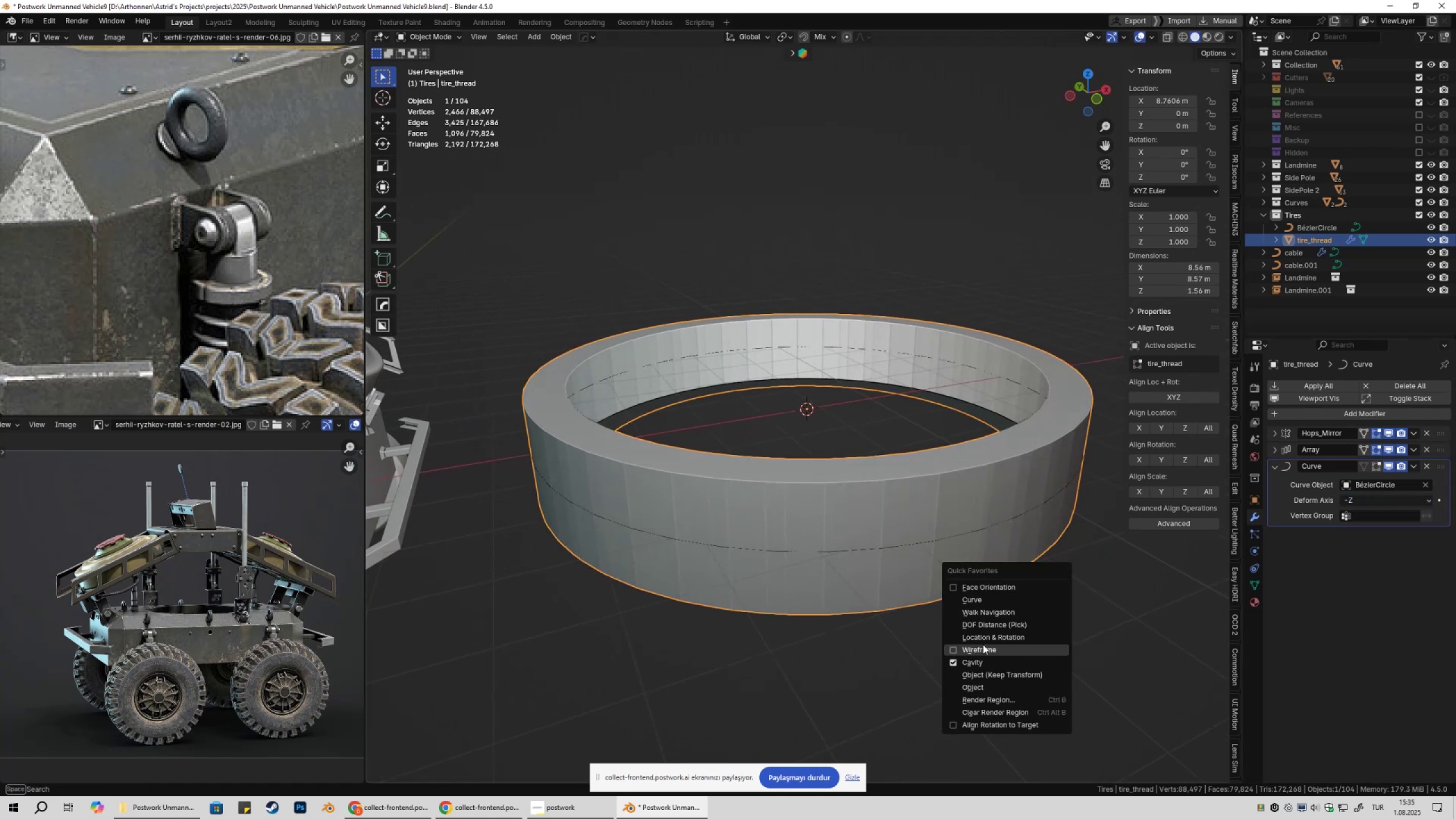 
left_click([983, 645])
 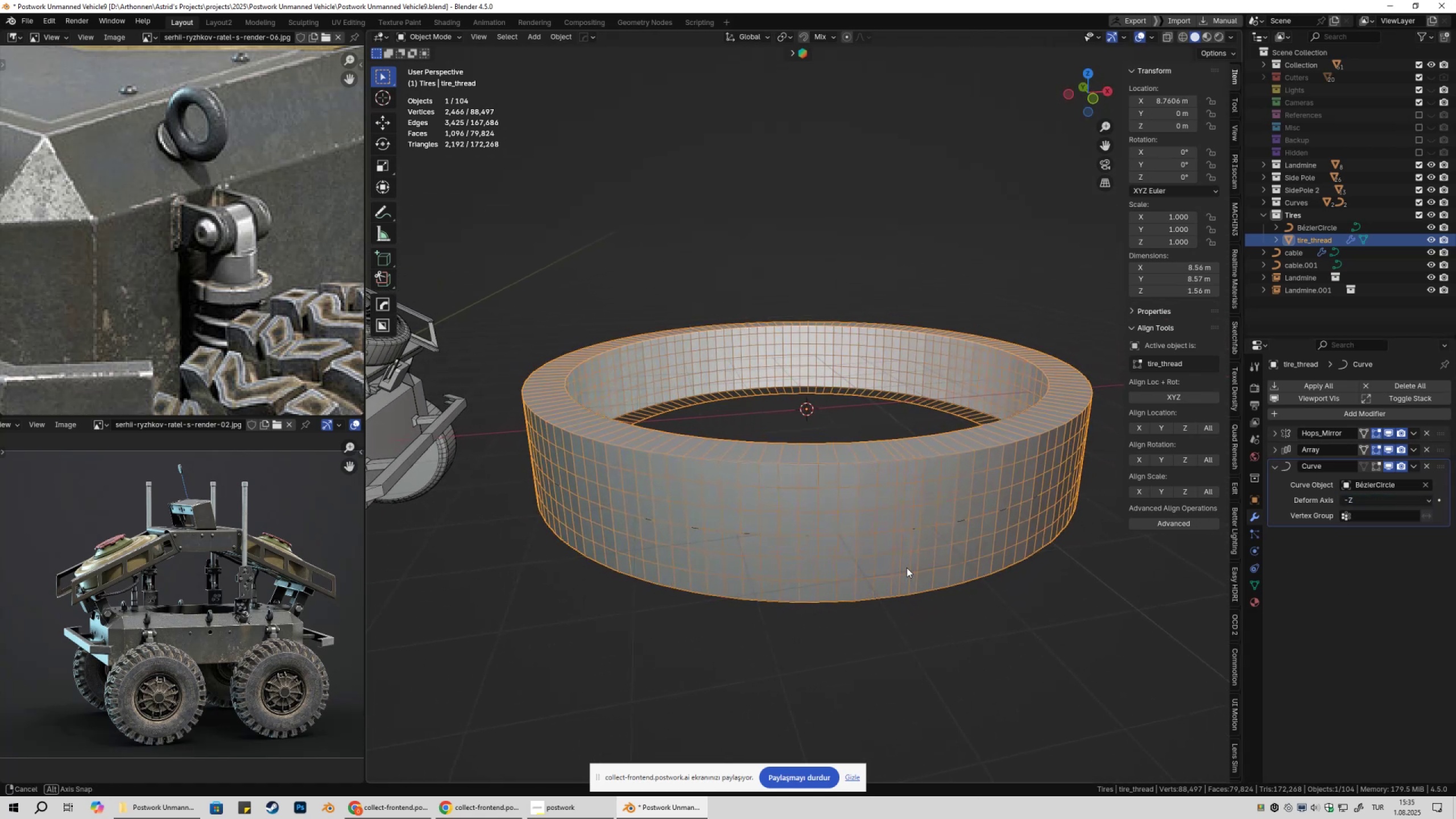 
hold_key(key=ShiftLeft, duration=0.36)
 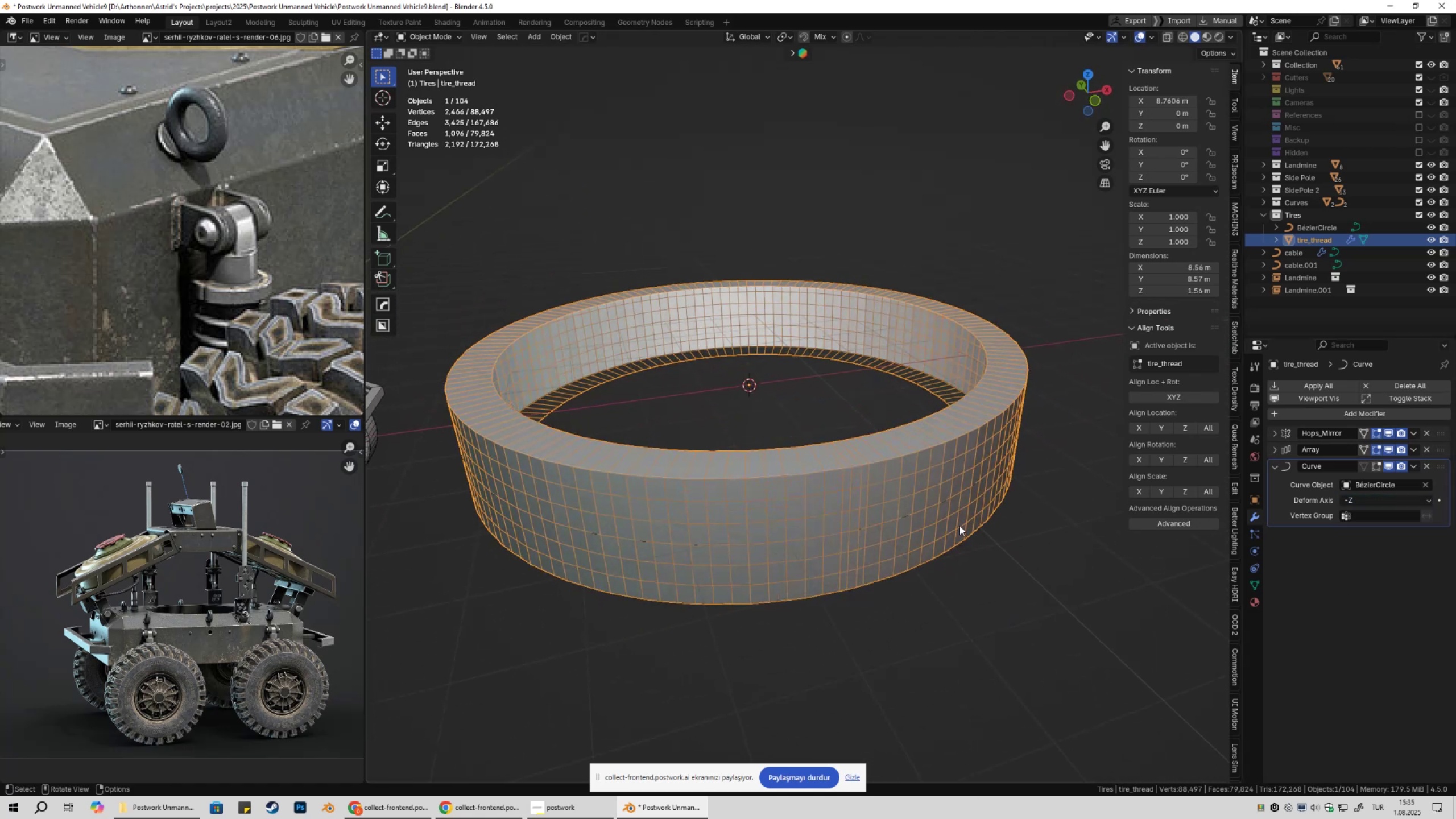 
key(Tab)
 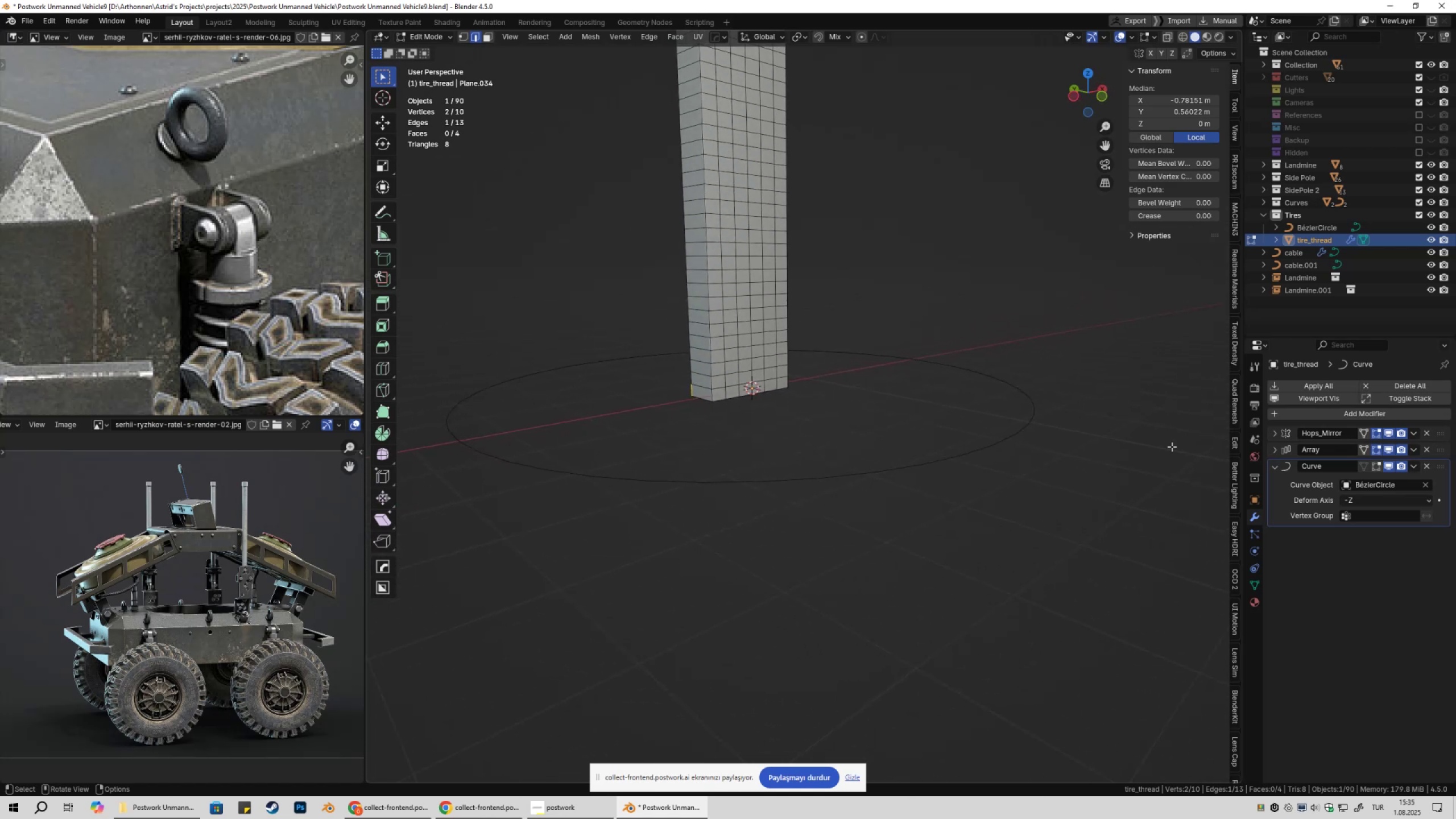 
left_click([1373, 468])
 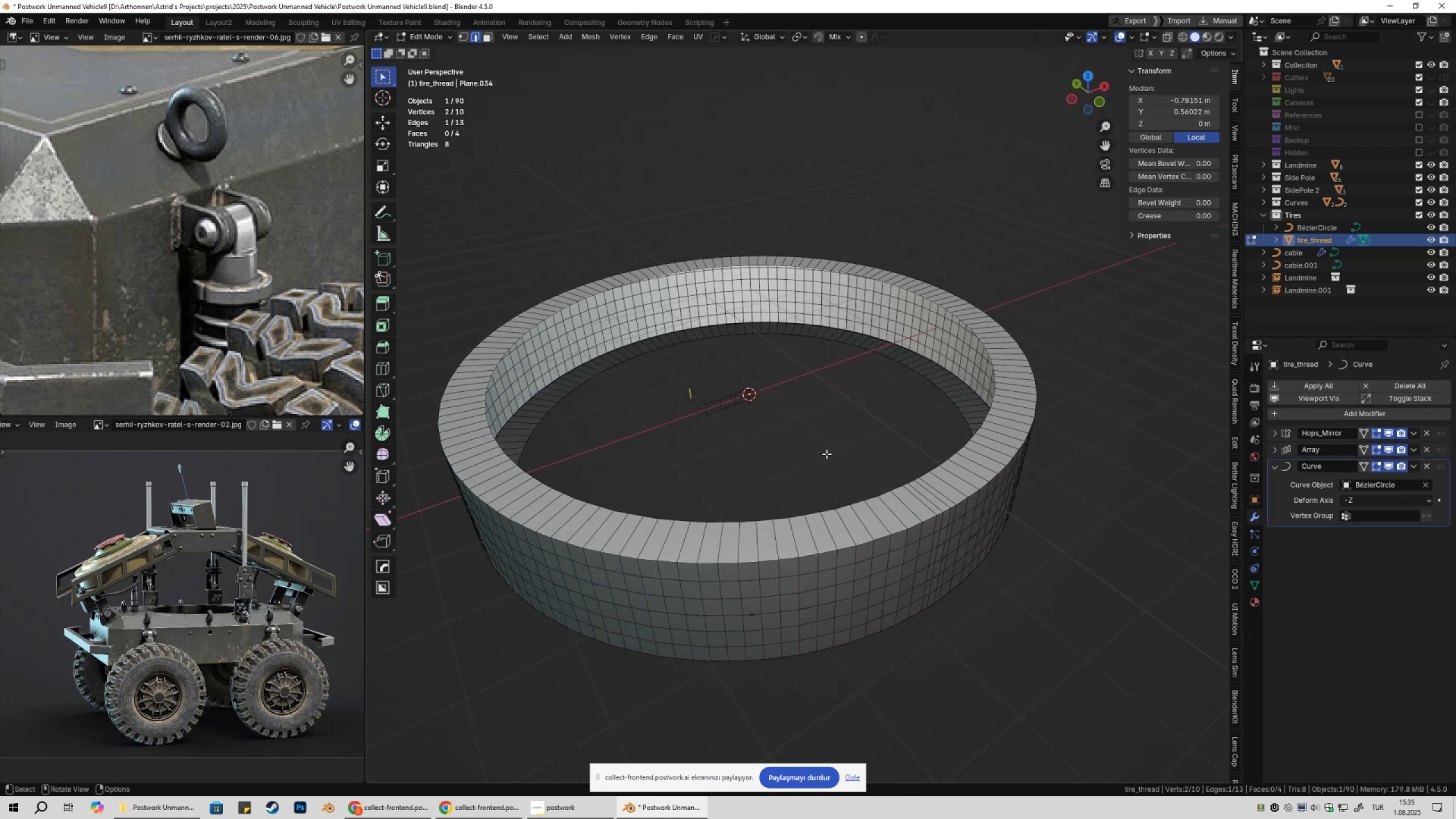 
type(asz)
 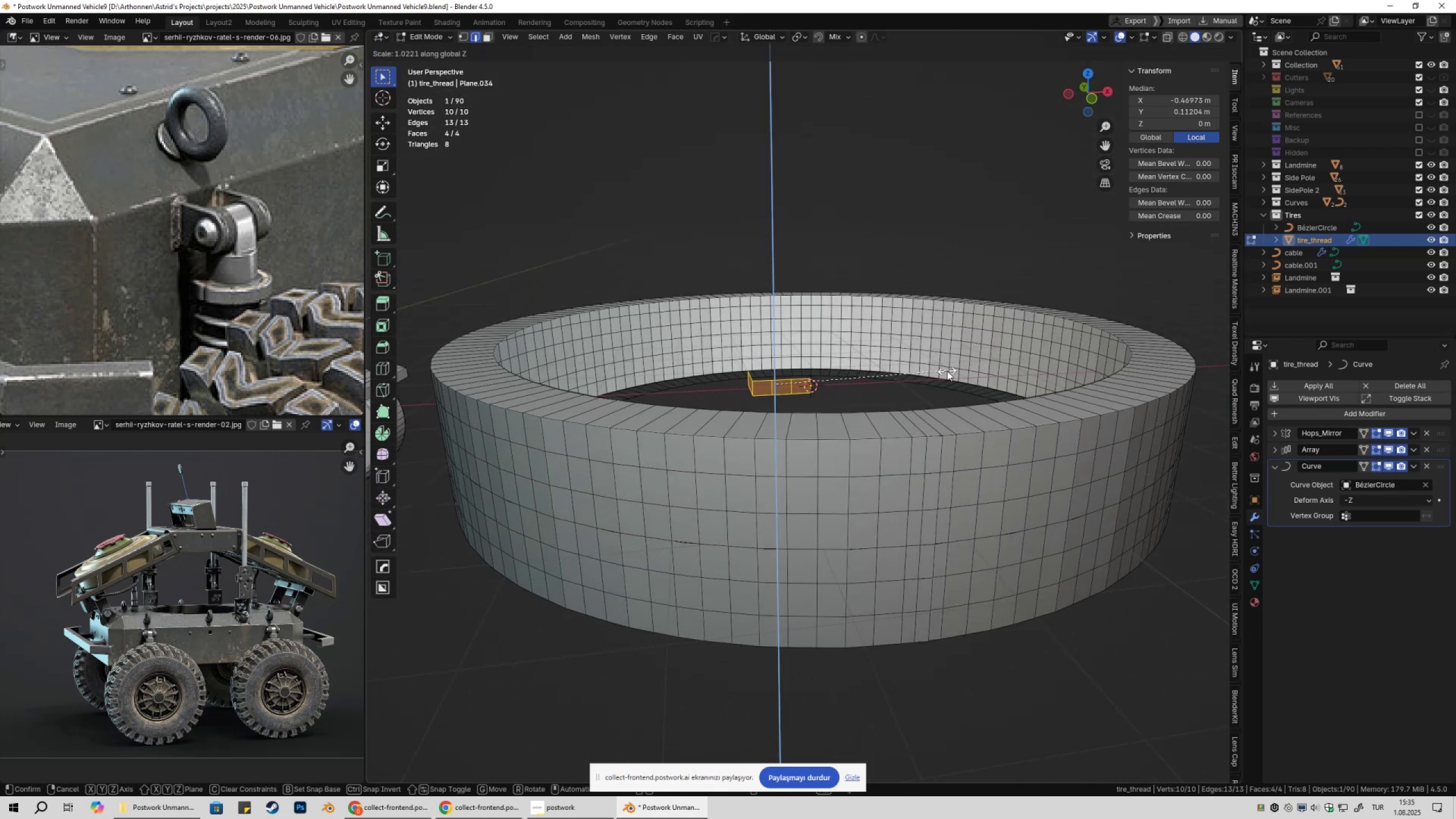 
scroll: coordinate [819, 429], scroll_direction: up, amount: 4.0
 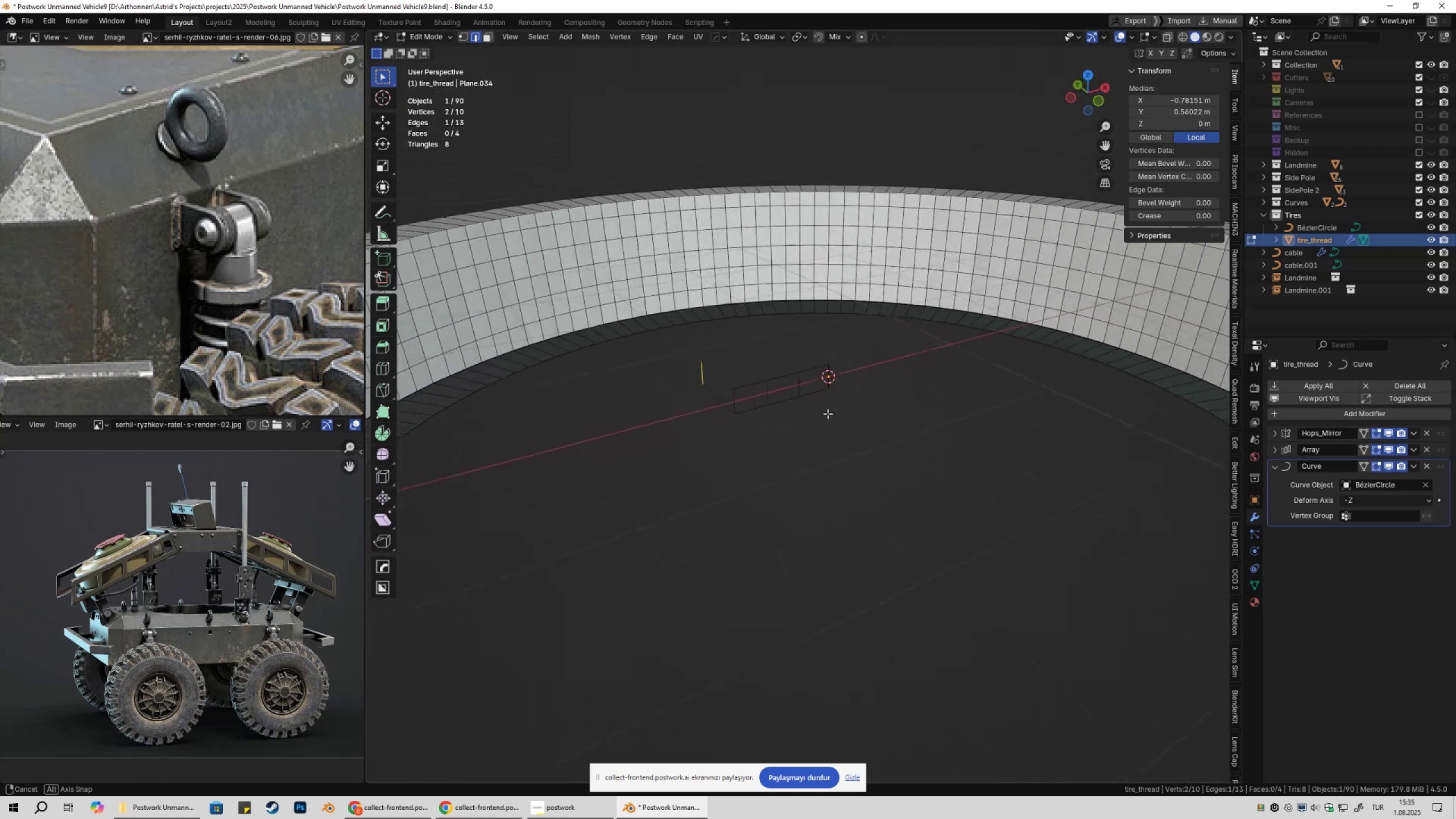 
scroll: coordinate [831, 423], scroll_direction: down, amount: 4.0
 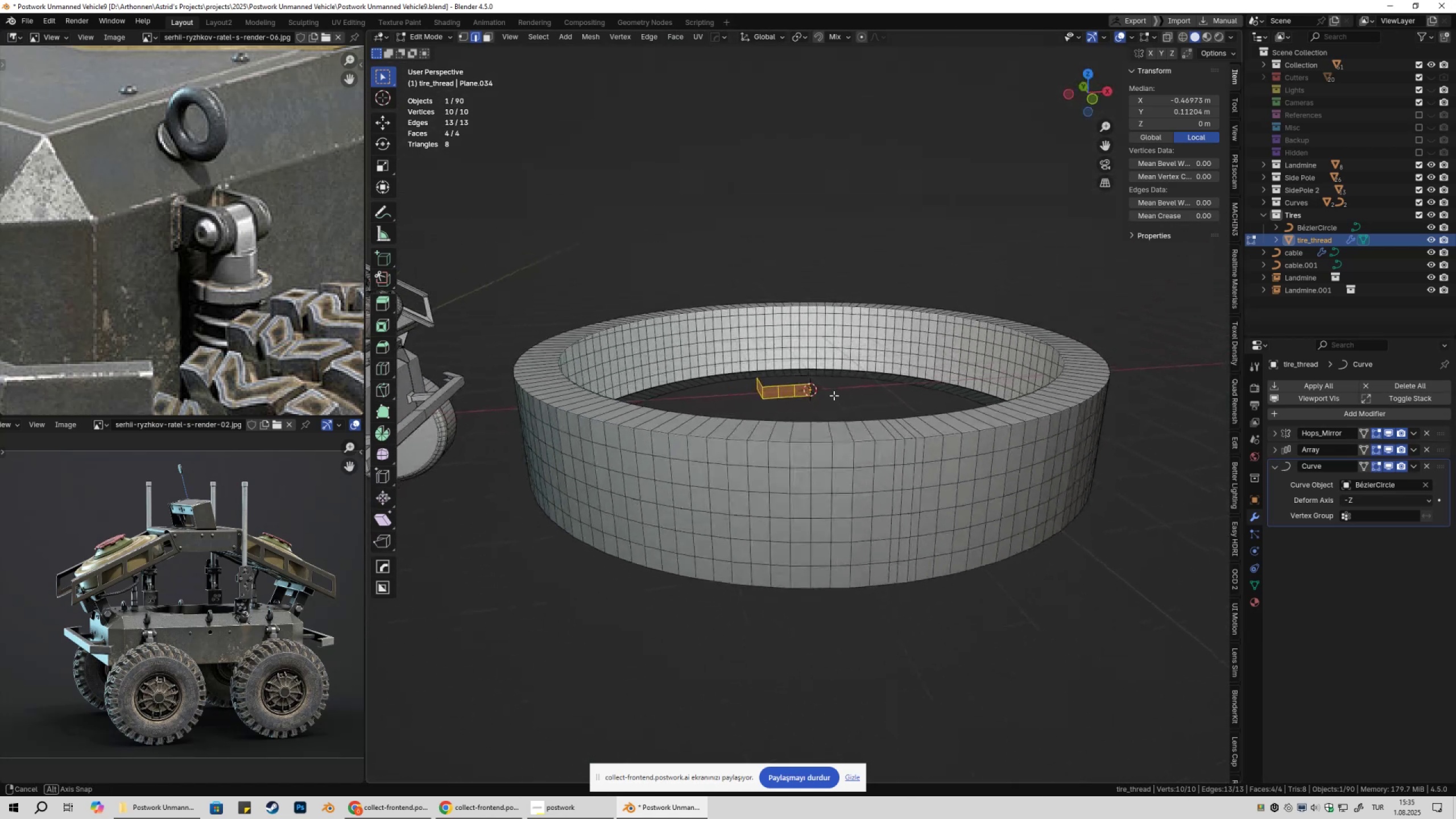 
scroll: coordinate [837, 390], scroll_direction: up, amount: 1.0
 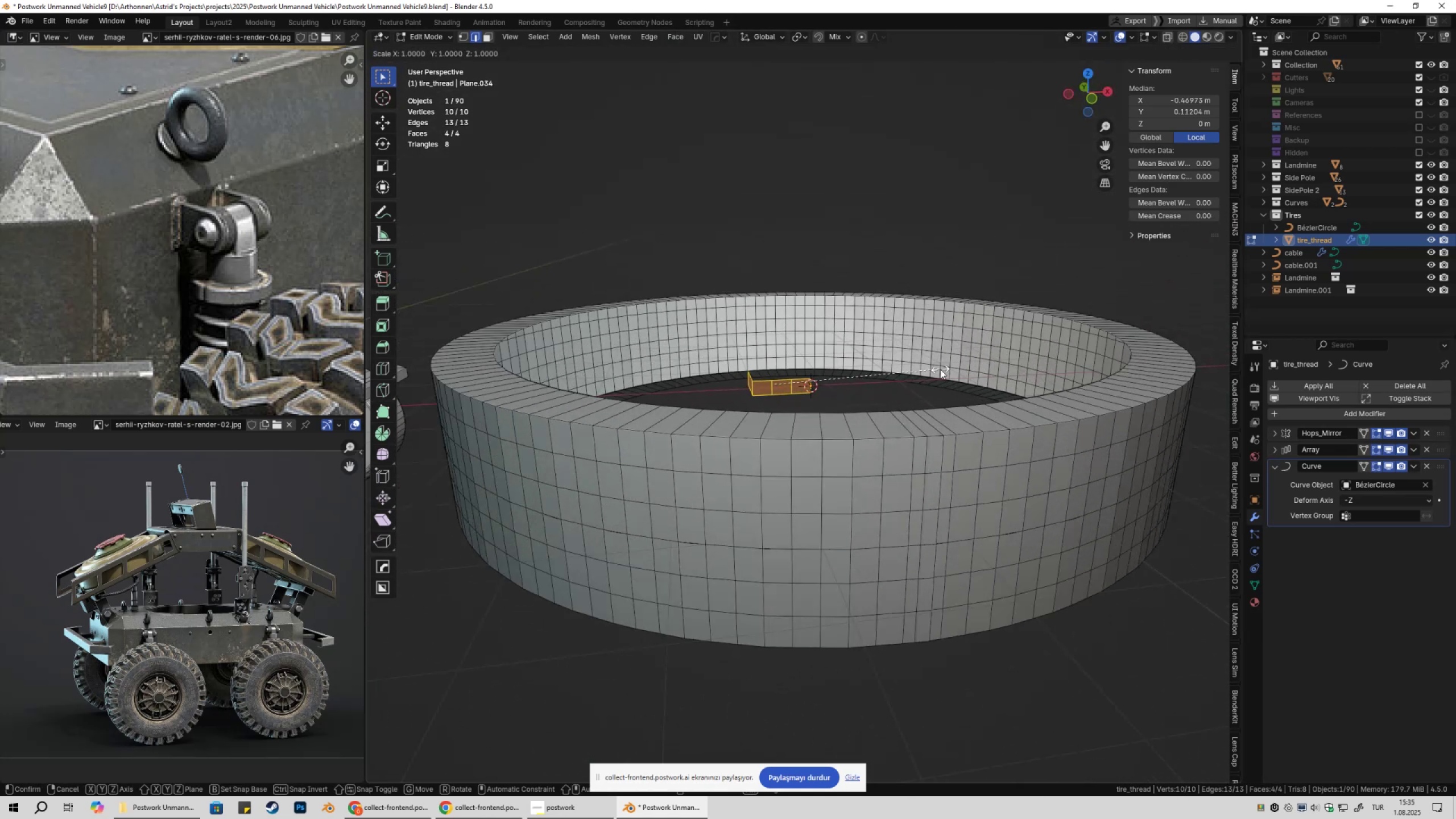 
hold_key(key=ShiftLeft, duration=1.54)
 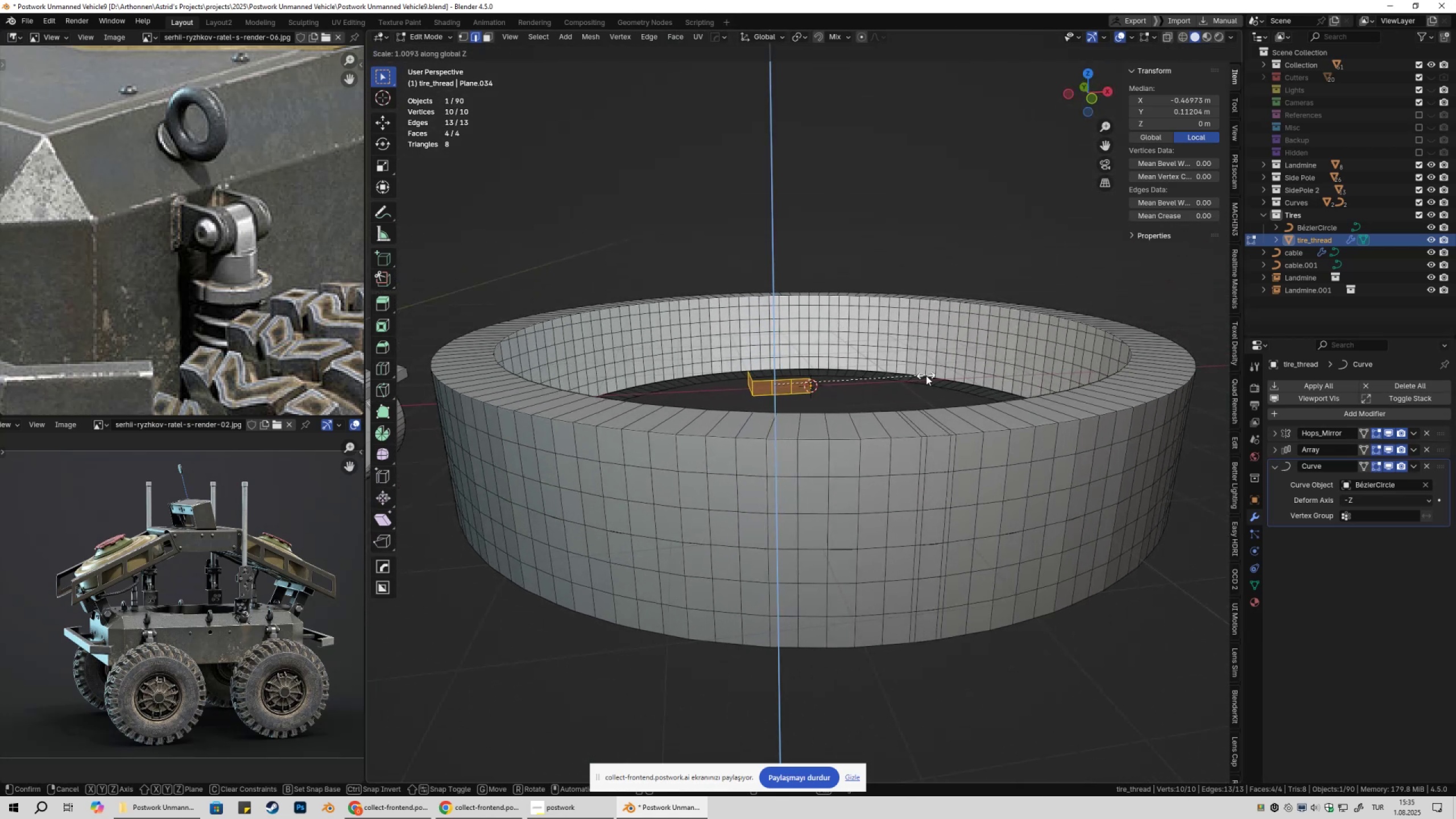 
hold_key(key=ShiftLeft, duration=1.51)
 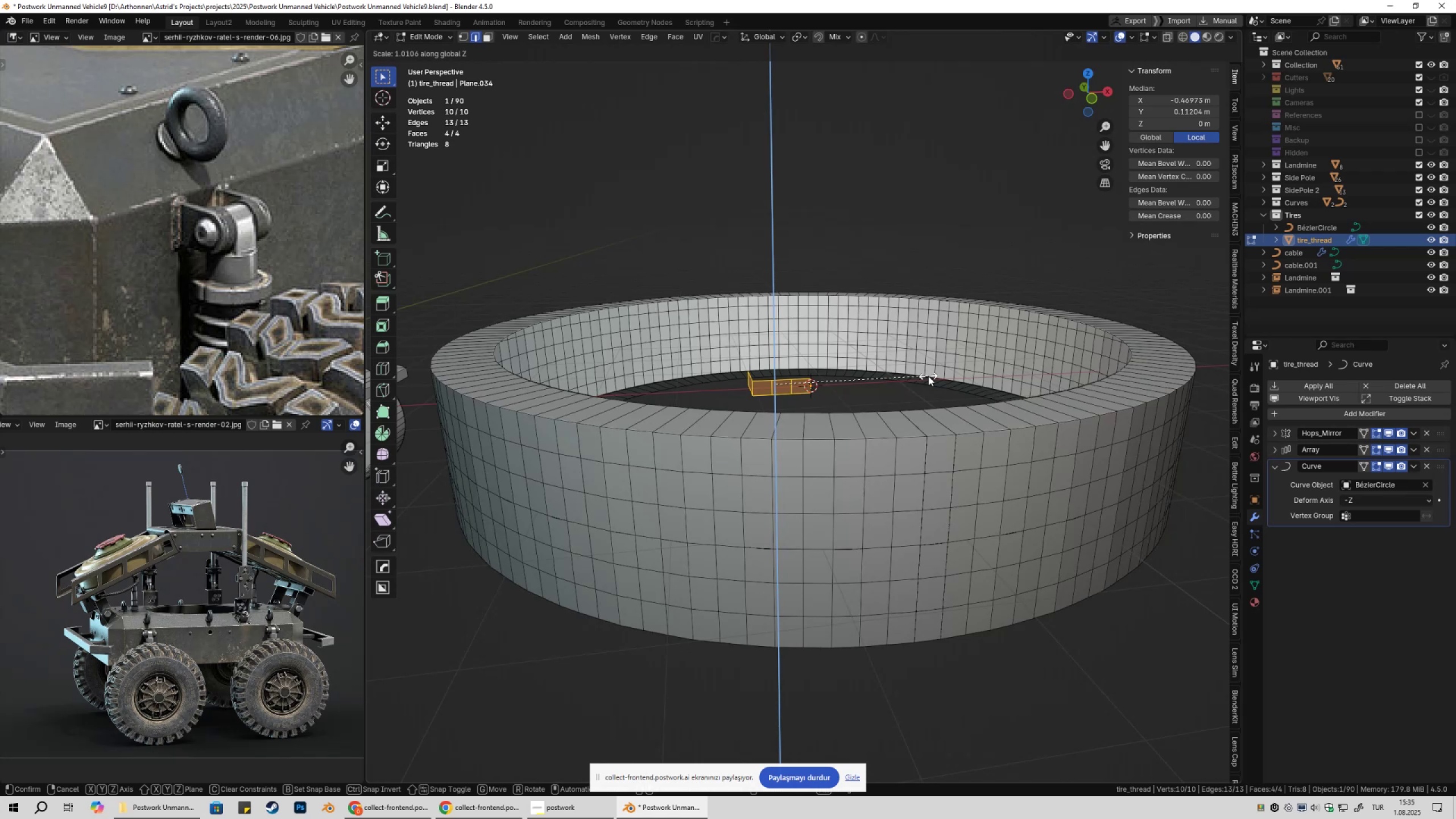 
hold_key(key=ShiftLeft, duration=1.49)
left_click([928, 377])
 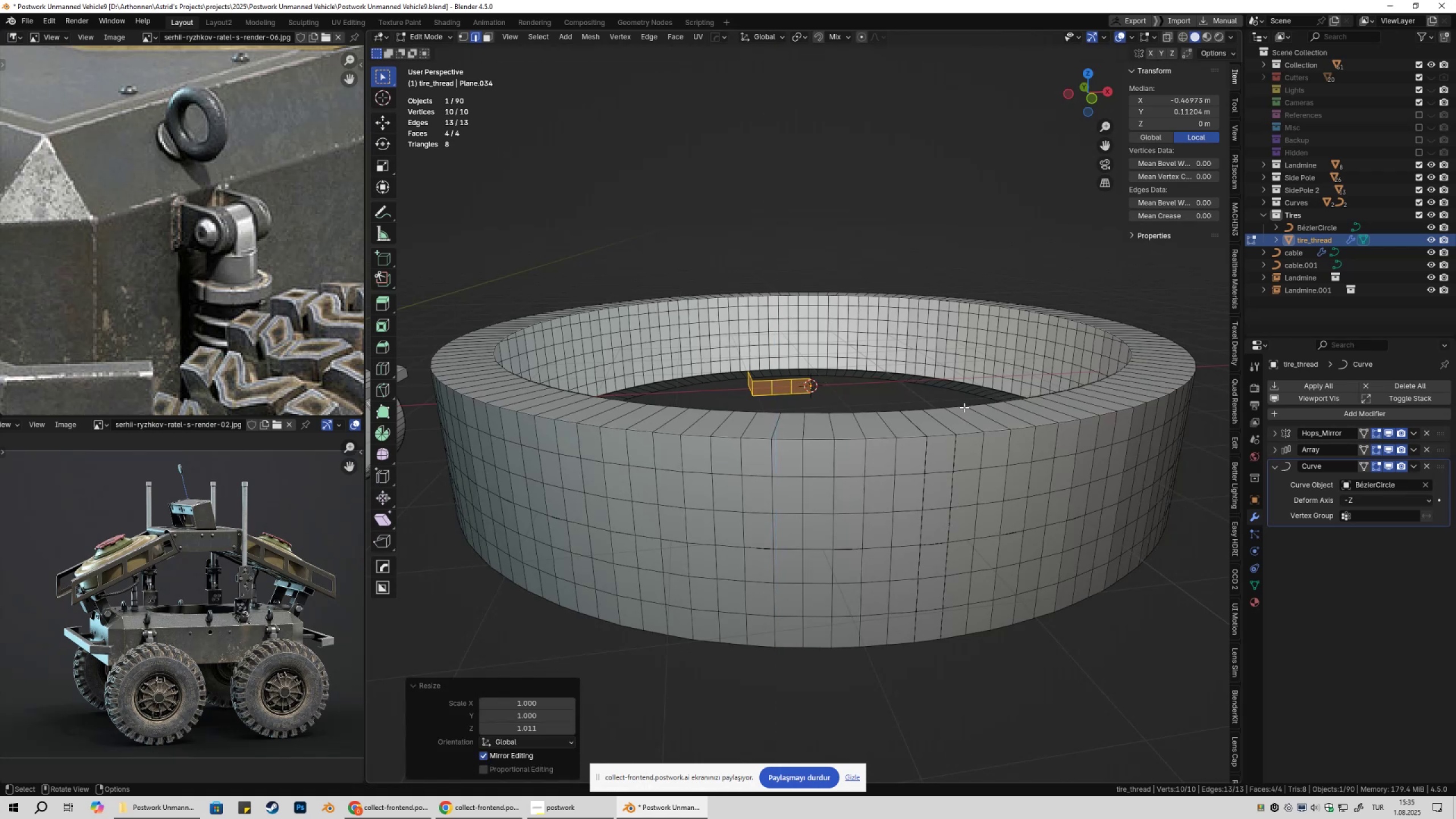 
key(Tab)
 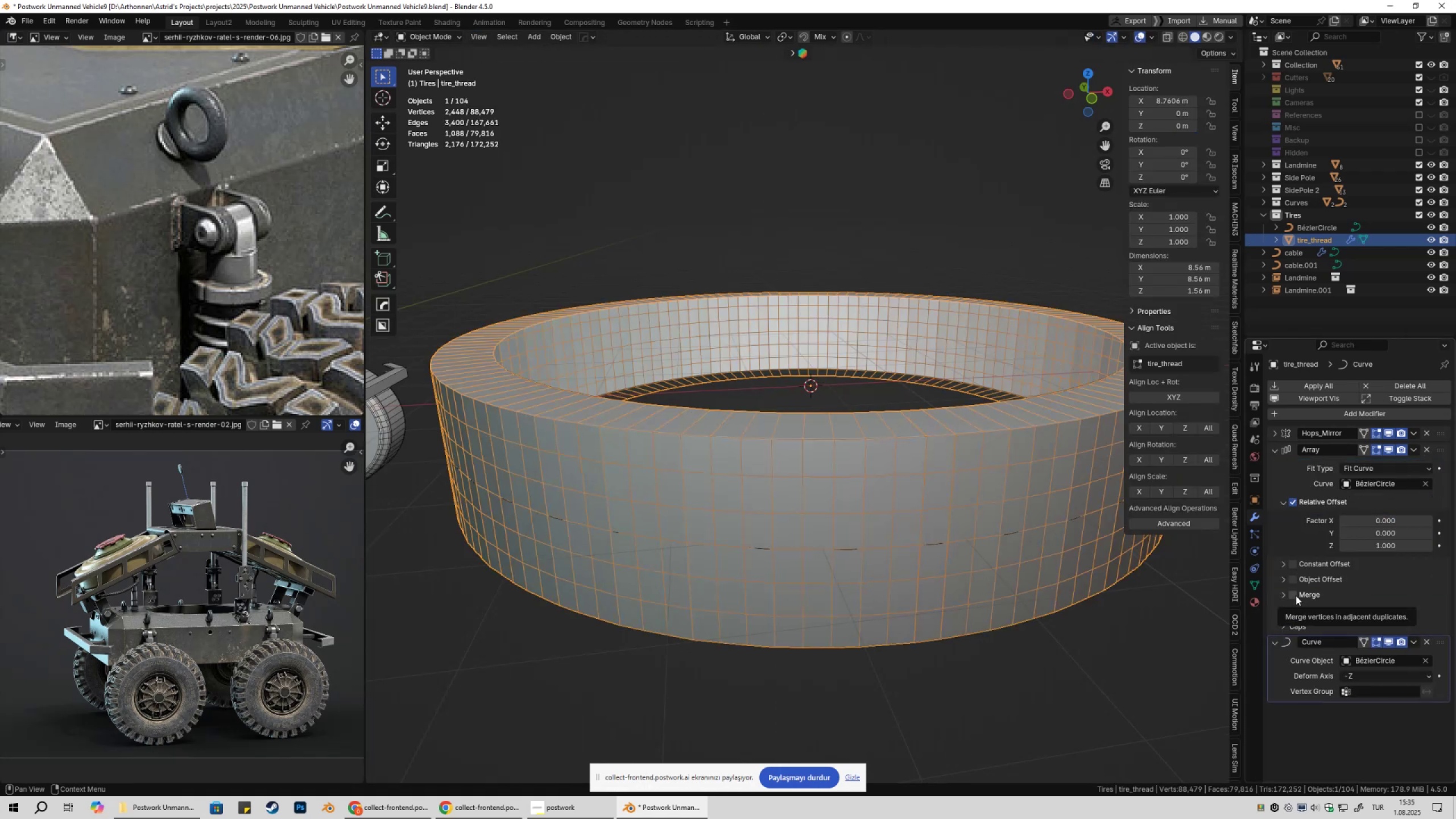 
wait(5.72)
 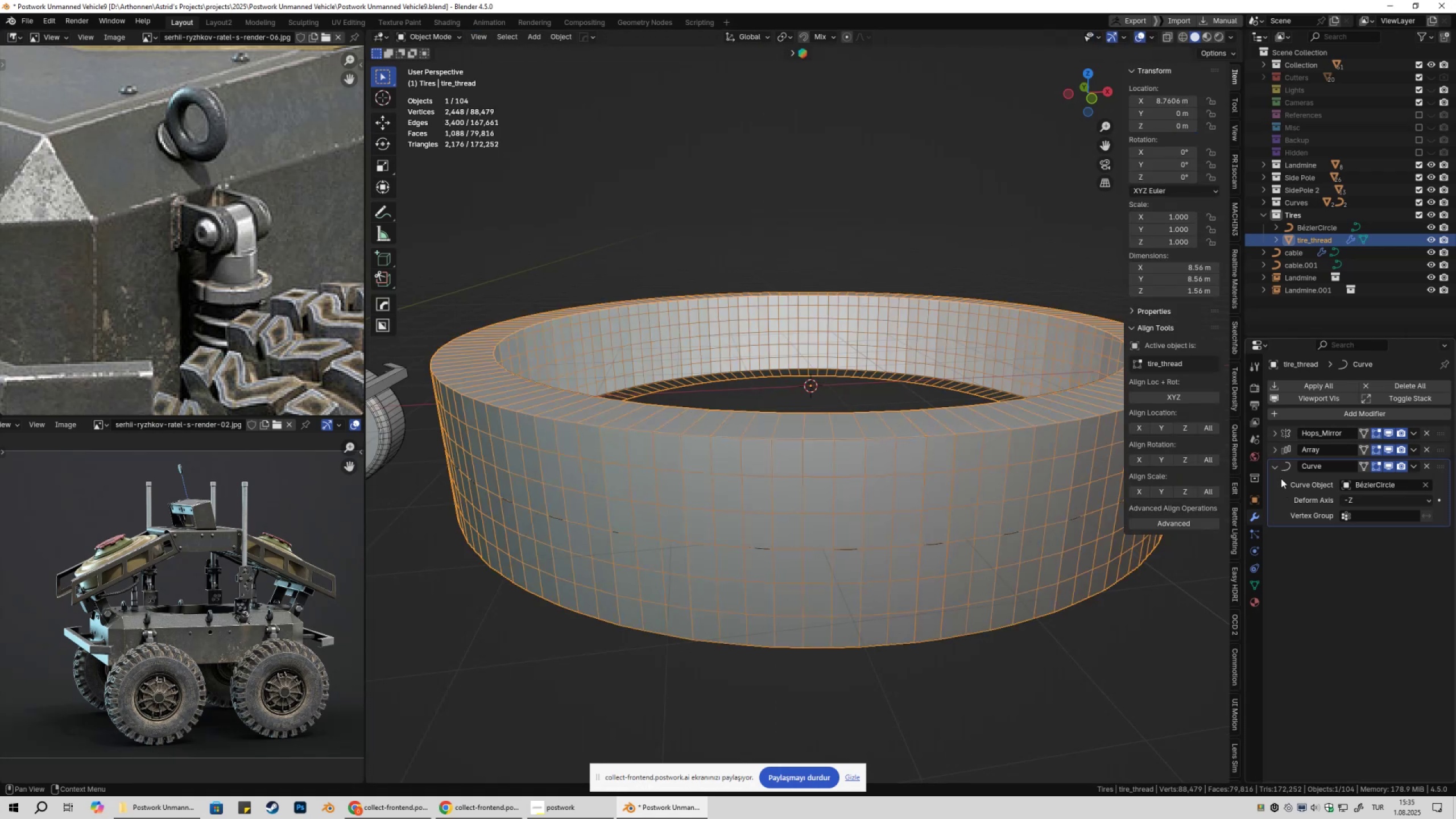 
left_click([1296, 595])
 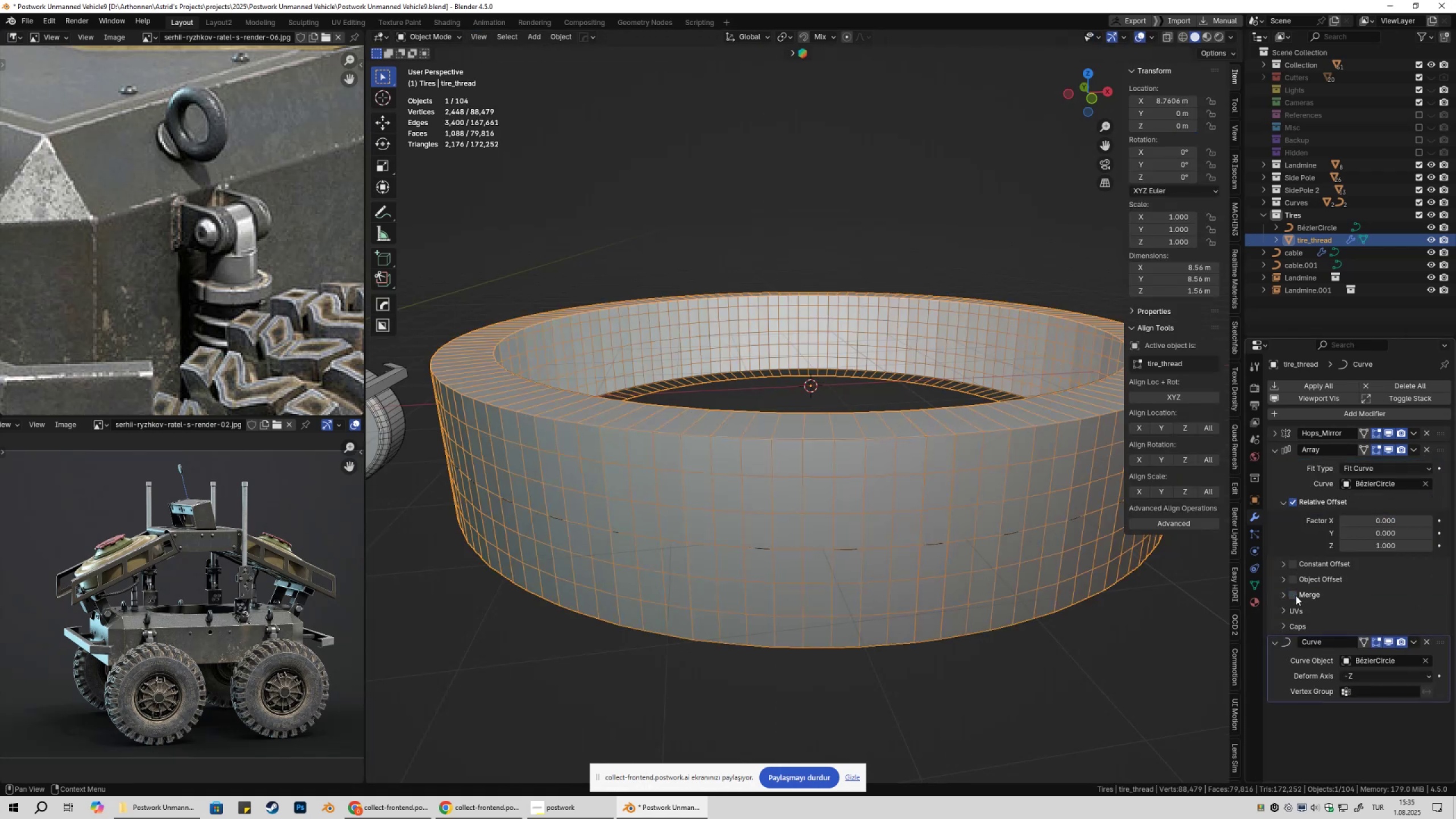 
double_click([1296, 596])
 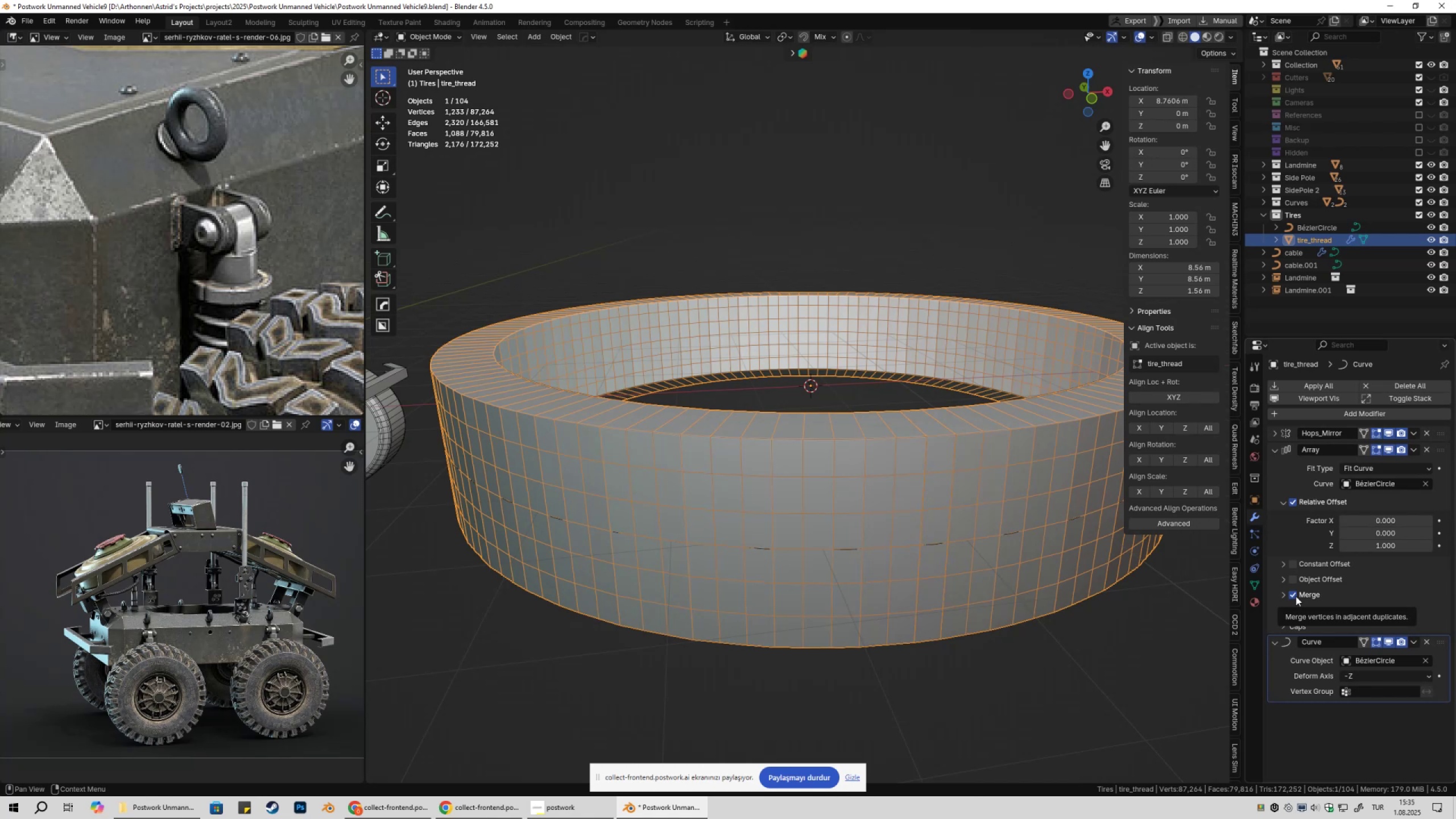 
key(Tab)
type(sz)
 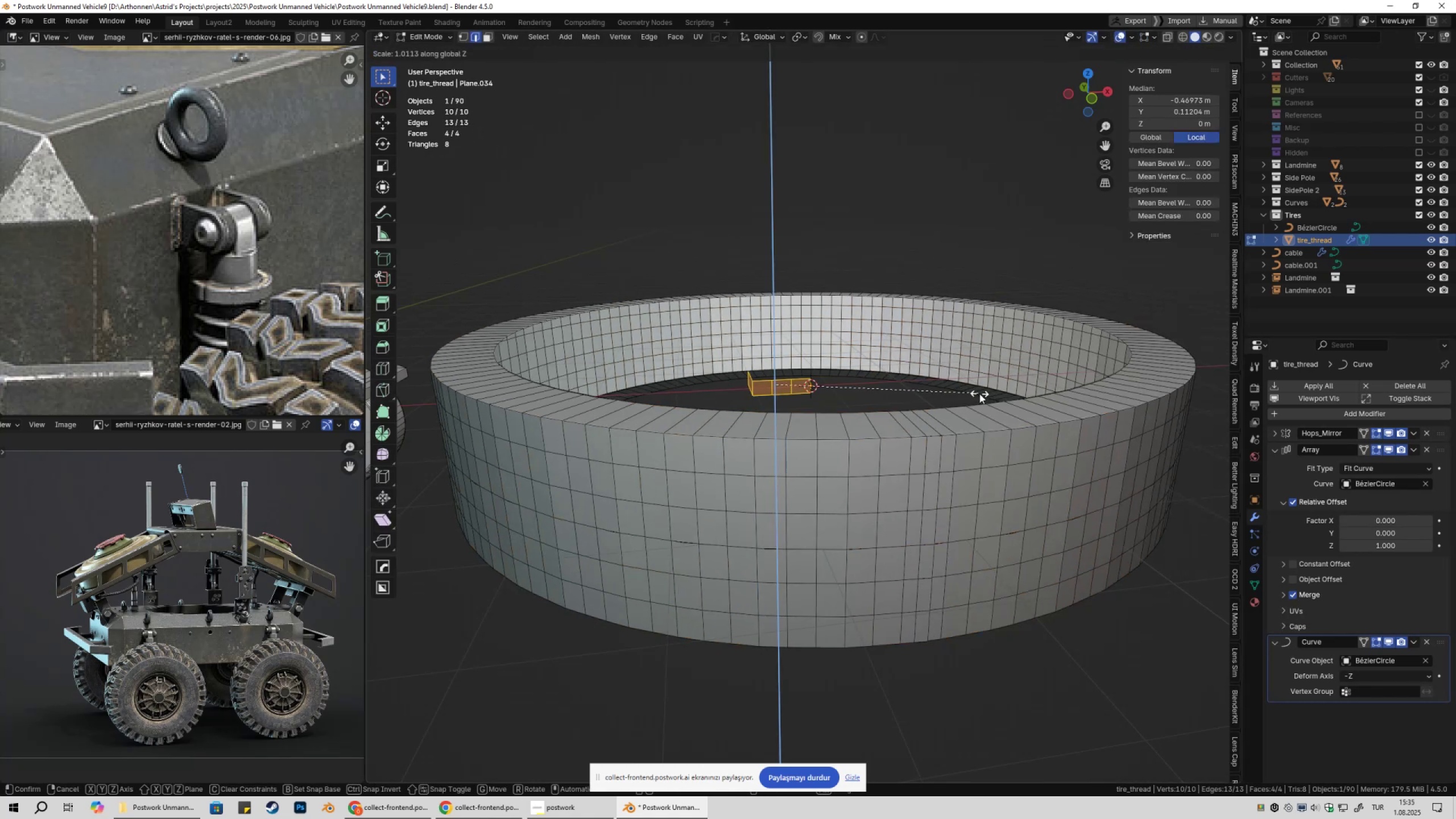 
hold_key(key=ShiftLeft, duration=1.5)
 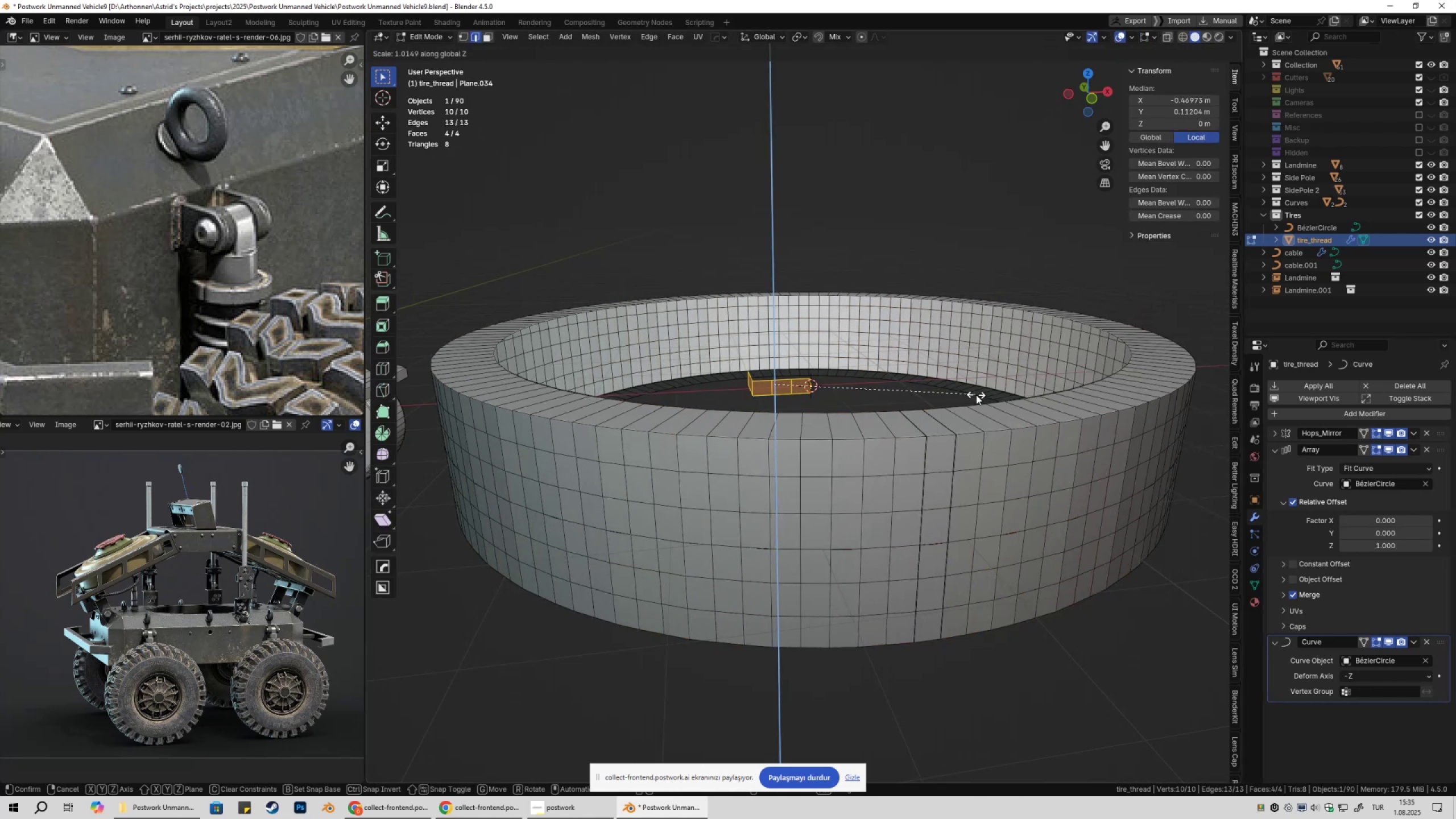 
hold_key(key=ShiftLeft, duration=1.51)
 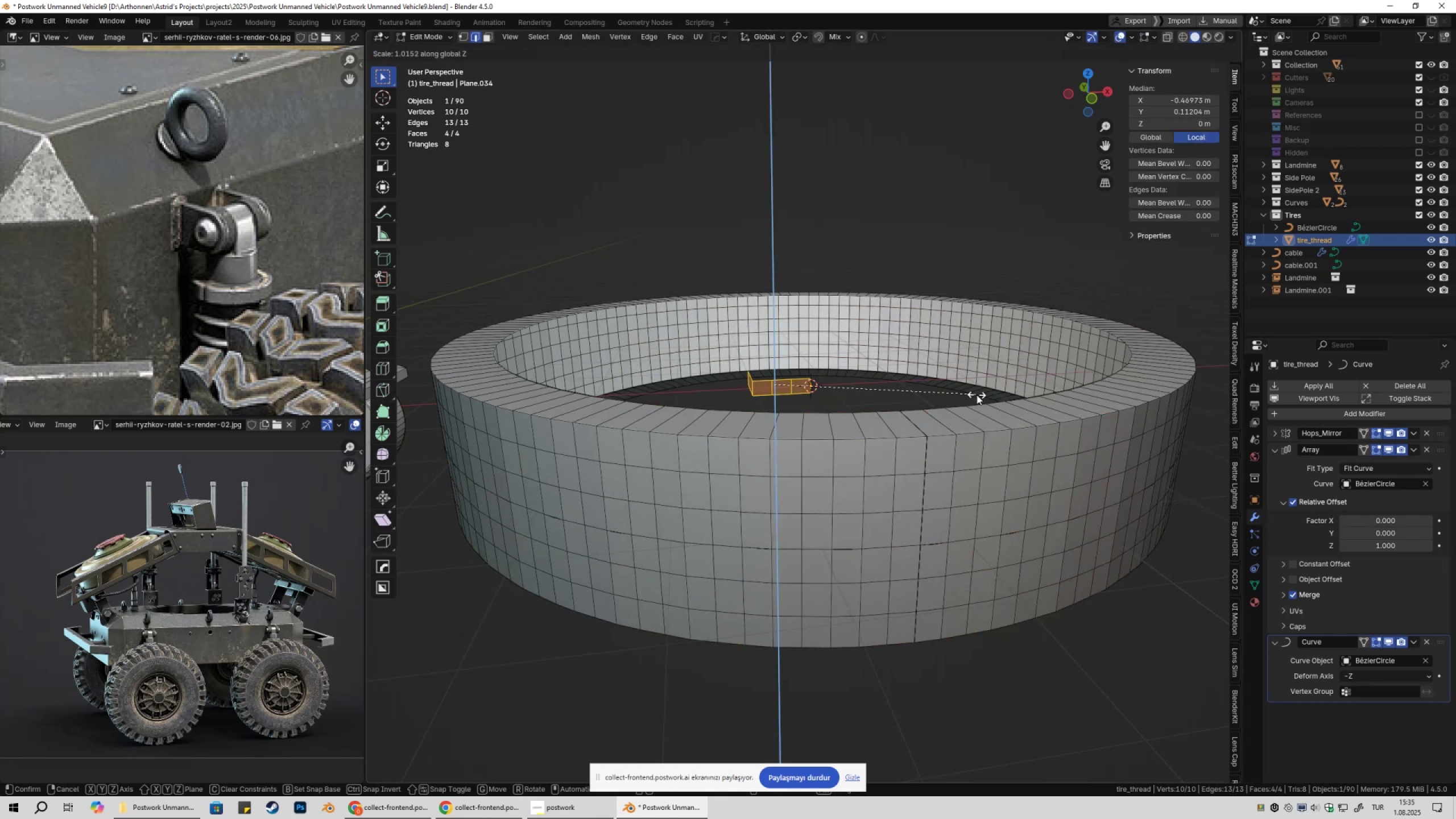 
hold_key(key=ShiftLeft, duration=1.52)
 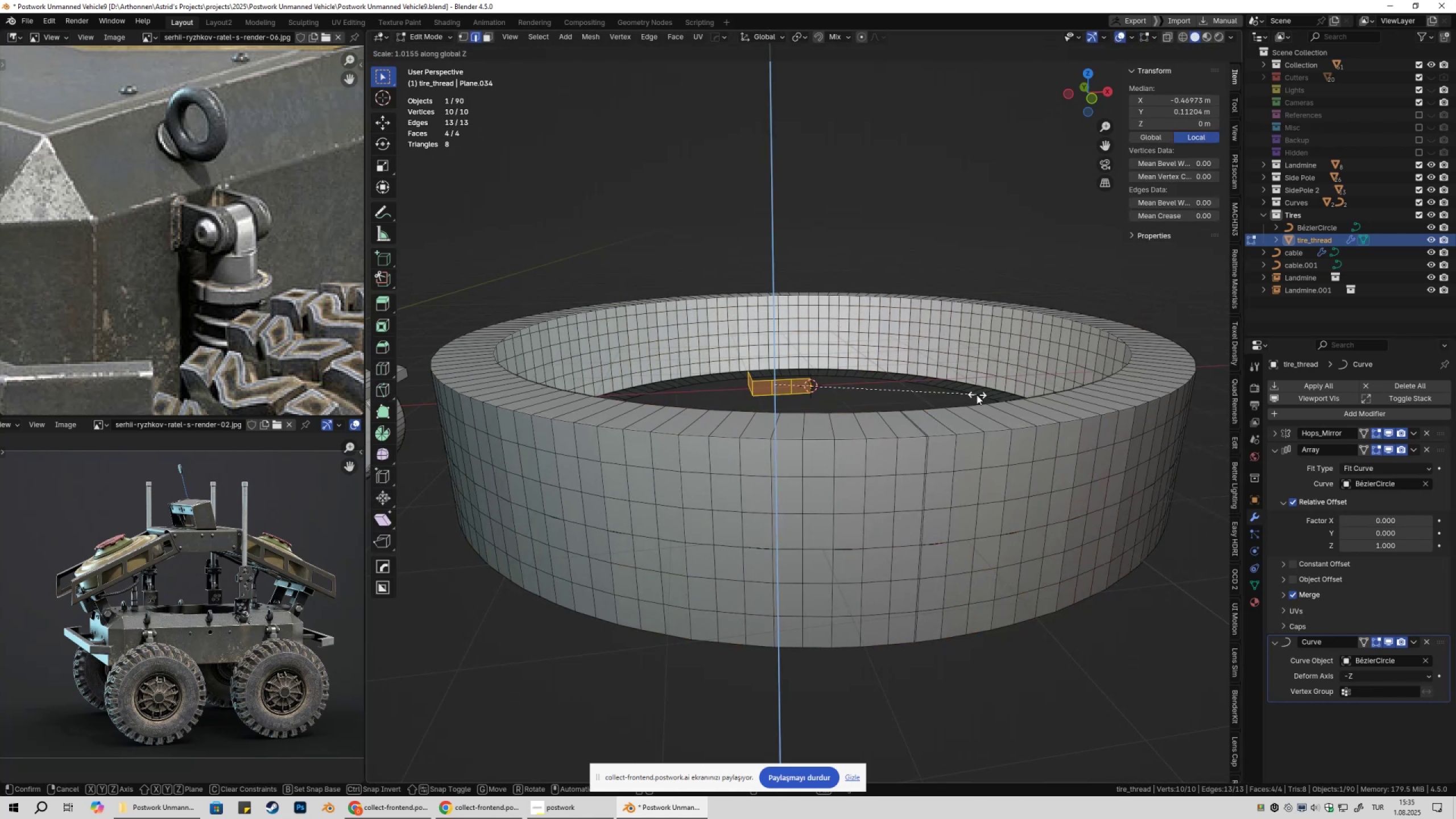 
hold_key(key=ShiftLeft, duration=1.51)
 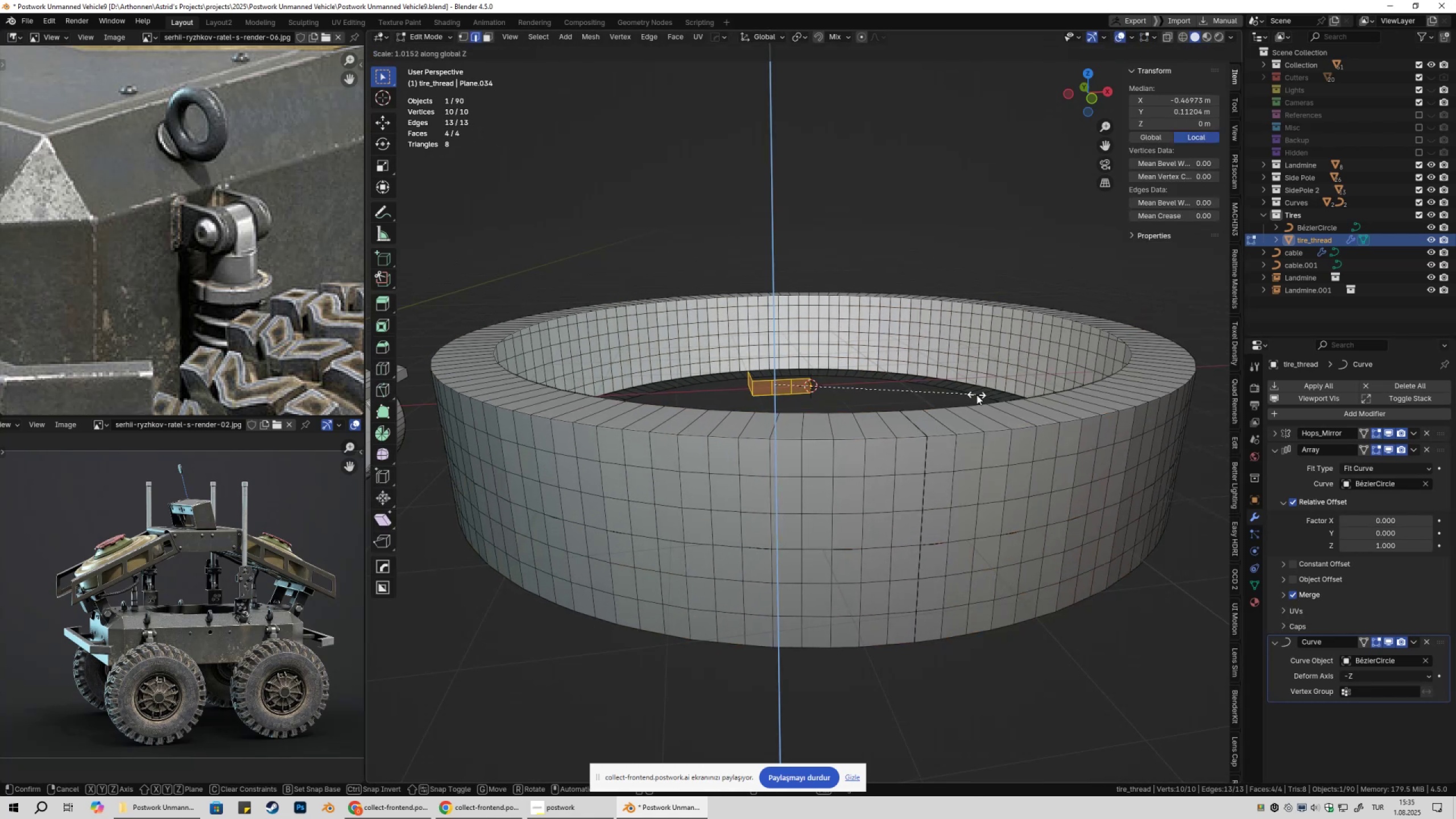 
hold_key(key=ShiftLeft, duration=1.35)
left_click([977, 395])
 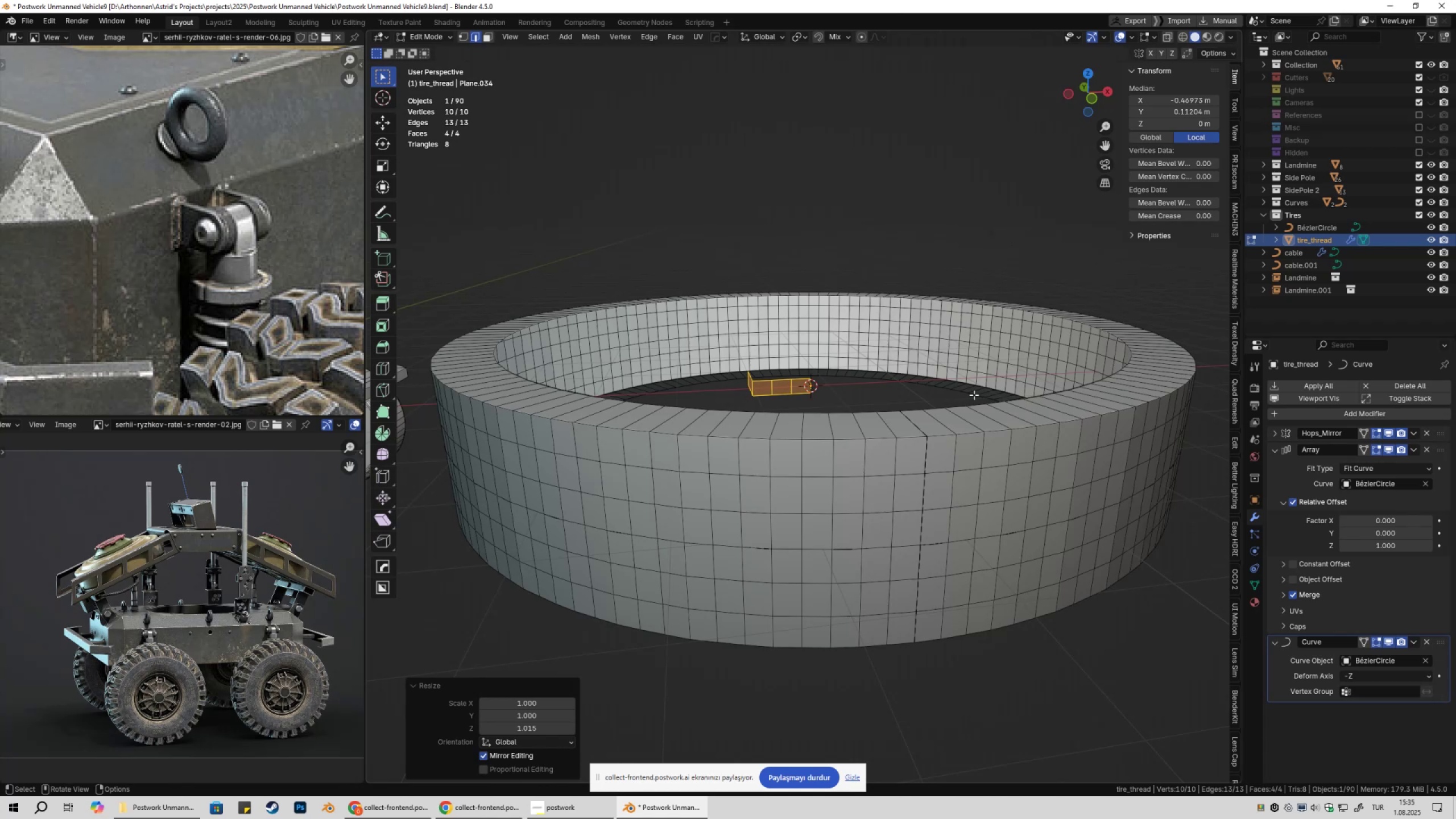 
key(Tab)
 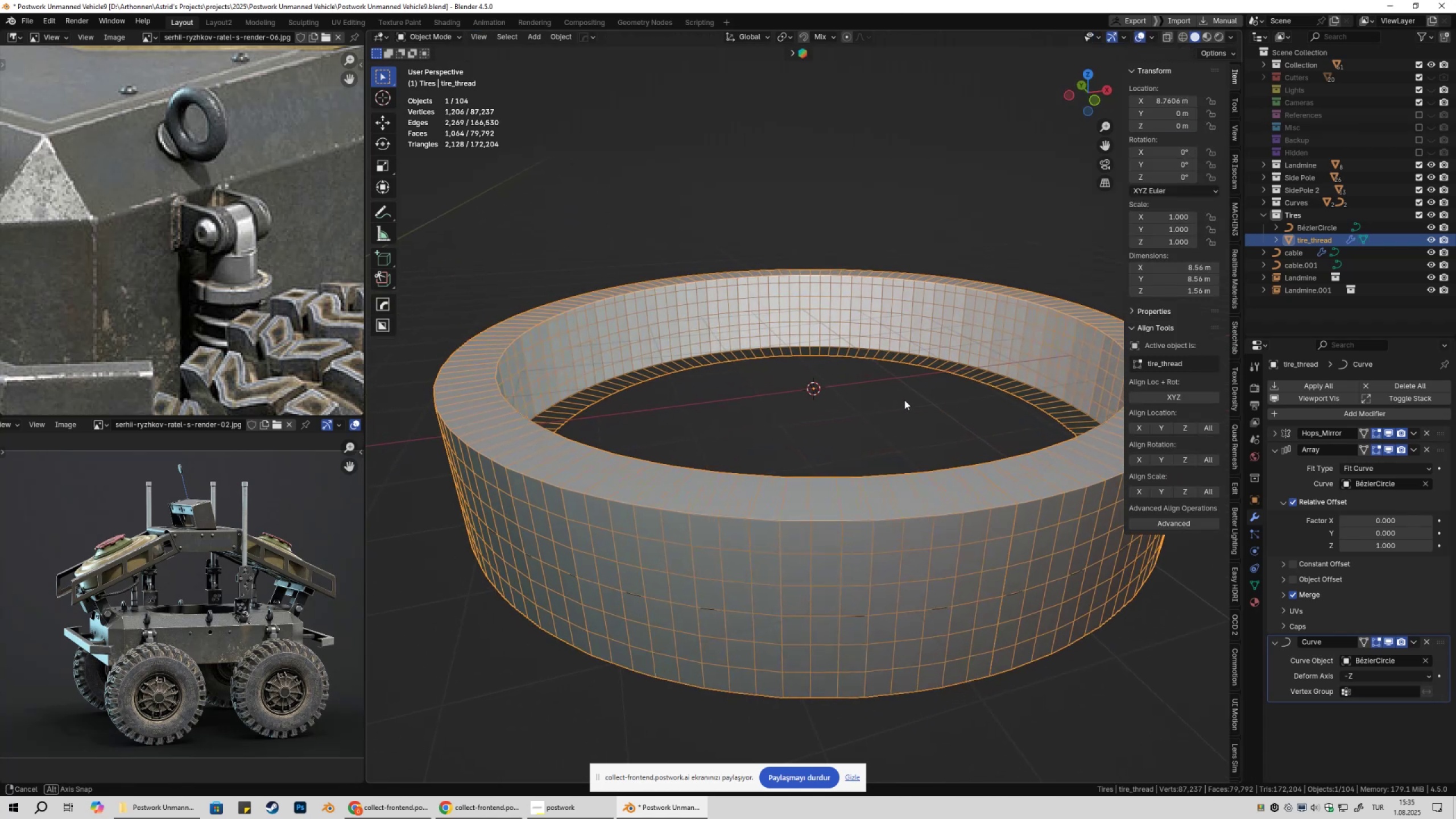 
left_click([904, 400])
 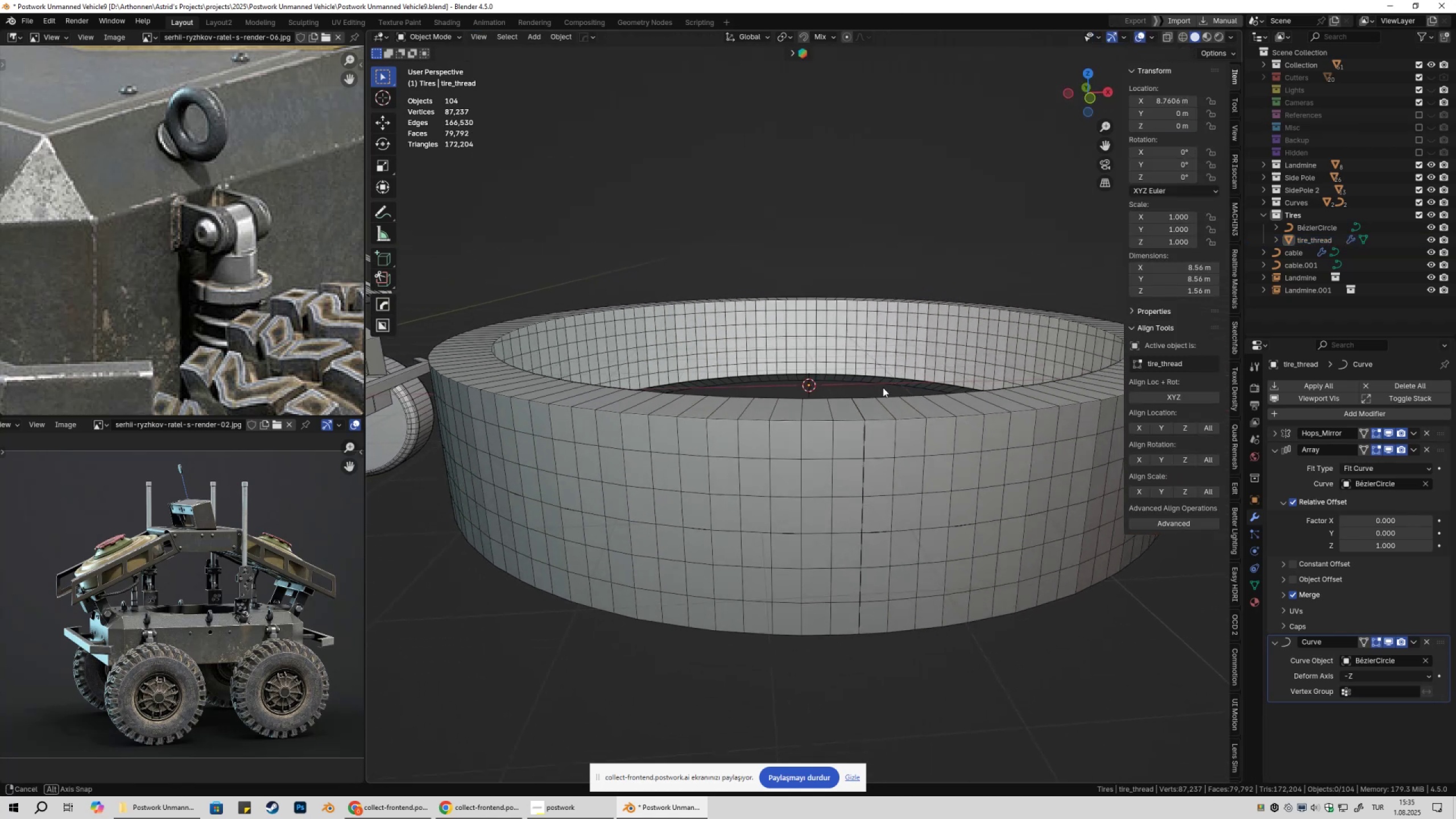 
scroll: coordinate [888, 392], scroll_direction: up, amount: 2.0
 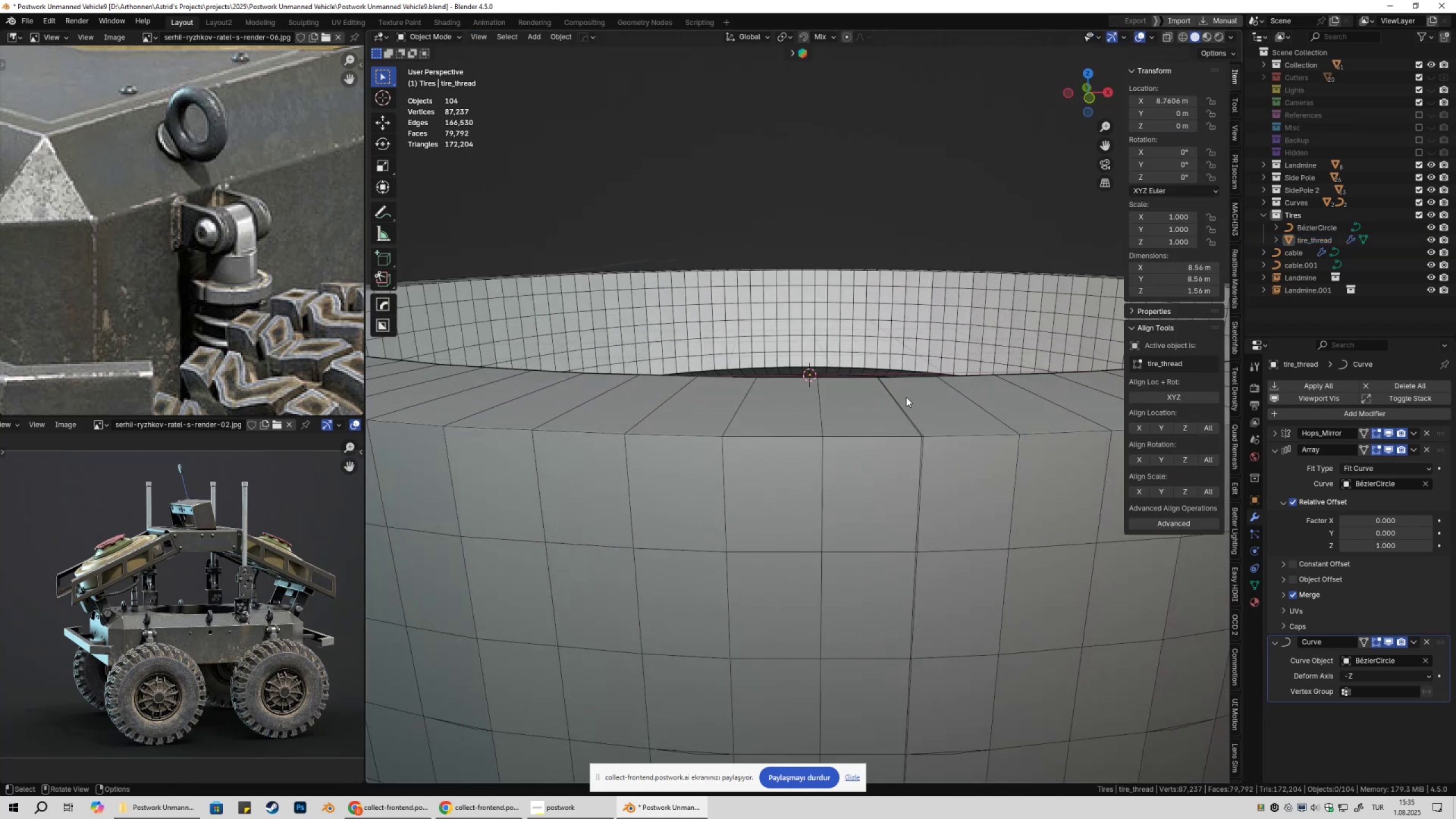 
key(Shift+ShiftLeft)
 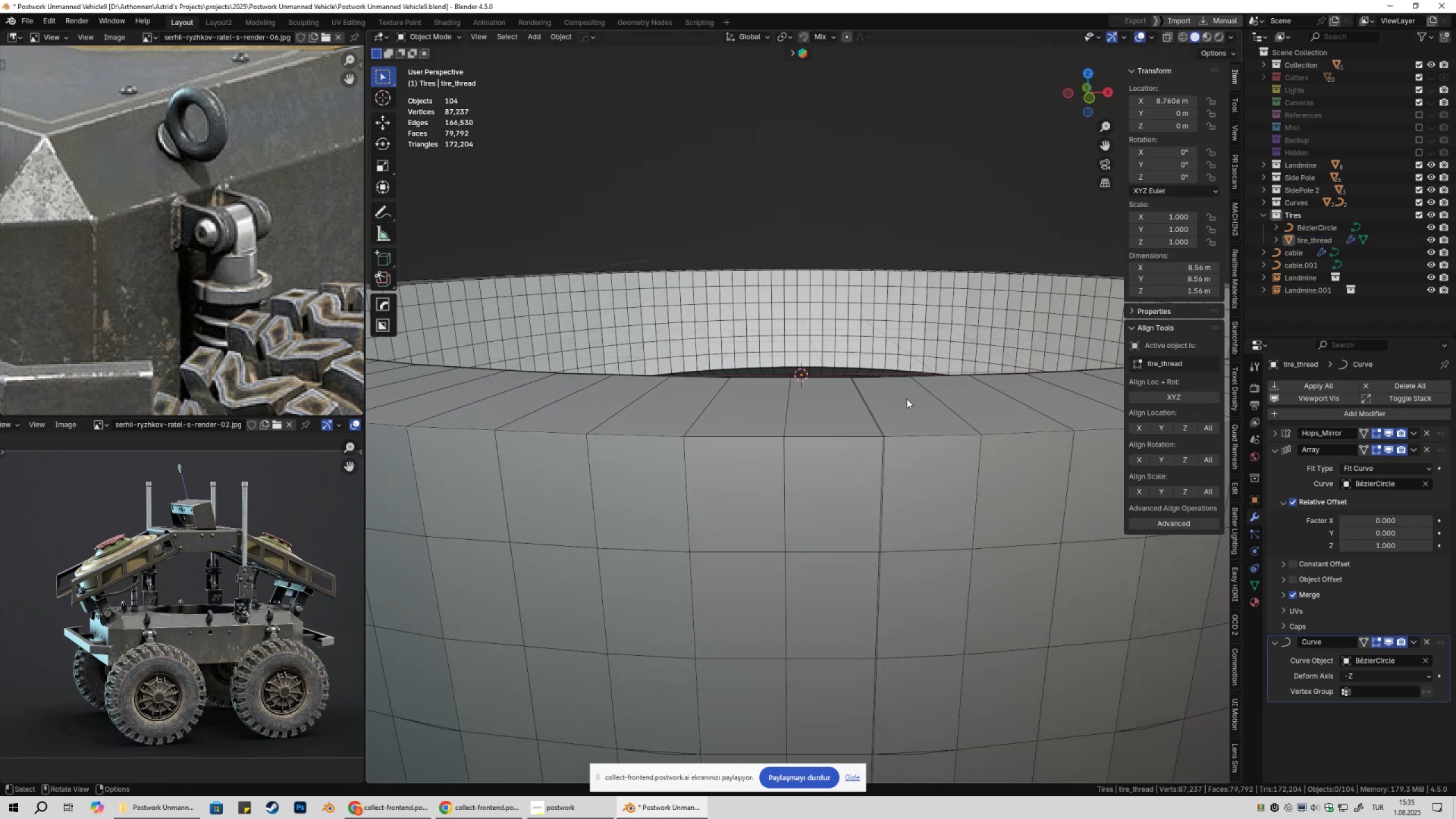 
hold_key(key=ControlLeft, duration=0.47)
 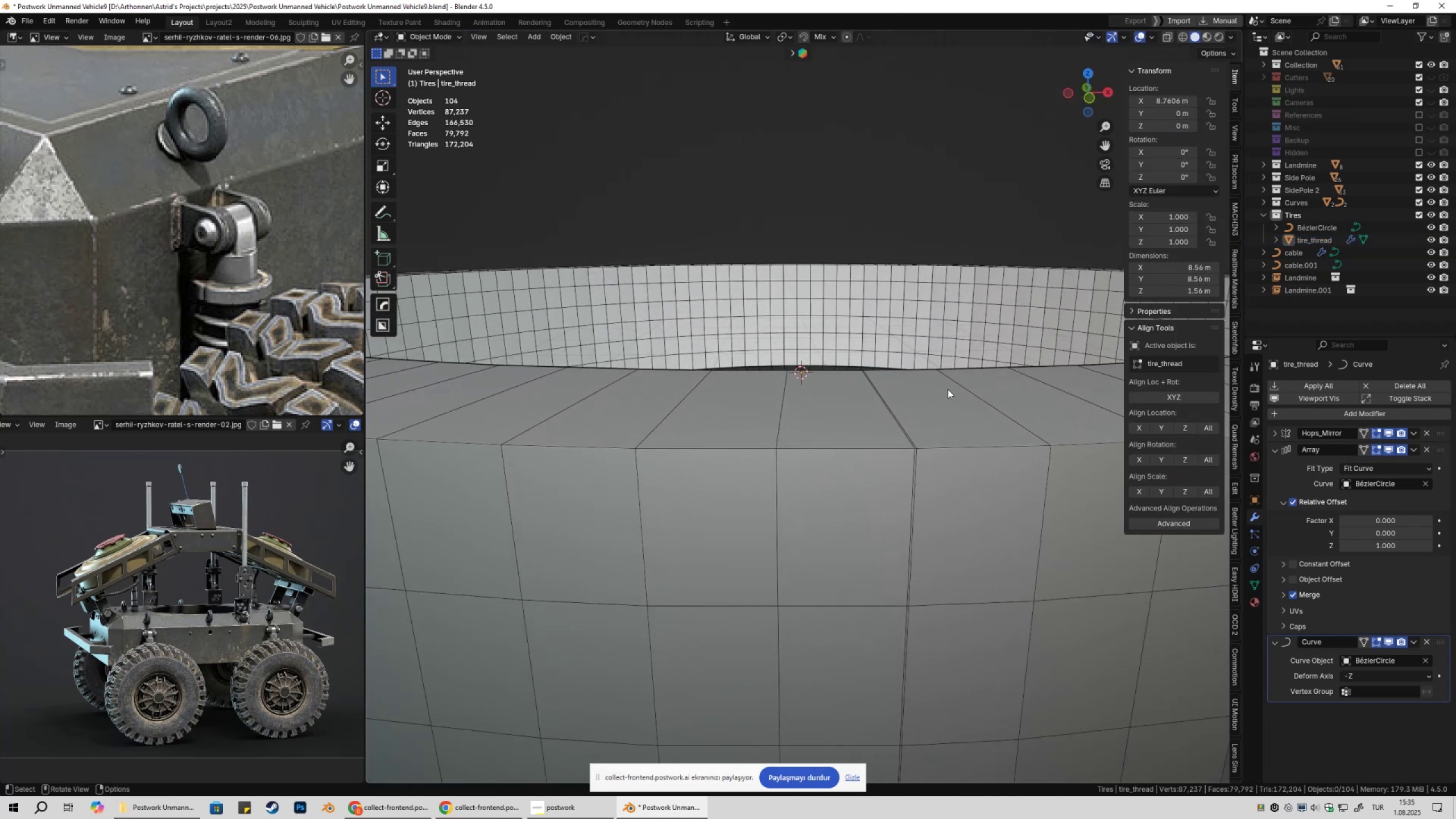 
key(Shift+ShiftLeft)
 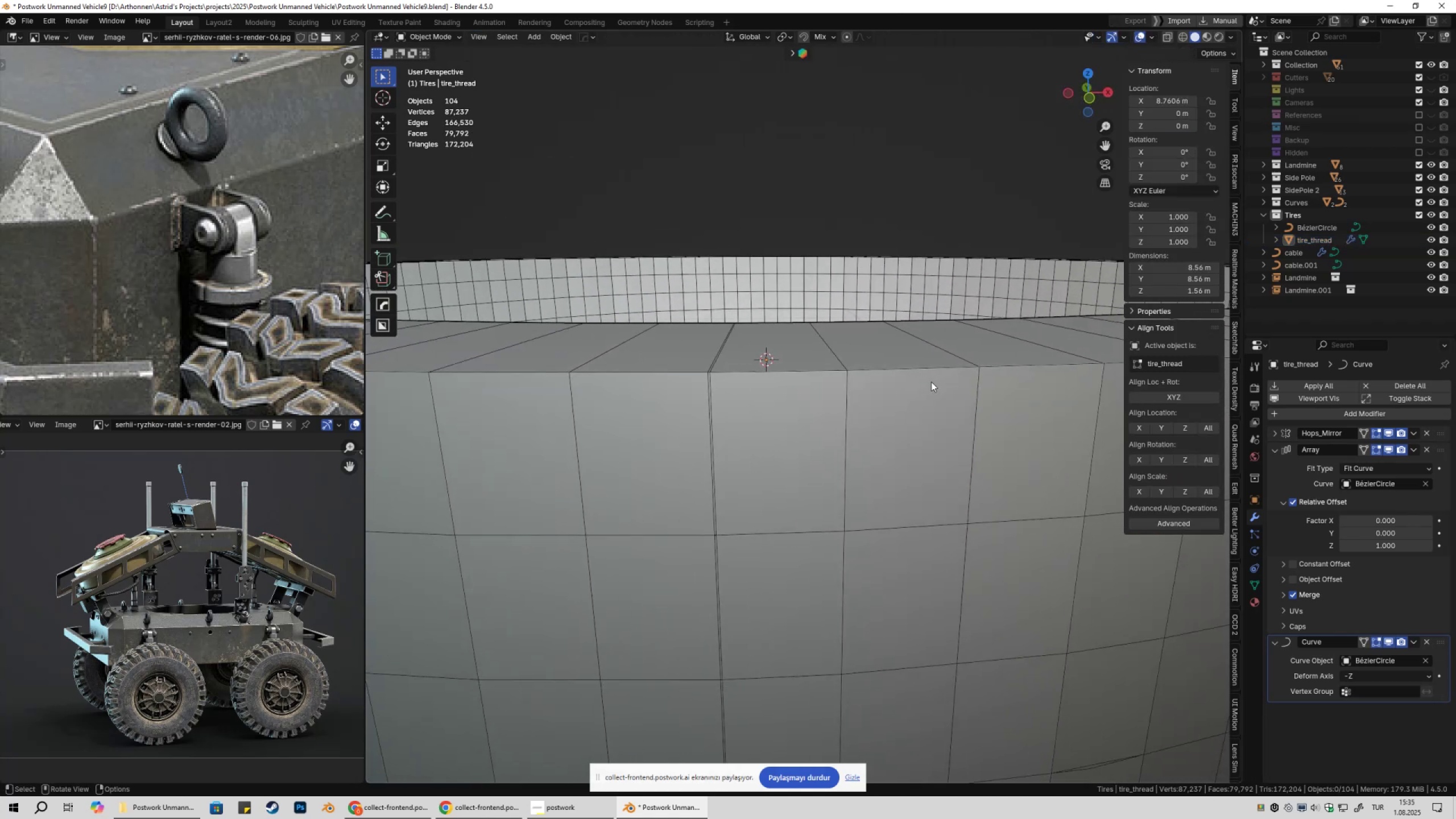 
hold_key(key=ControlLeft, duration=1.43)
 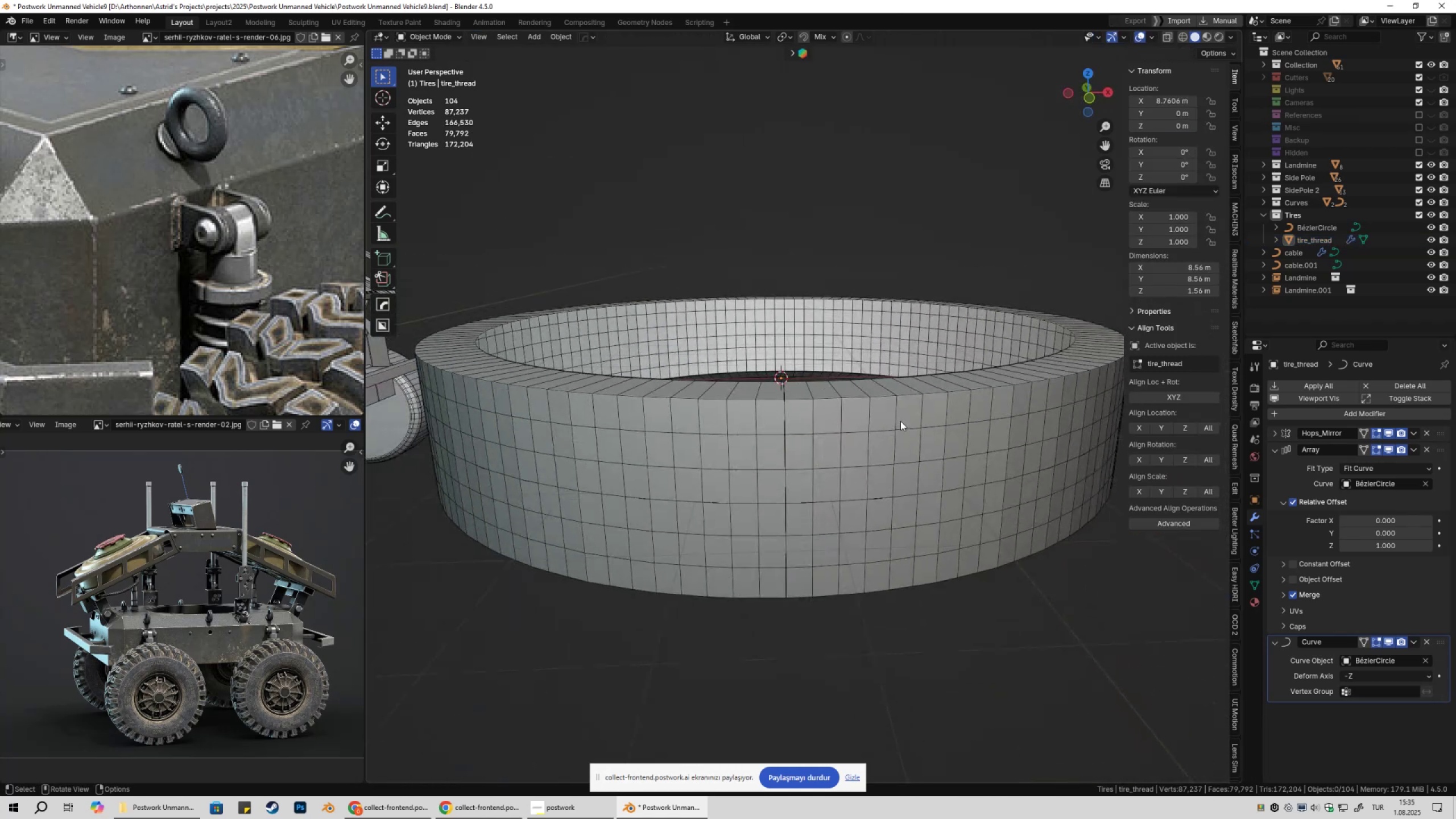 
scroll: coordinate [910, 440], scroll_direction: up, amount: 3.0
 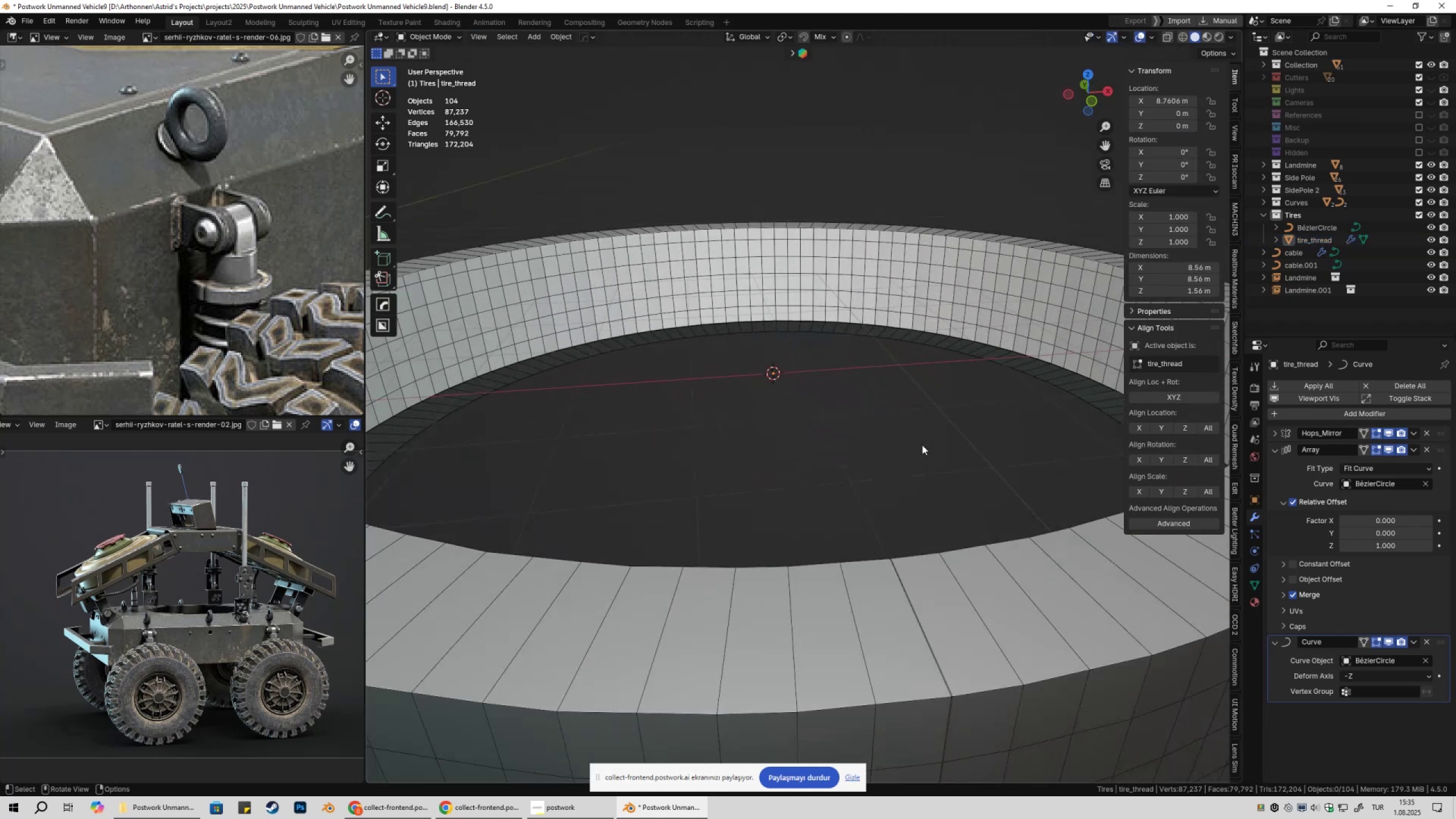 
hold_key(key=ShiftLeft, duration=0.37)
 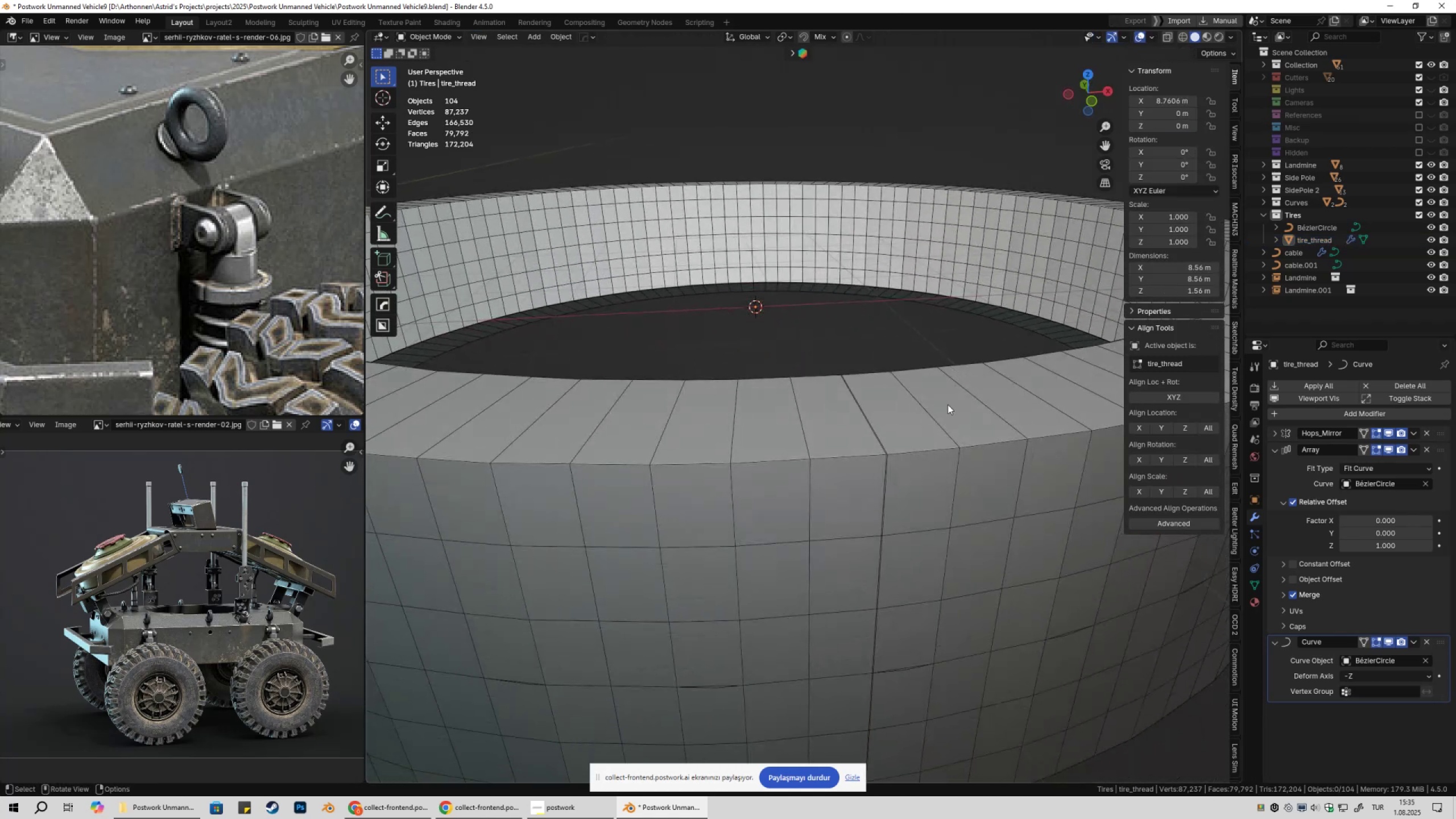 
hold_key(key=ControlLeft, duration=0.46)
 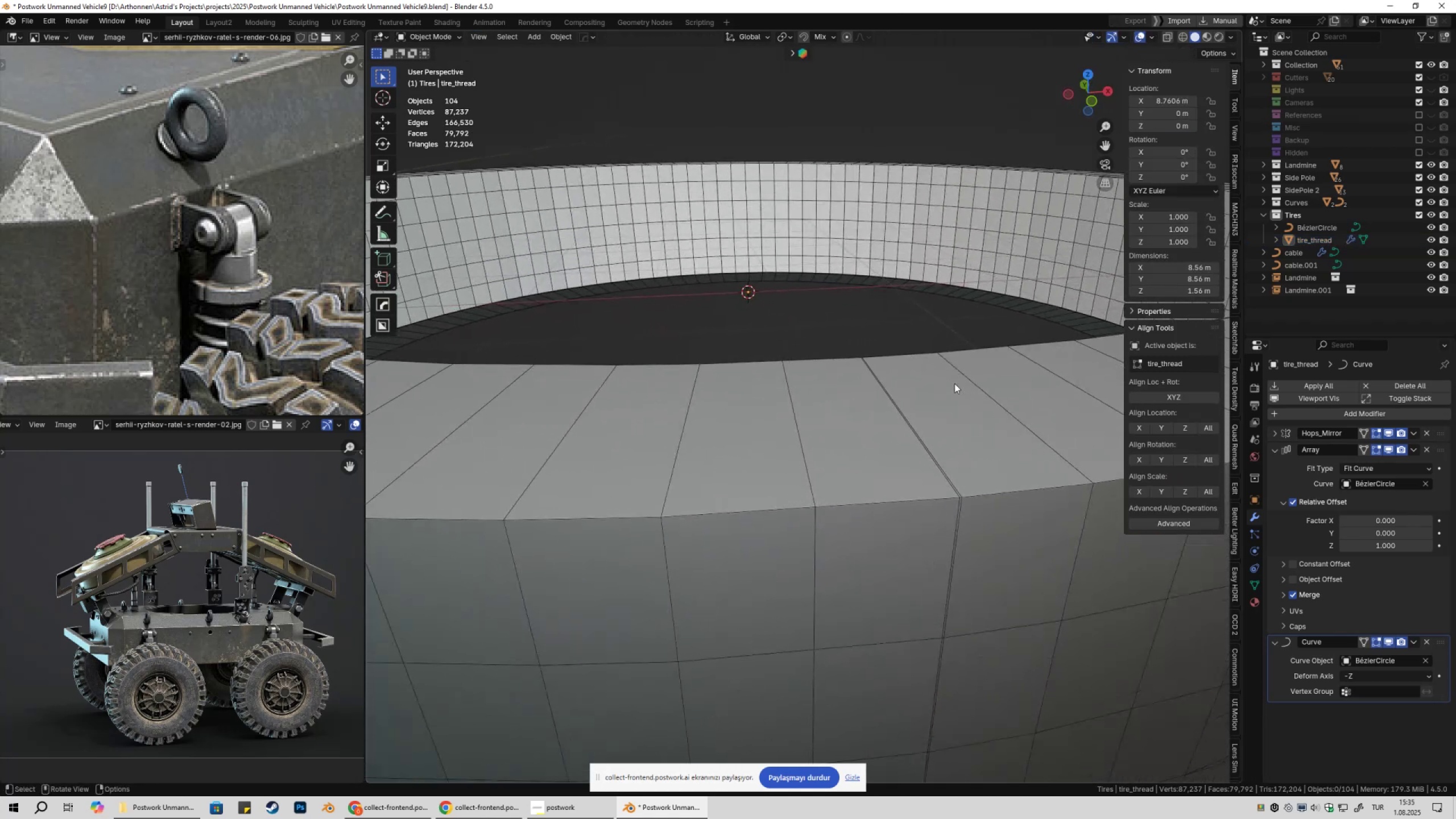 
key(Tab)
type(sx)
key(Escape)
type(sz)
 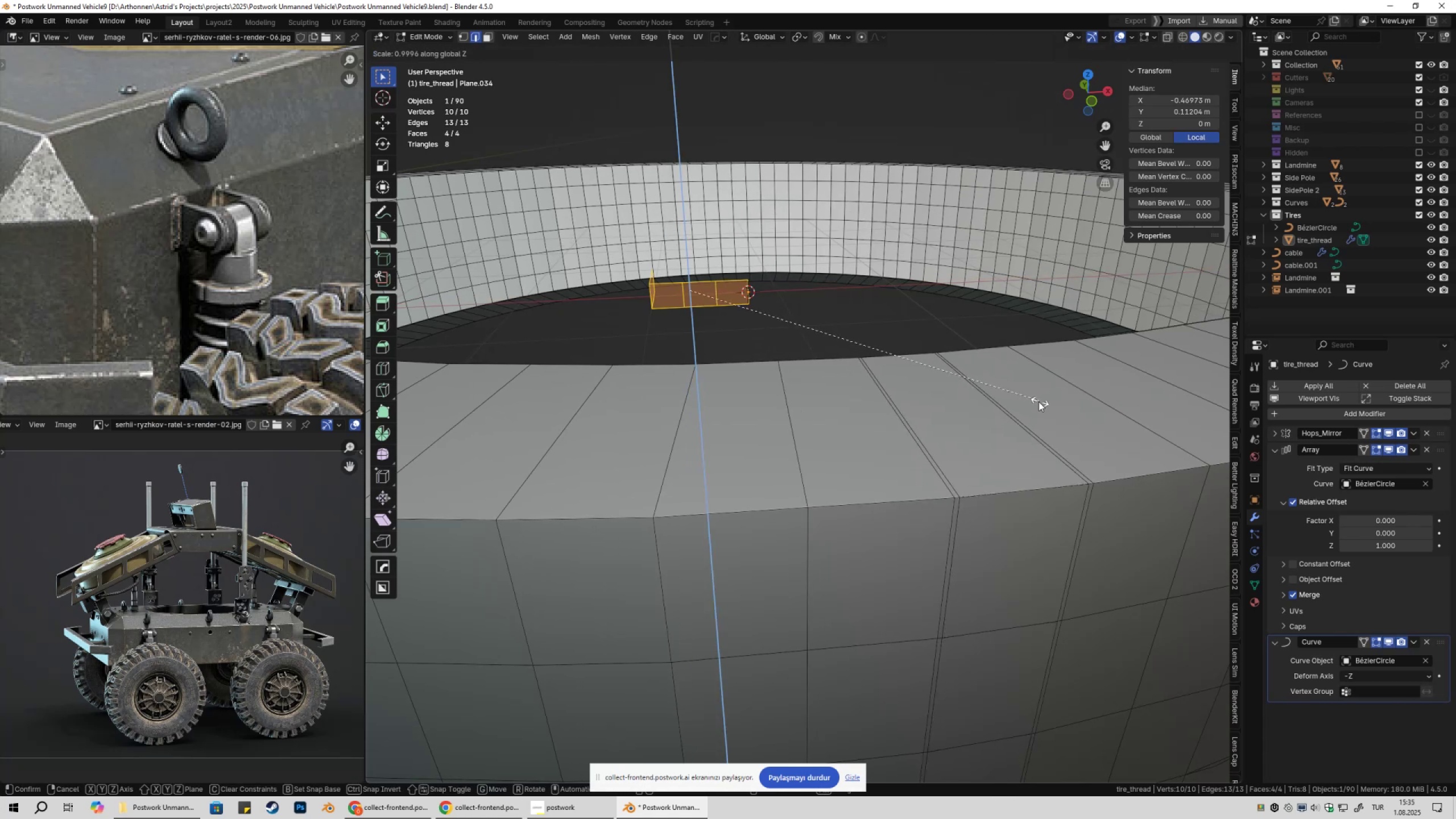 
 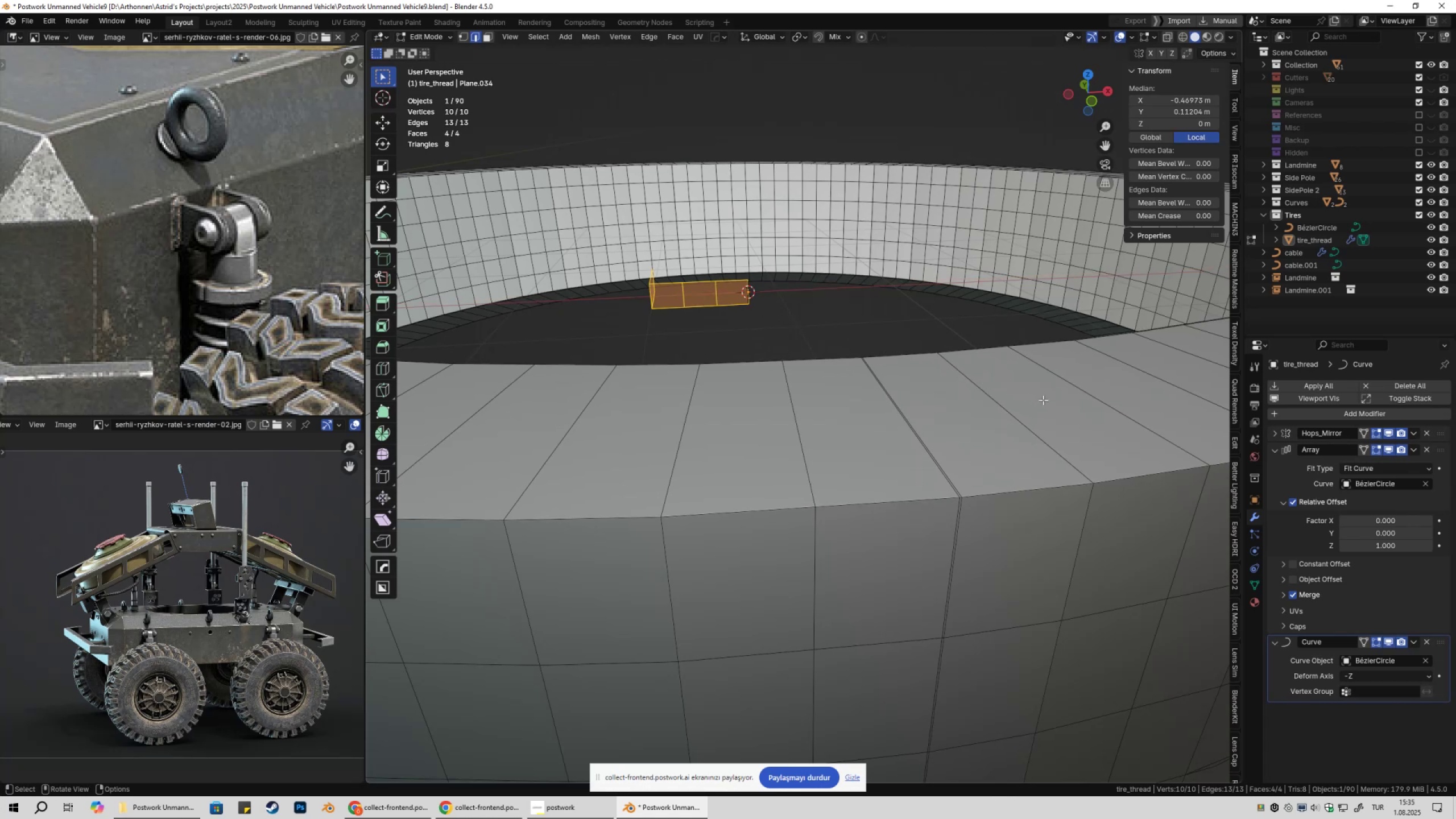 
hold_key(key=ShiftLeft, duration=1.54)
 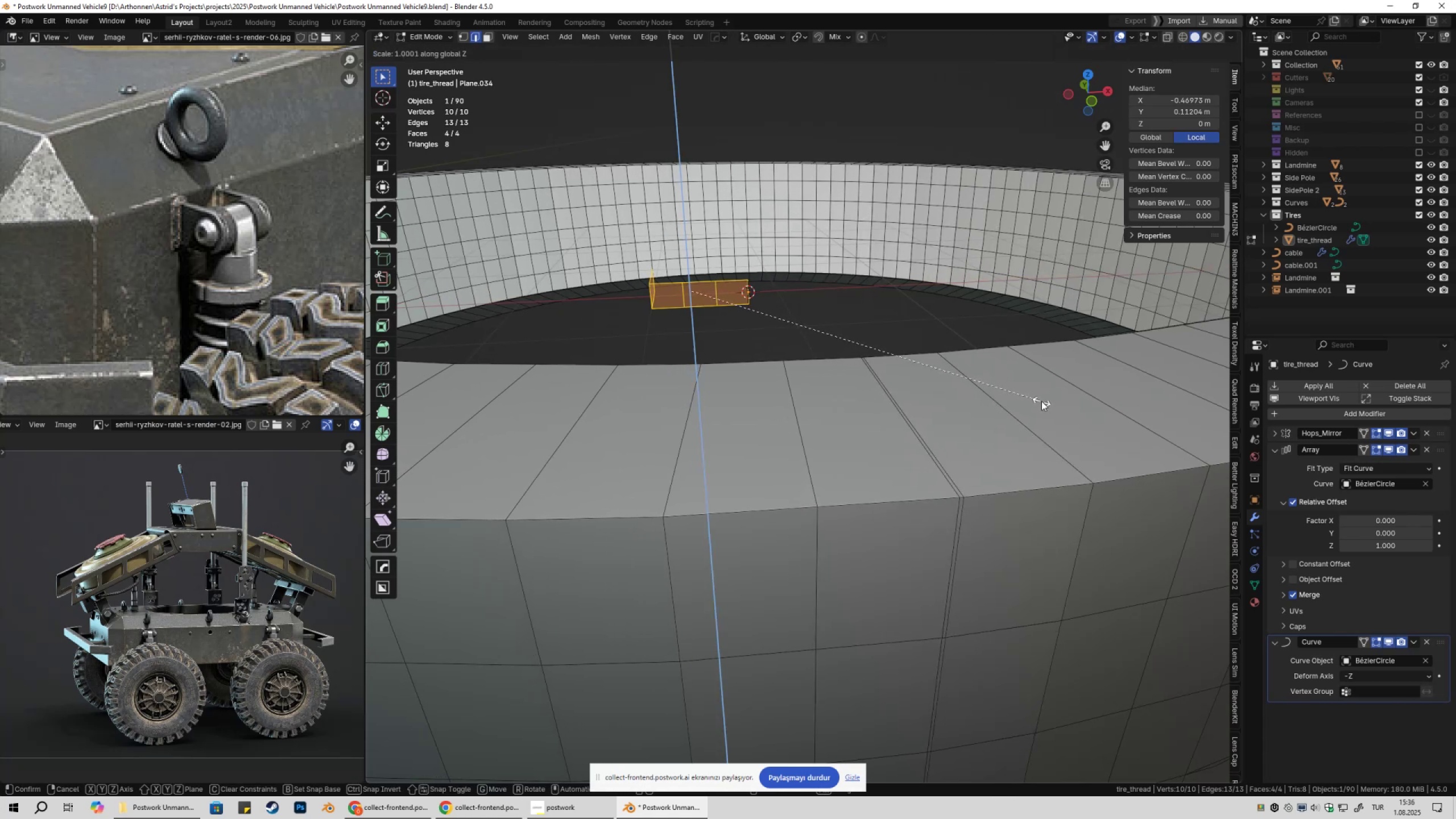 
hold_key(key=ShiftLeft, duration=1.51)
 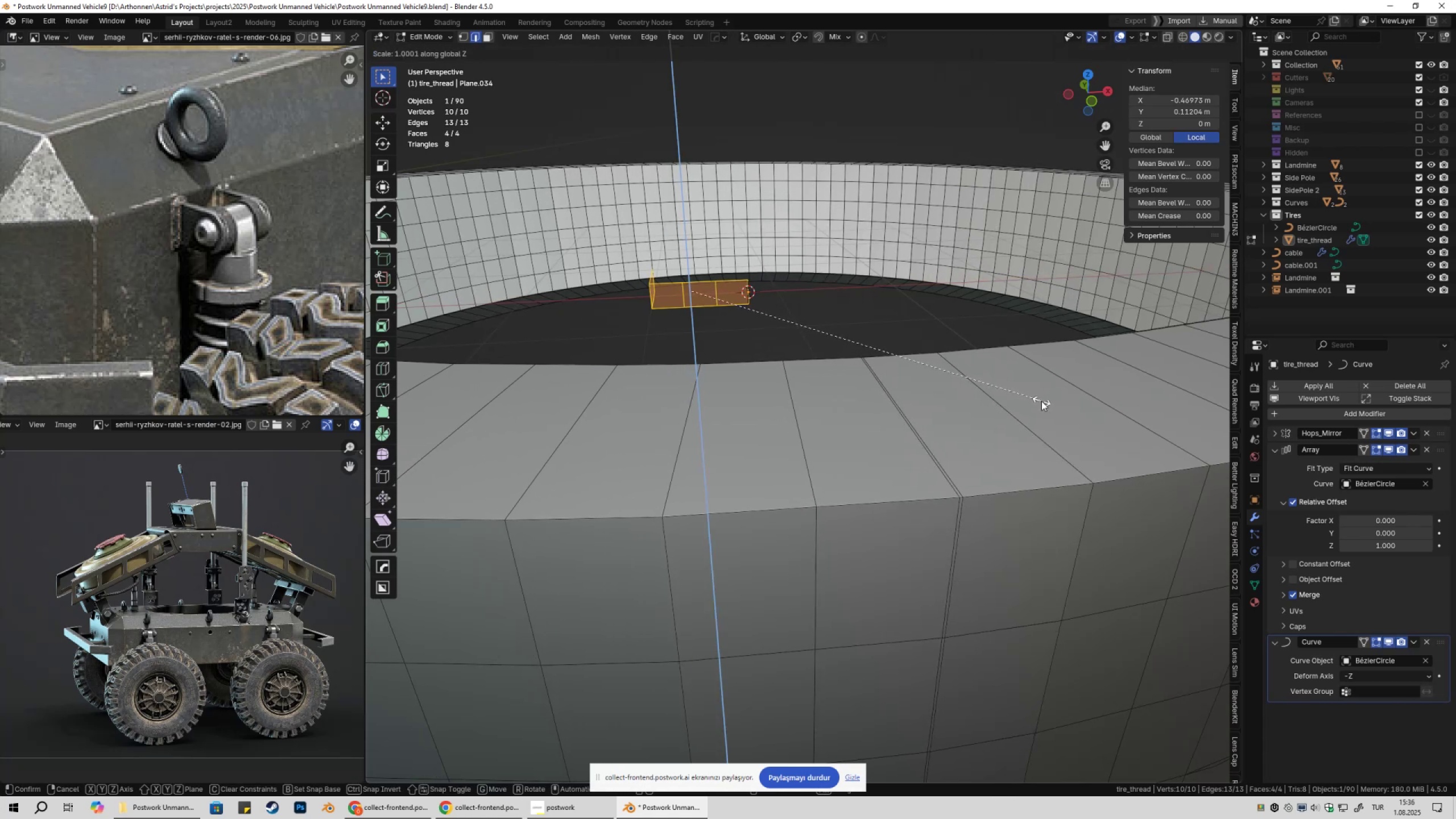 
hold_key(key=ShiftLeft, duration=1.4)
left_click([1041, 401])
 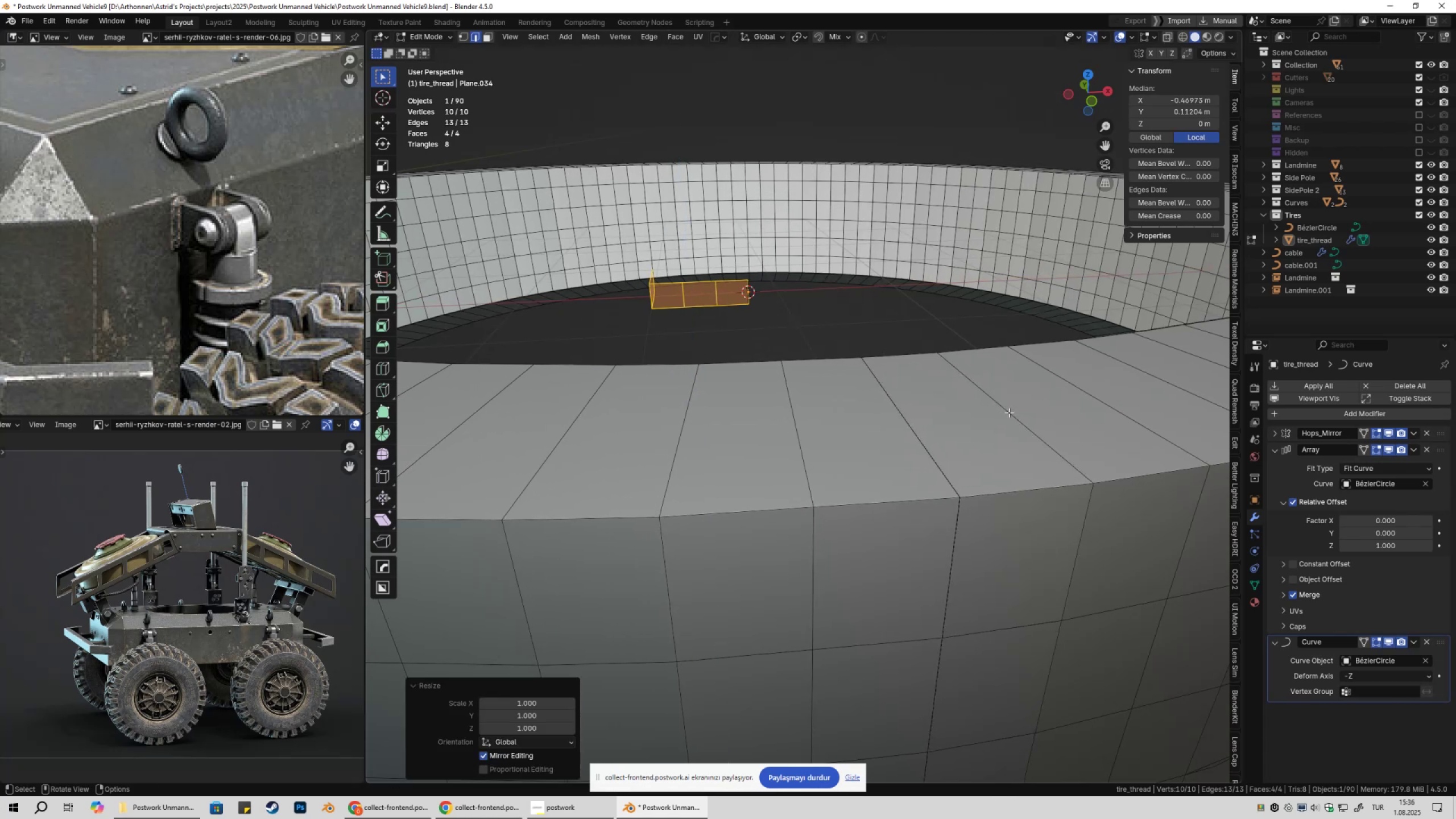 
key(Tab)
 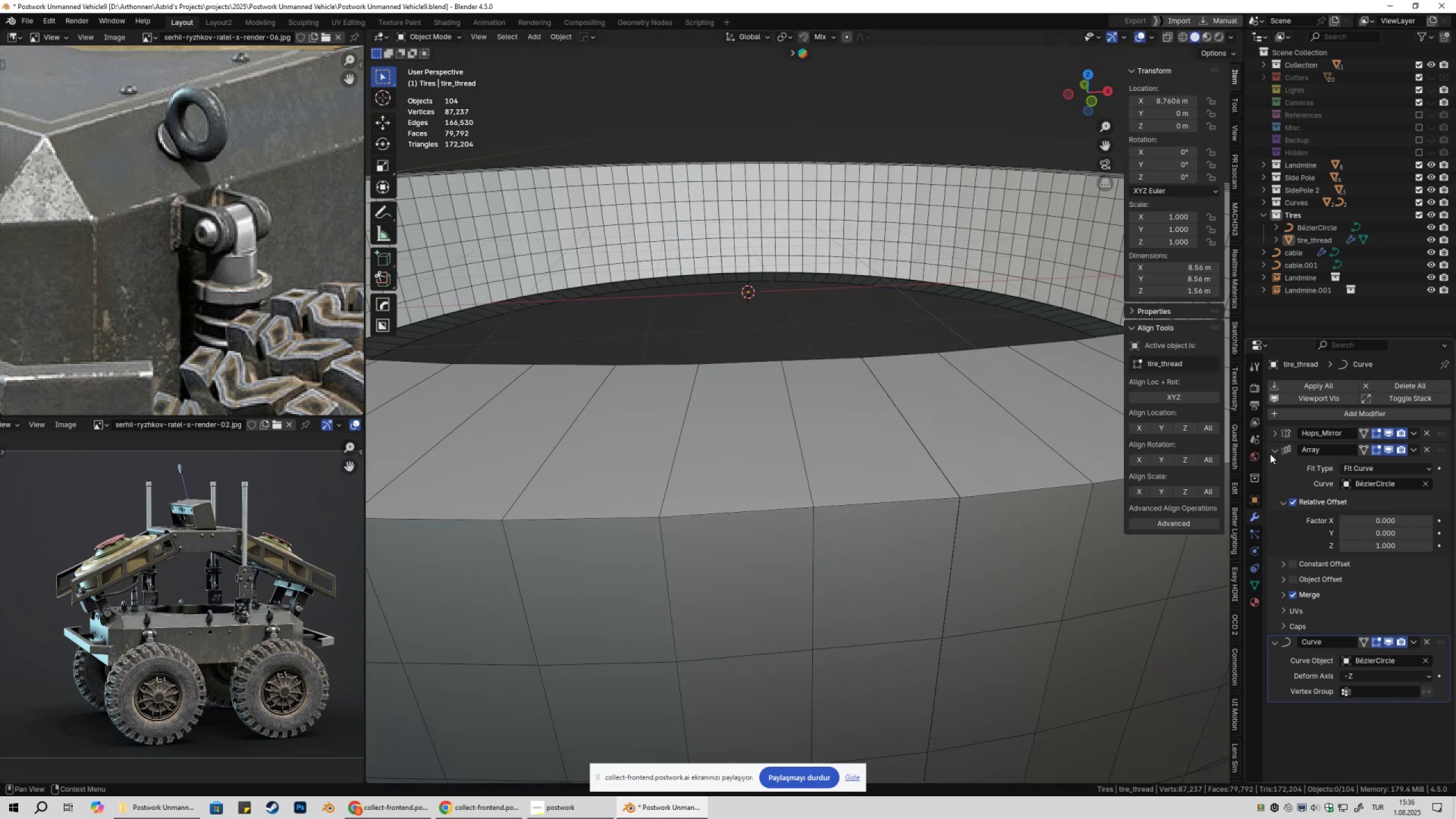 
left_click([1271, 453])
 